 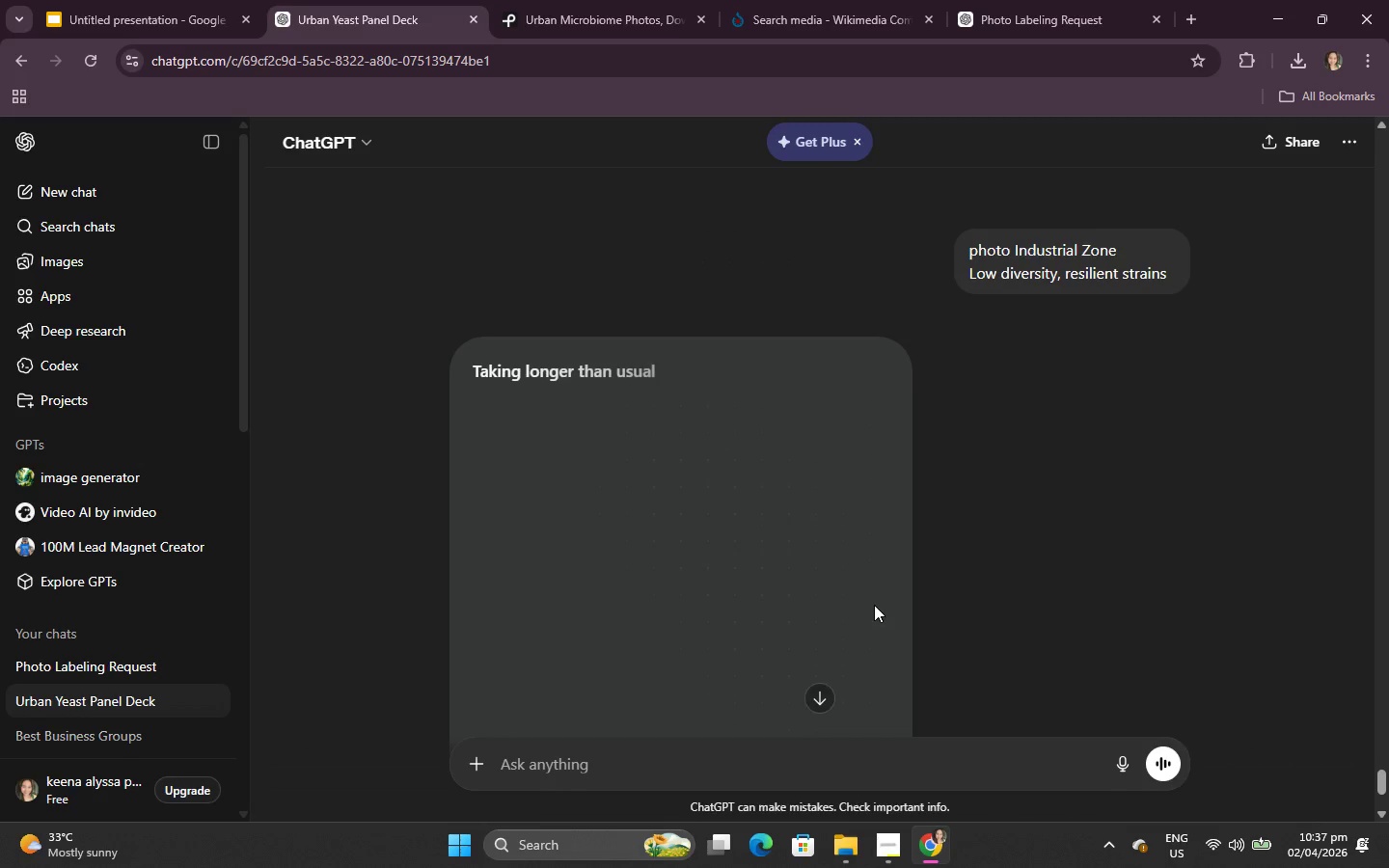 
left_click([851, 470])
 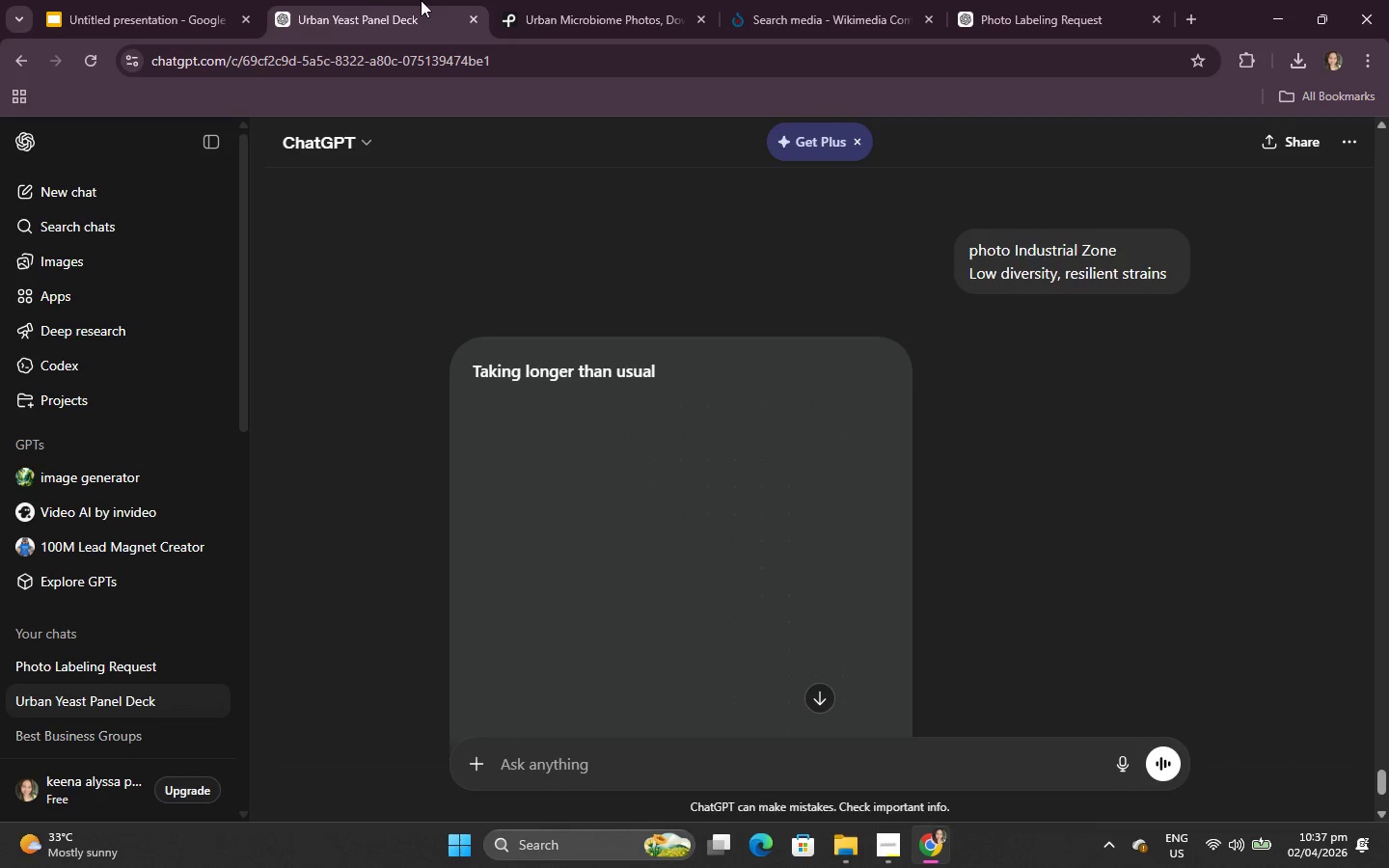 
double_click([222, 0])
 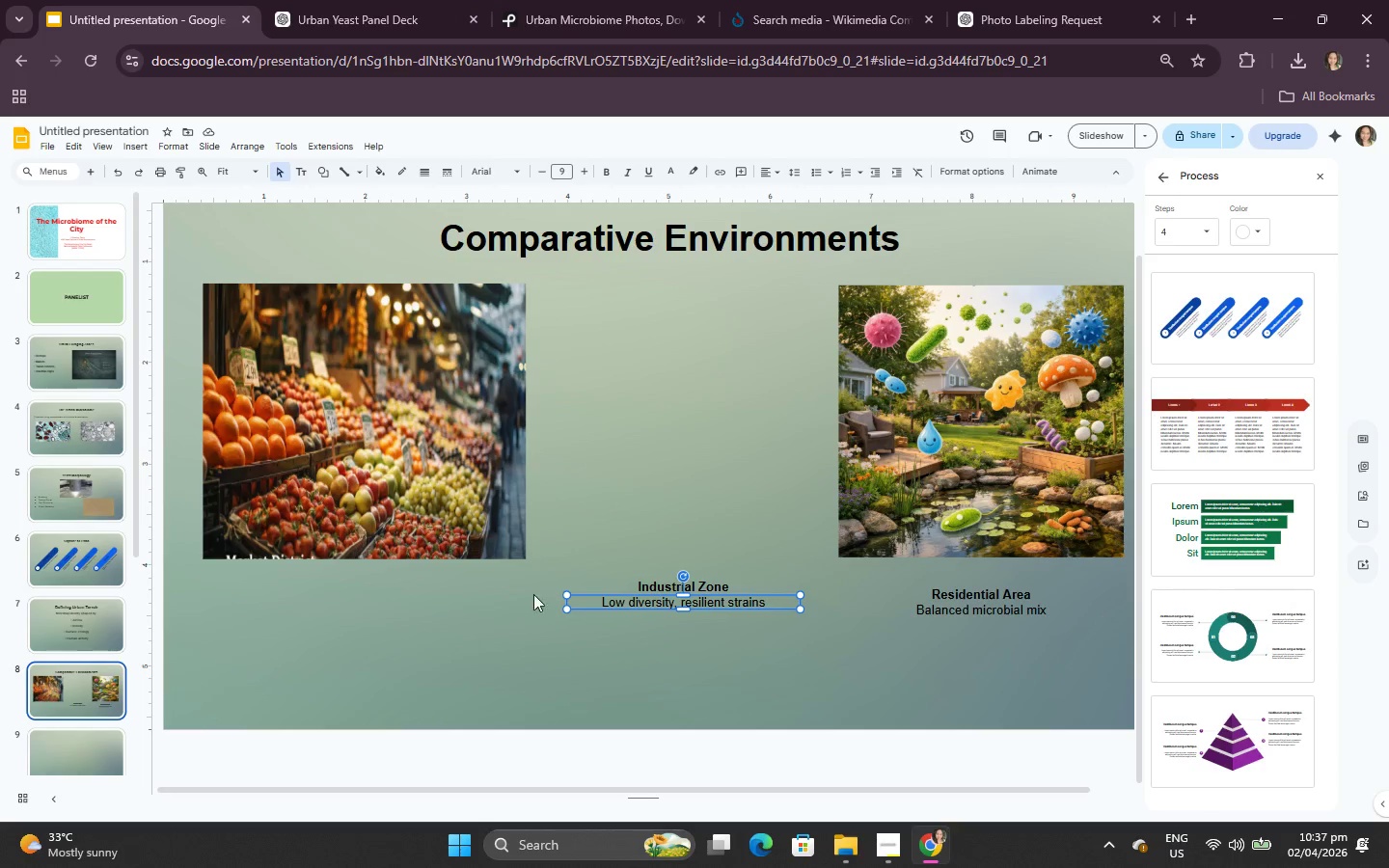 
left_click([348, 547])
 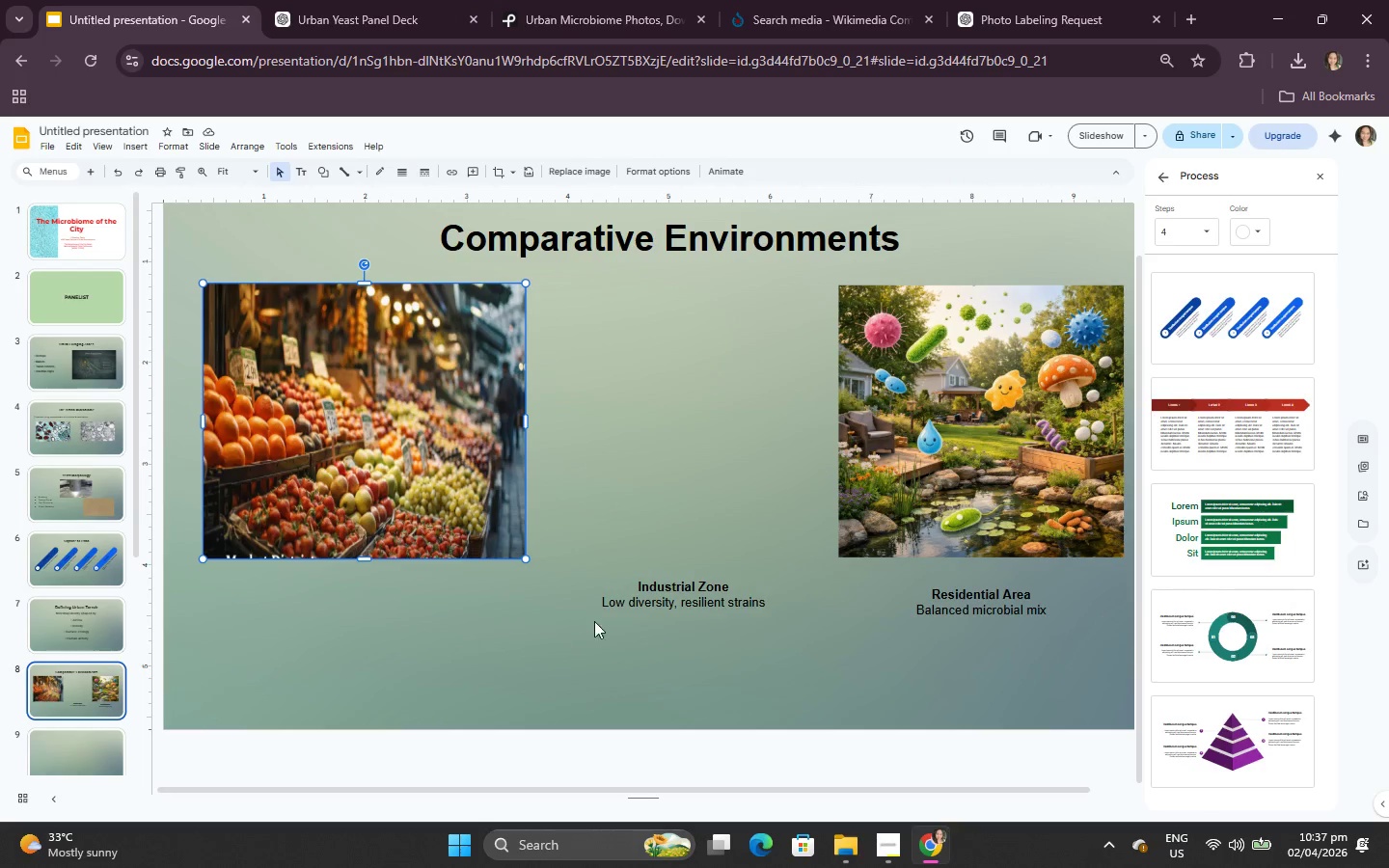 
left_click([629, 603])
 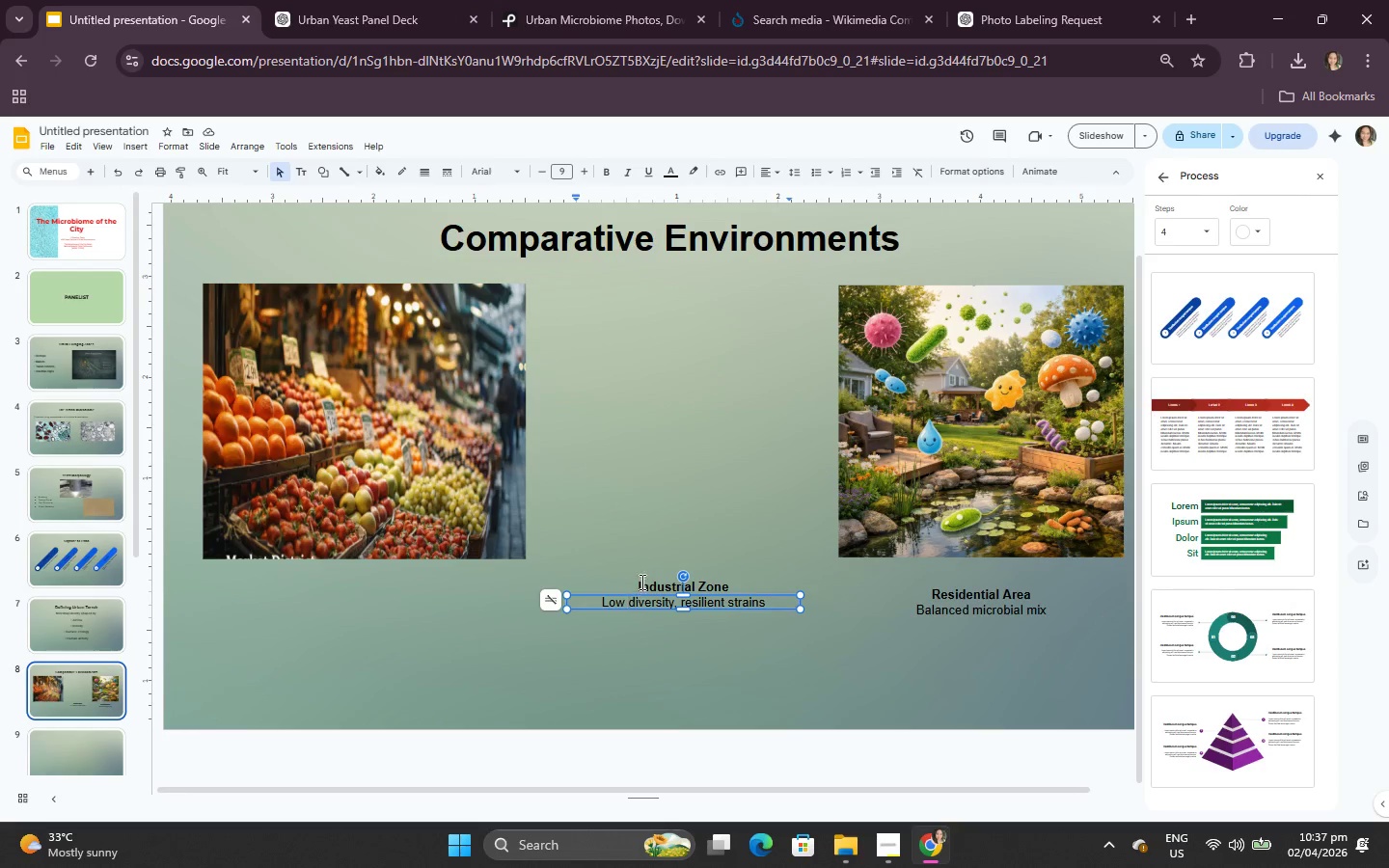 
left_click([640, 578])
 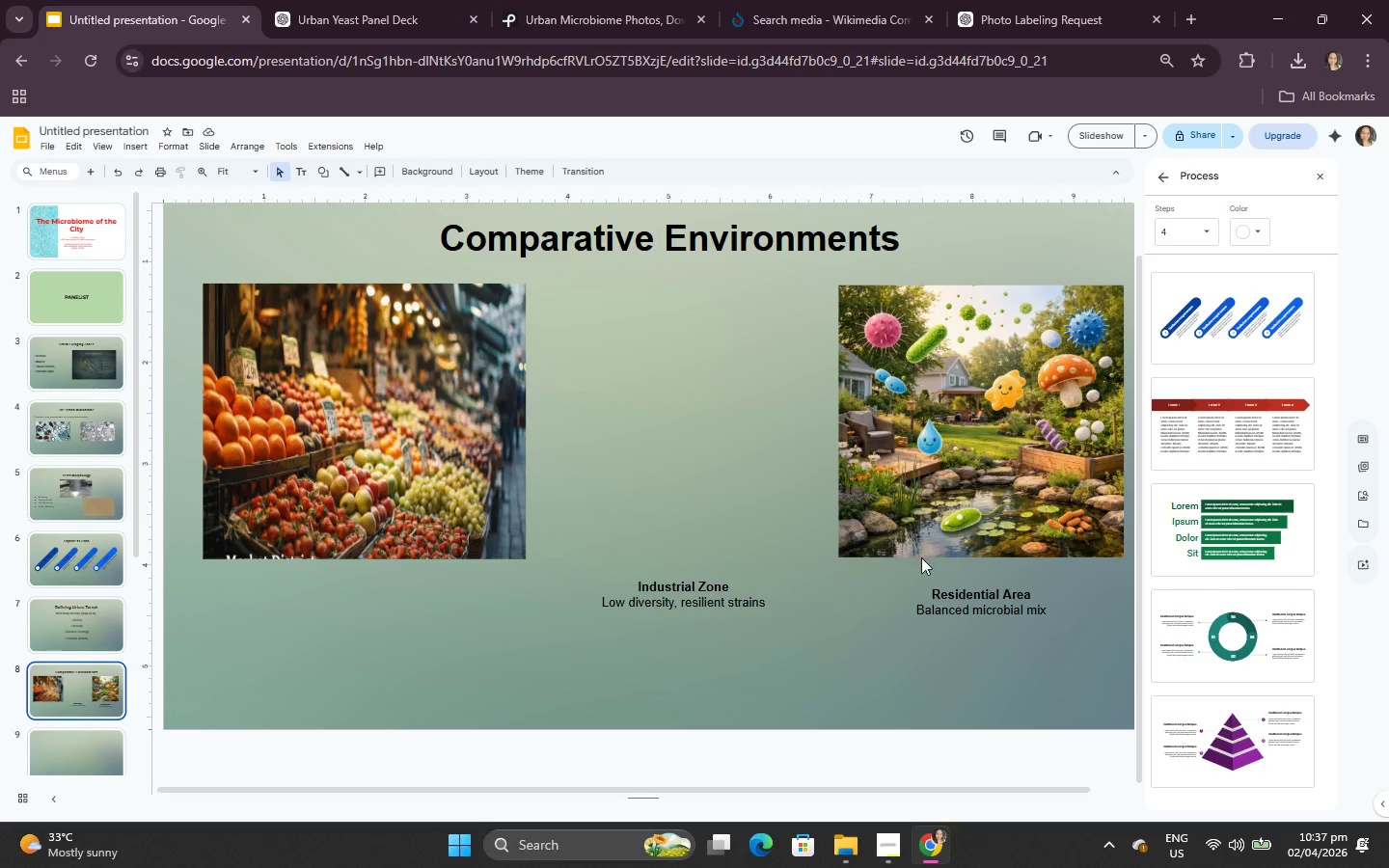 
left_click([924, 584])
 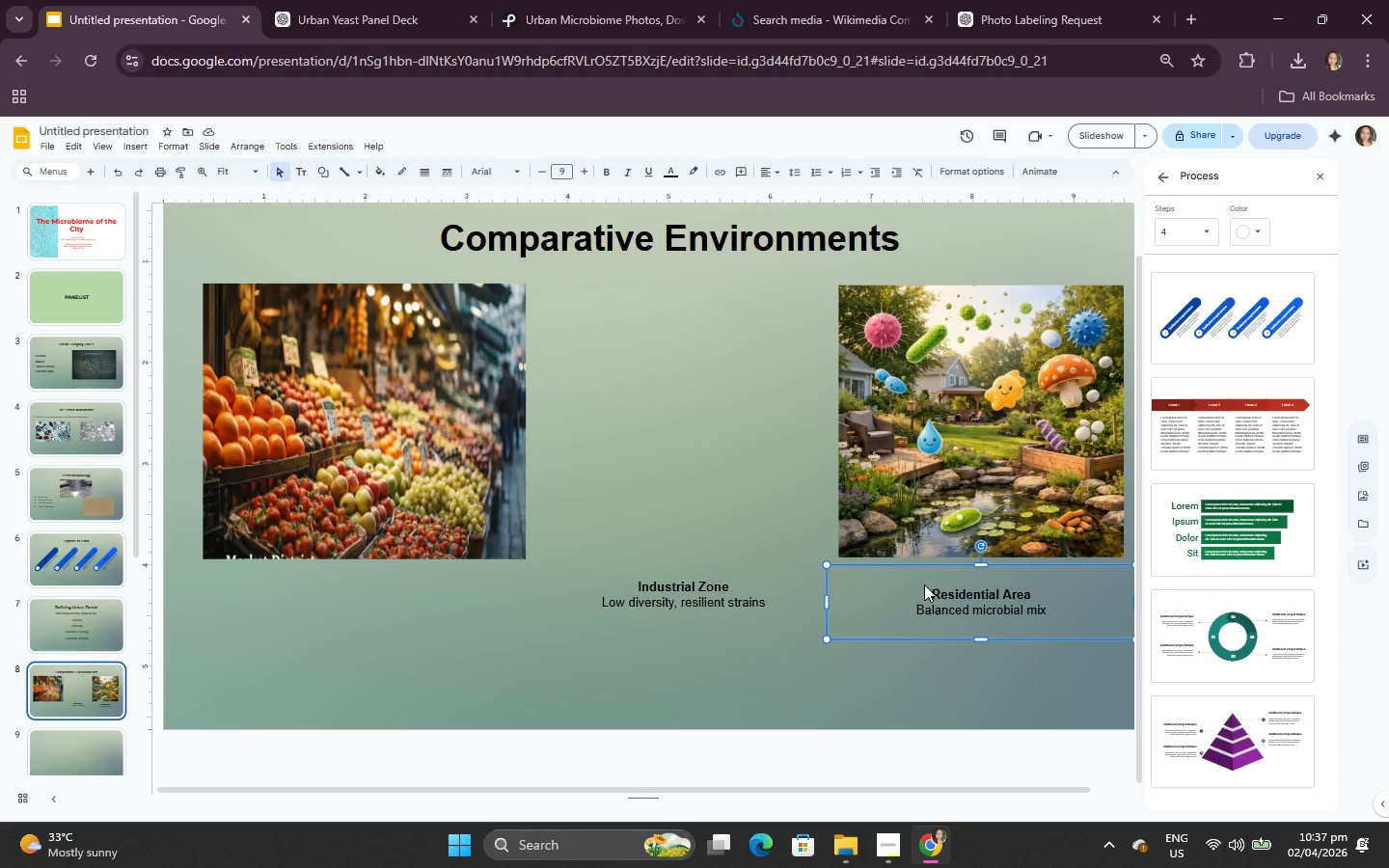 
key(Control+C)
 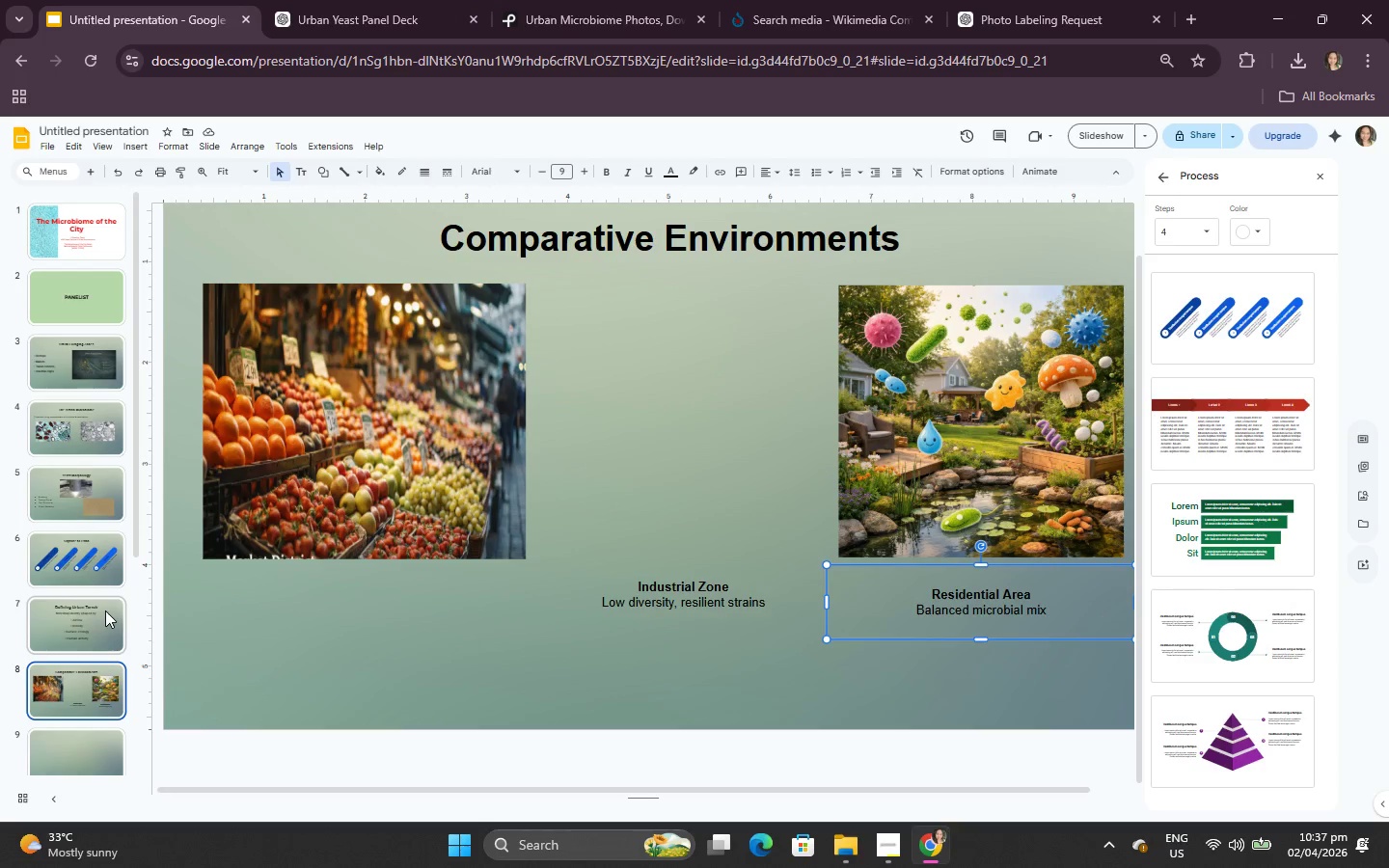 
key(Control+V)
 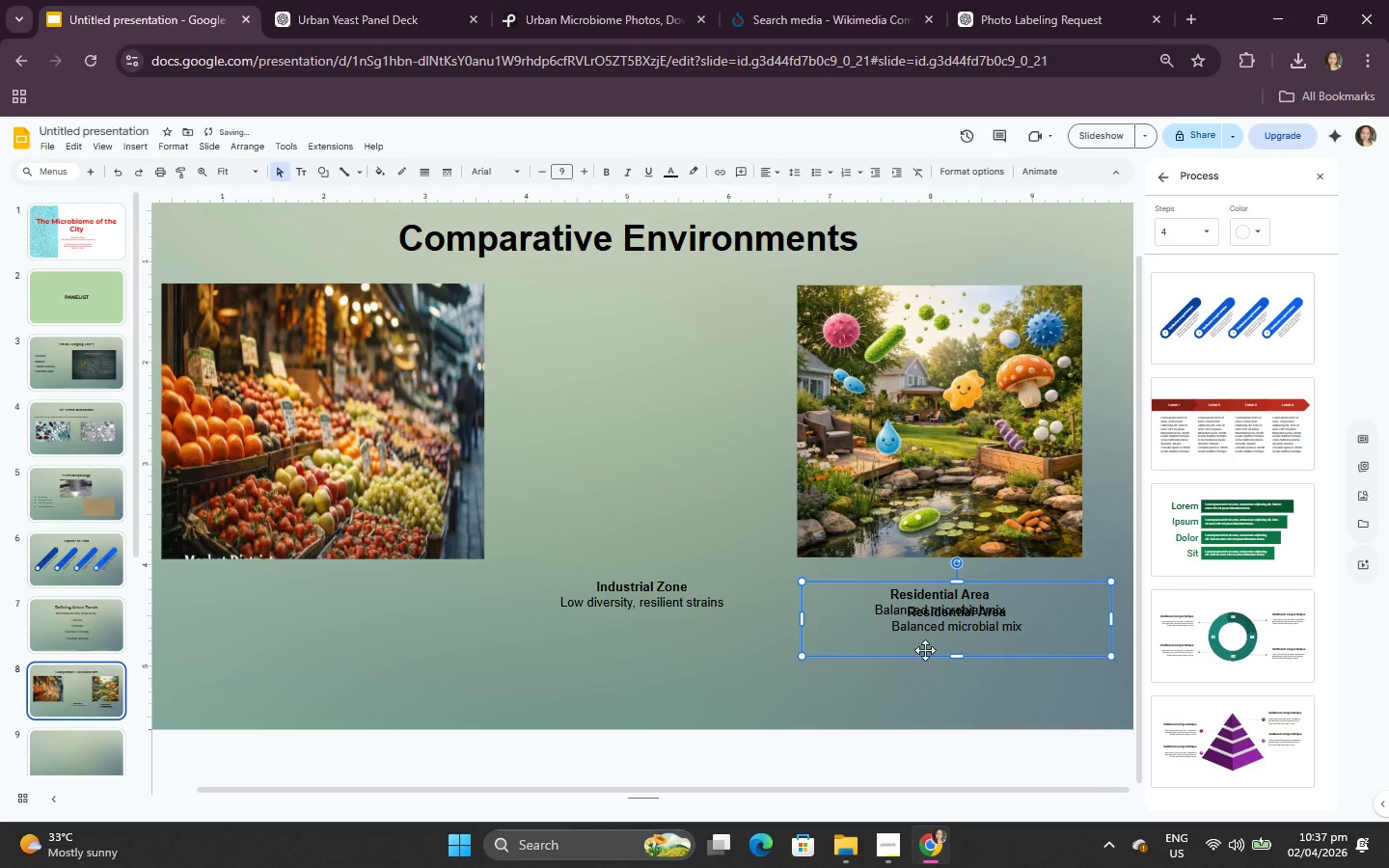 
left_click_drag(start_coordinate=[925, 653], to_coordinate=[284, 637])
 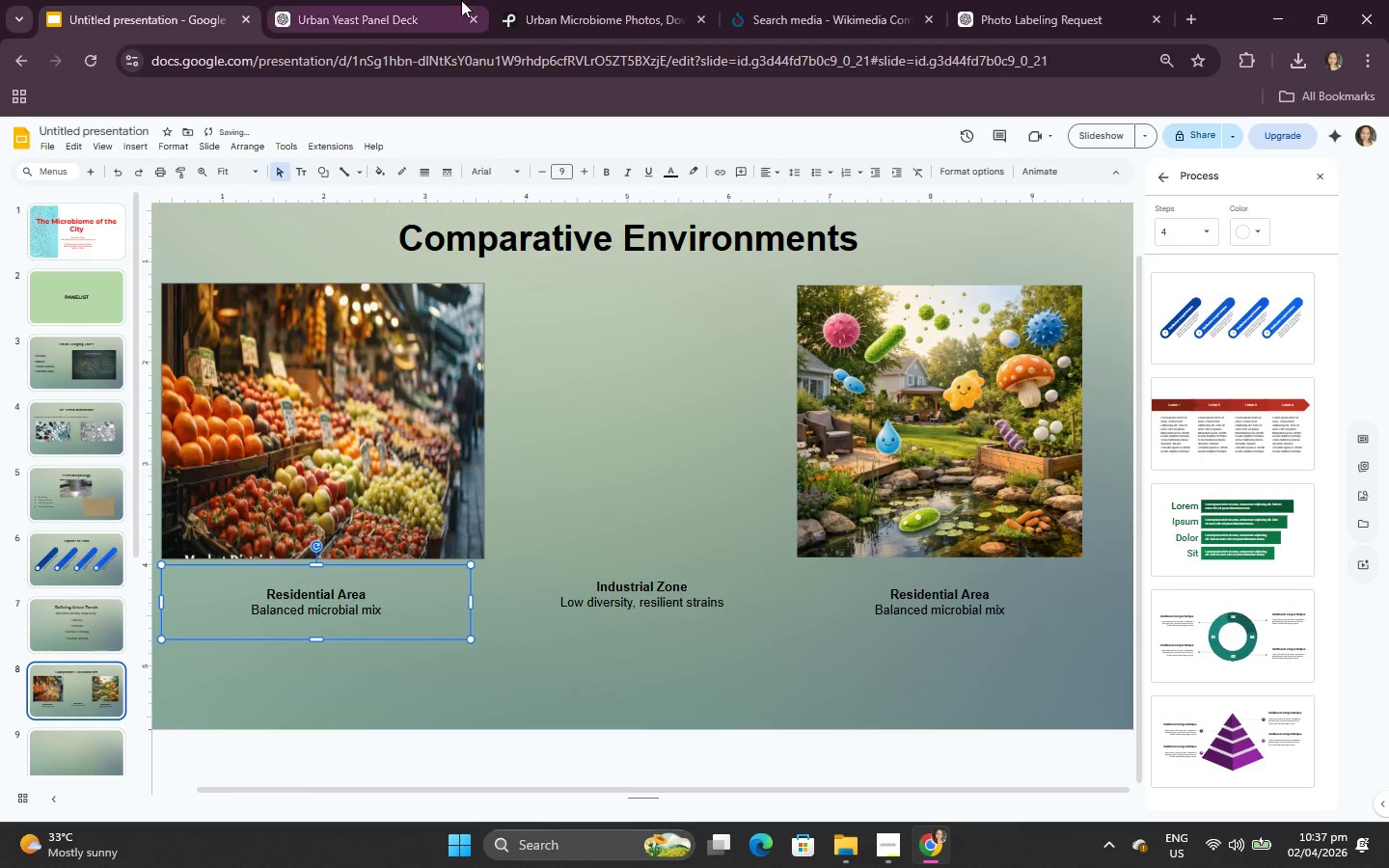 
left_click([461, 0])
 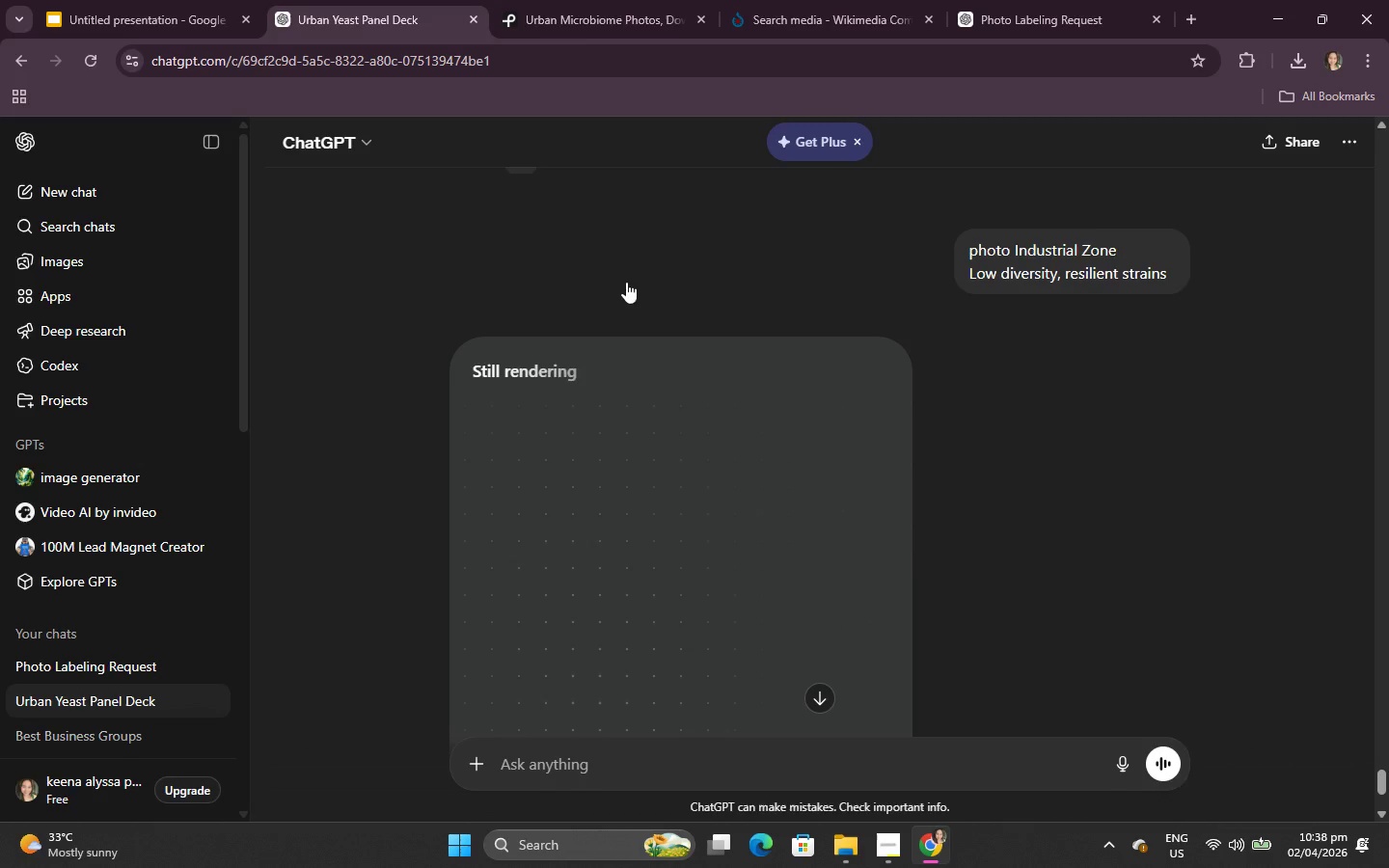 
scroll: coordinate [930, 469], scroll_direction: up, amount: 3.0
 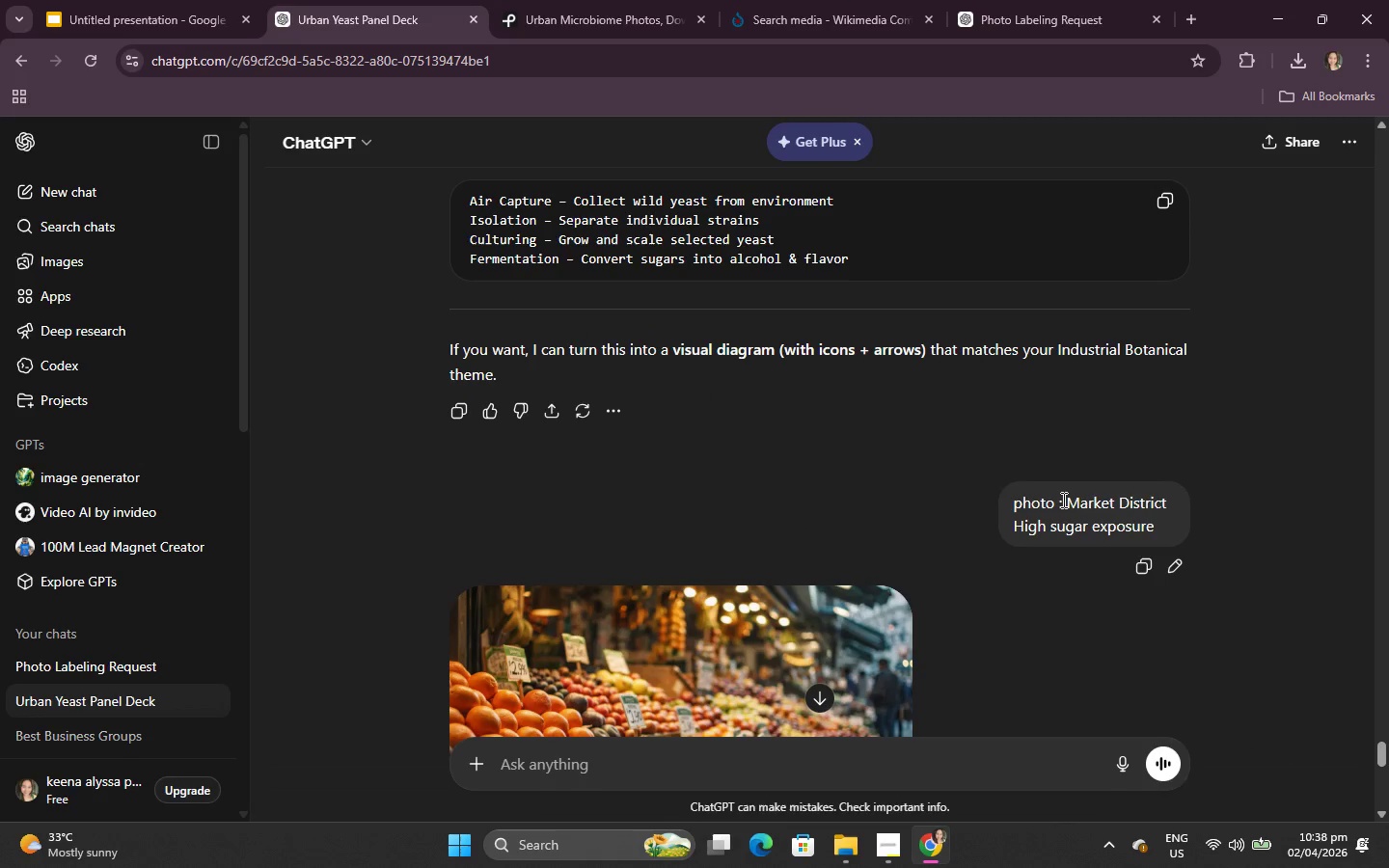 
left_click_drag(start_coordinate=[1063, 499], to_coordinate=[1171, 516])
 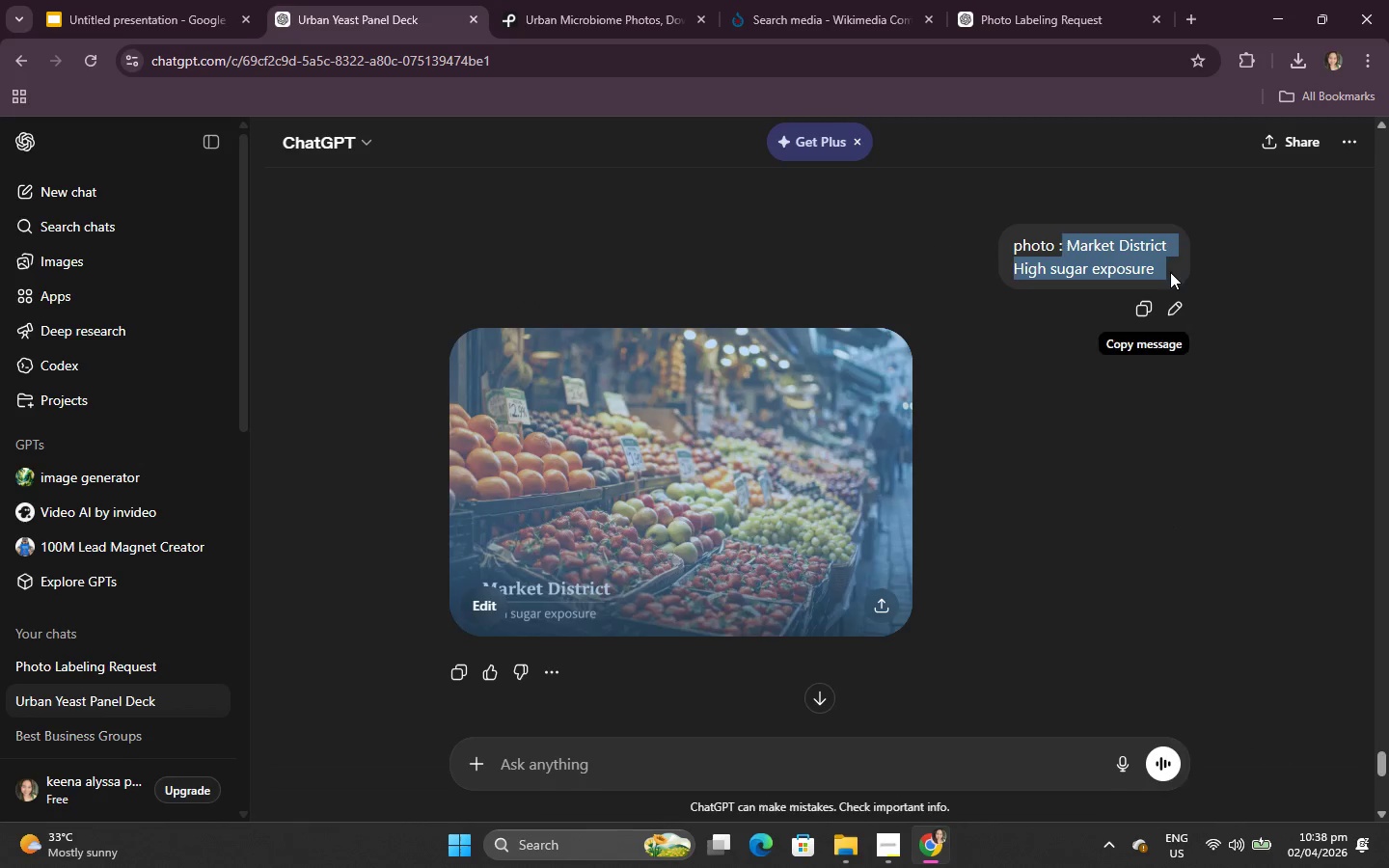 
key(Control+C)
 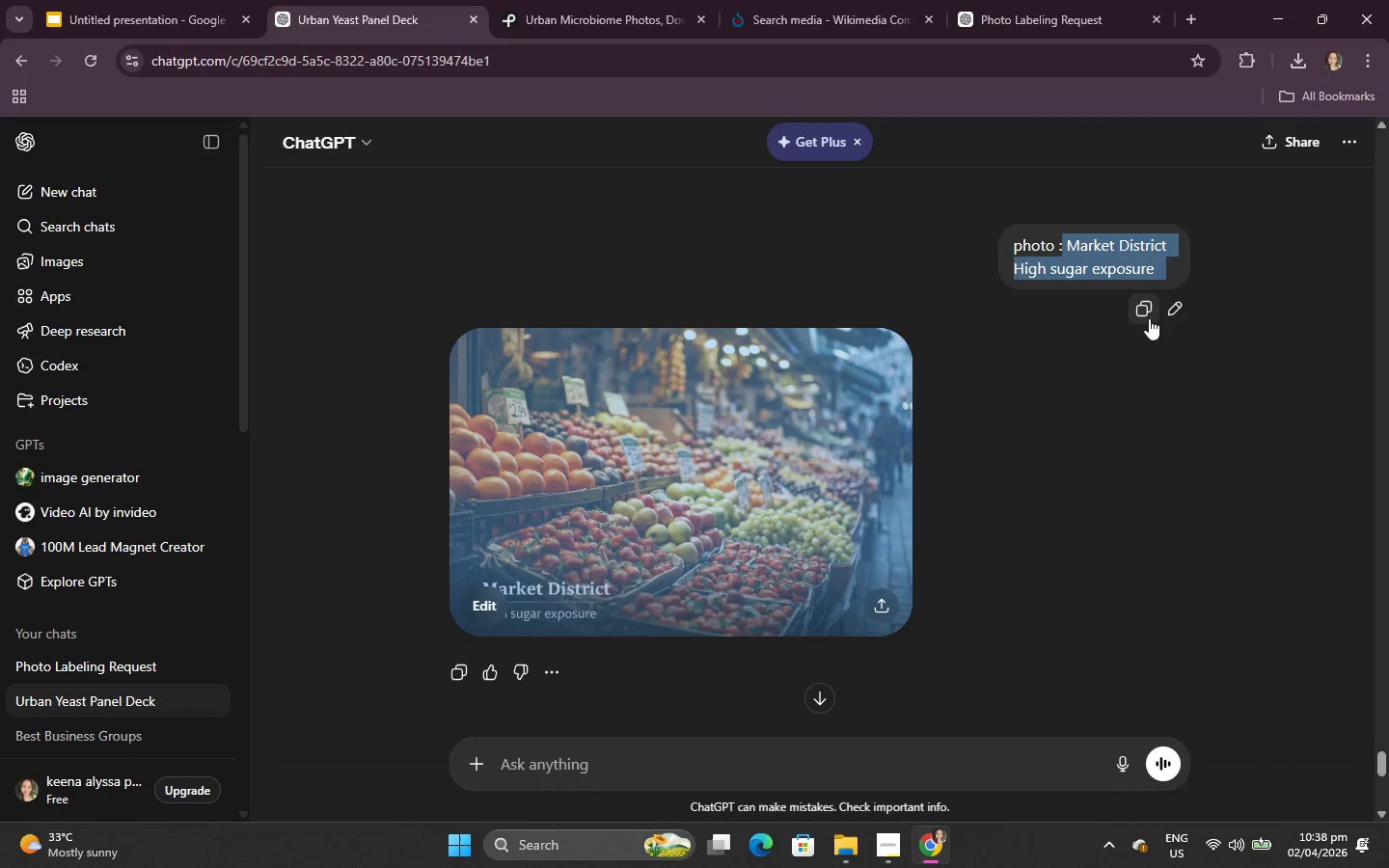 
scroll: coordinate [1171, 515], scroll_direction: down, amount: 1.0
 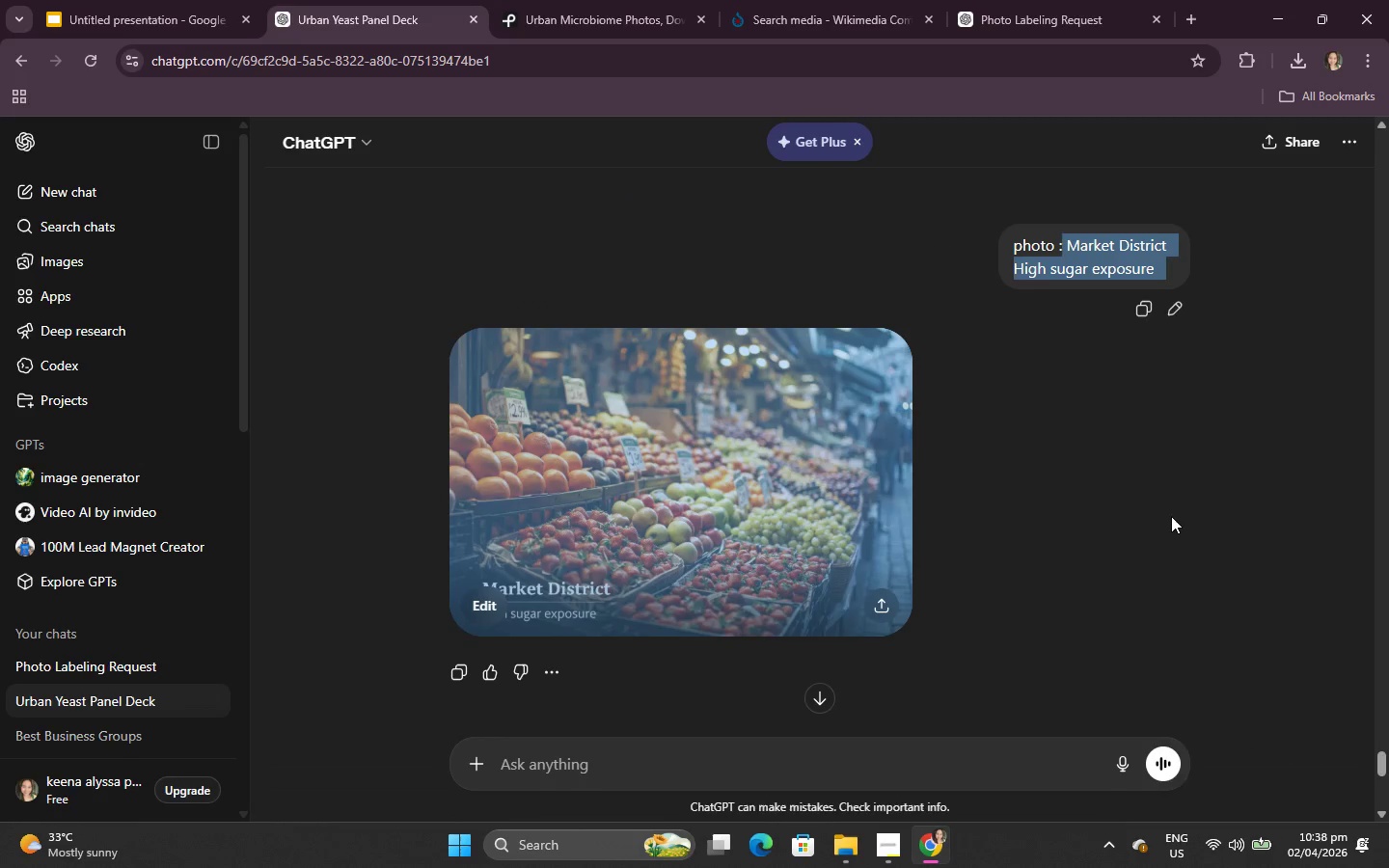 
left_click([1170, 272])
 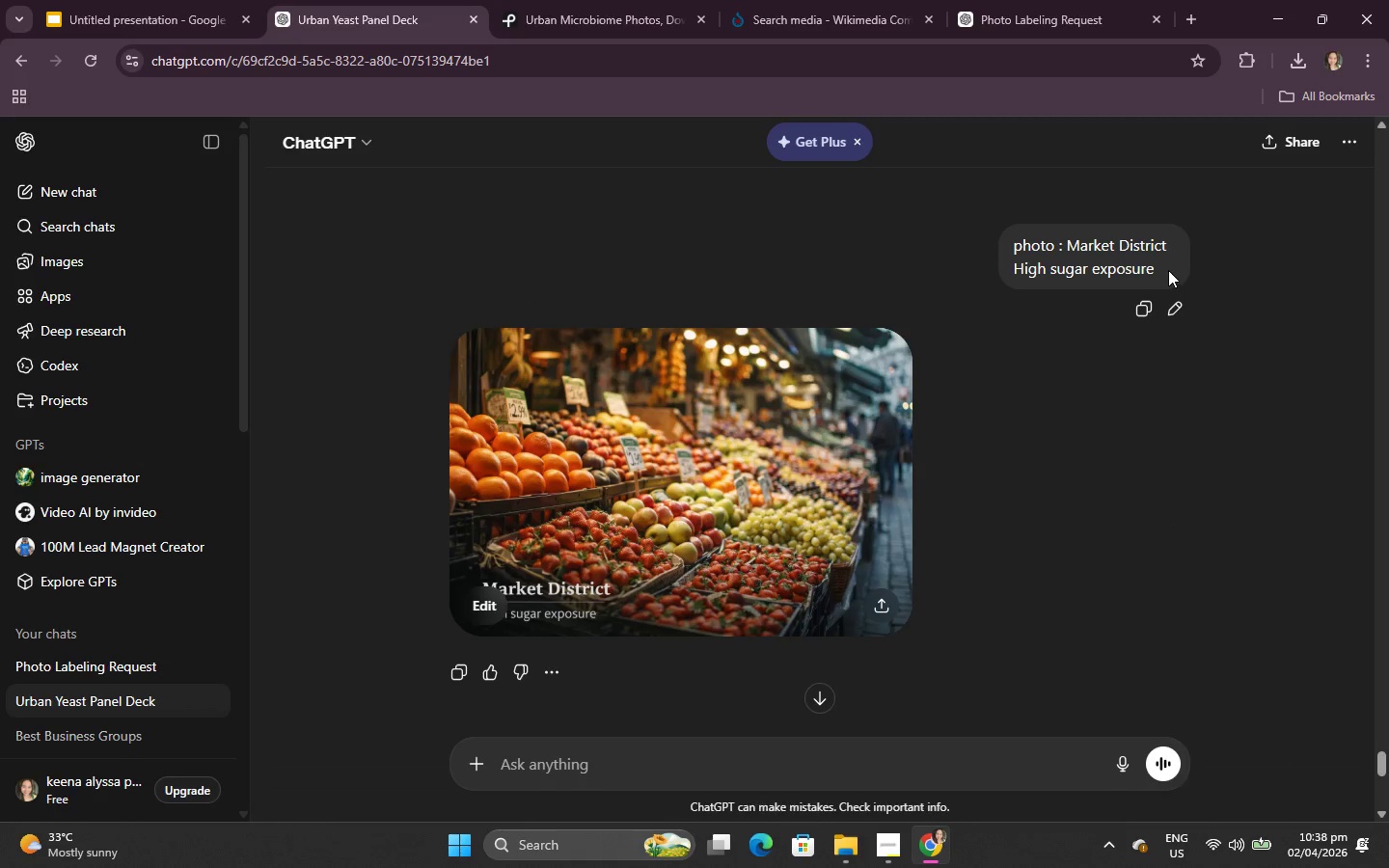 
left_click_drag(start_coordinate=[1168, 270], to_coordinate=[1079, 249])
 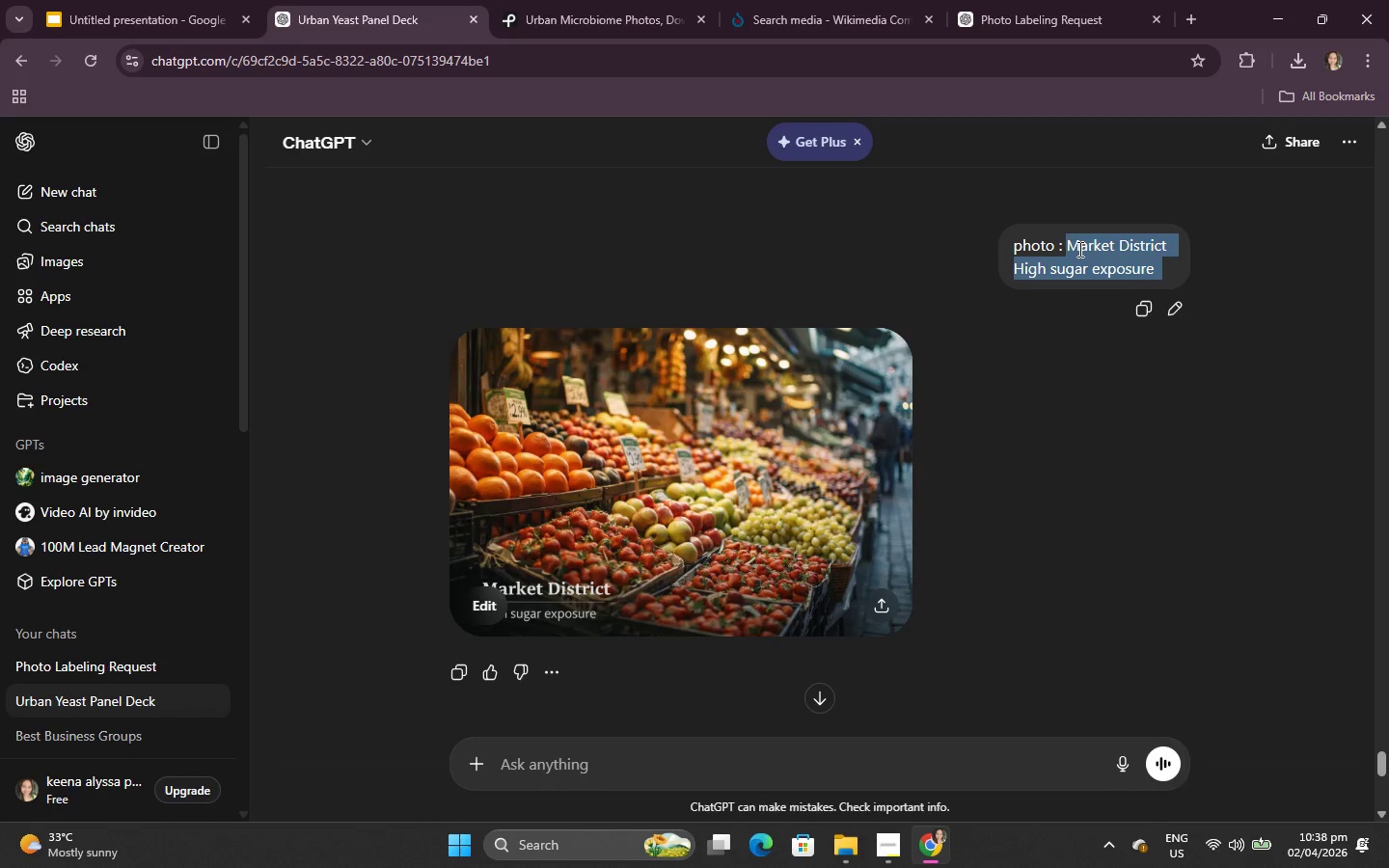 
key(Control+C)
 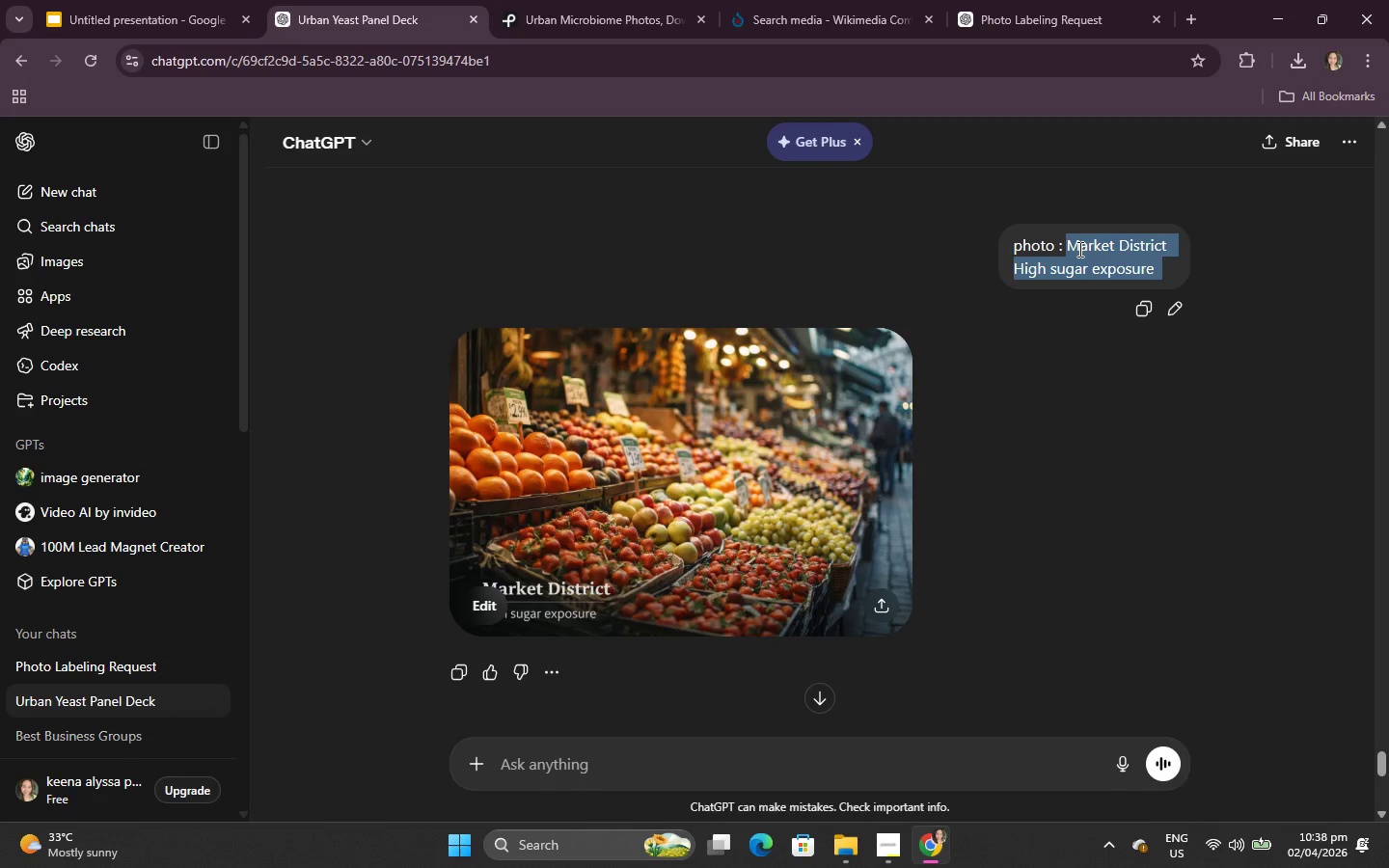 
left_click([1078, 249])
 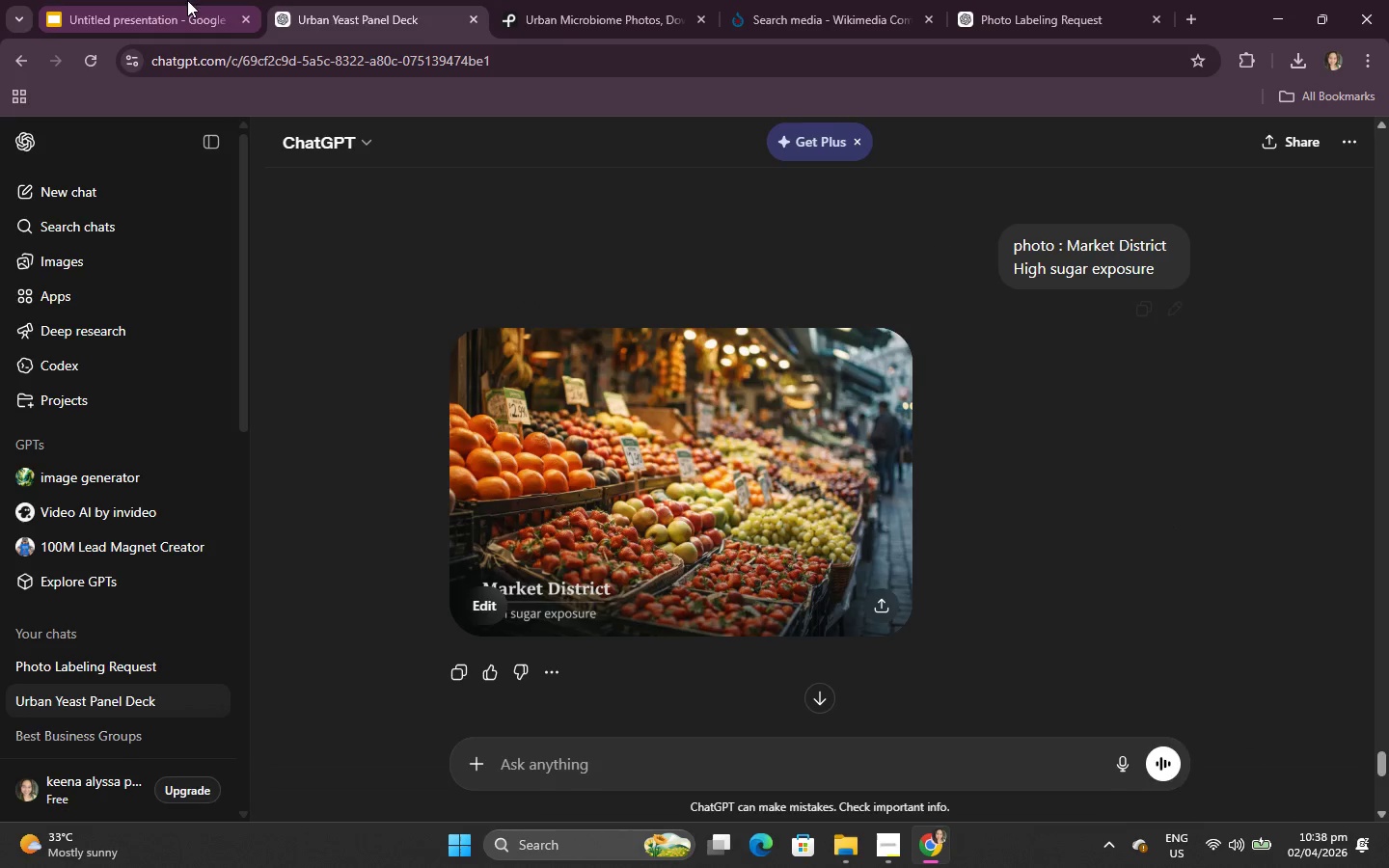 
left_click([111, 0])
 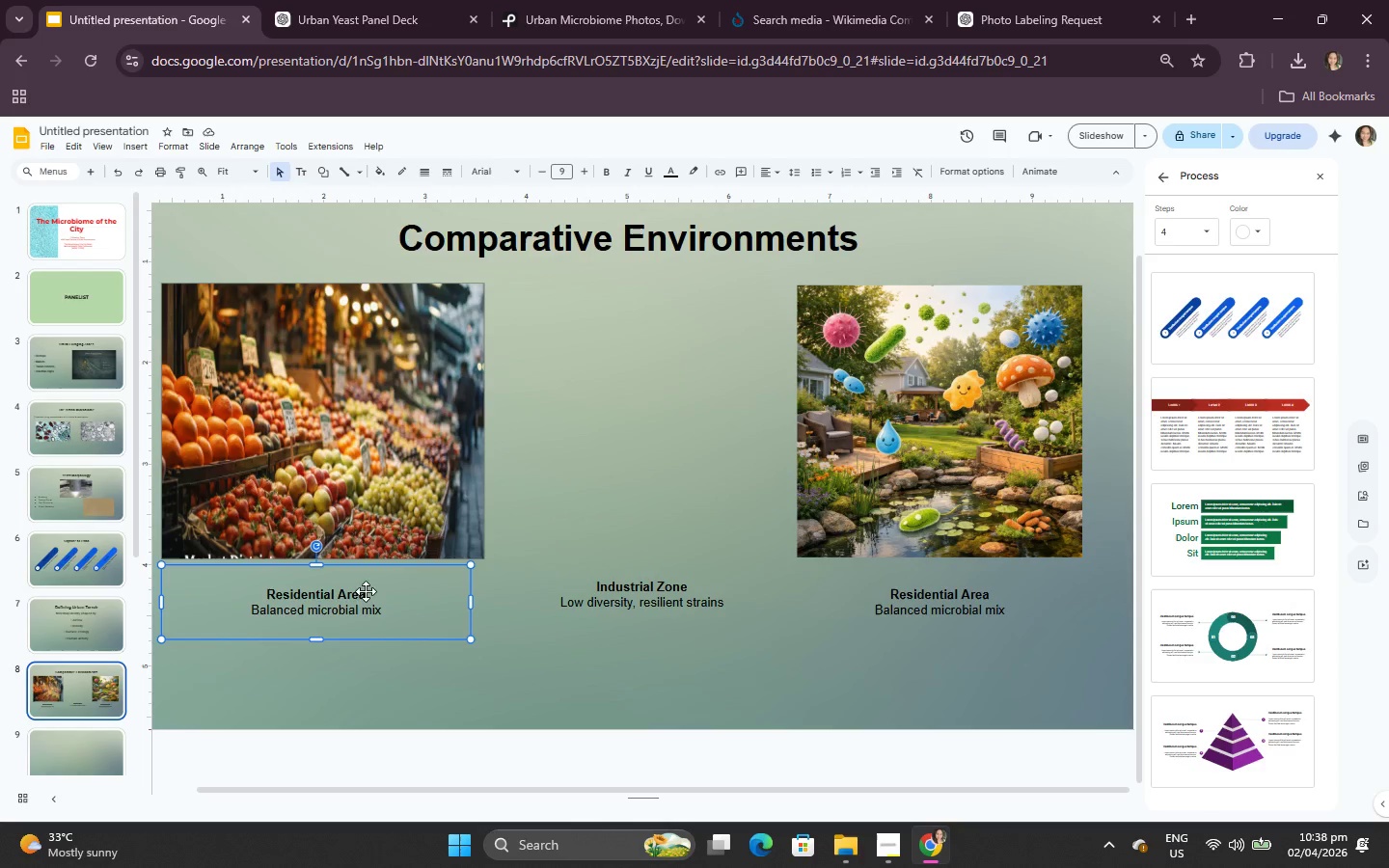 
key(Control+A)
 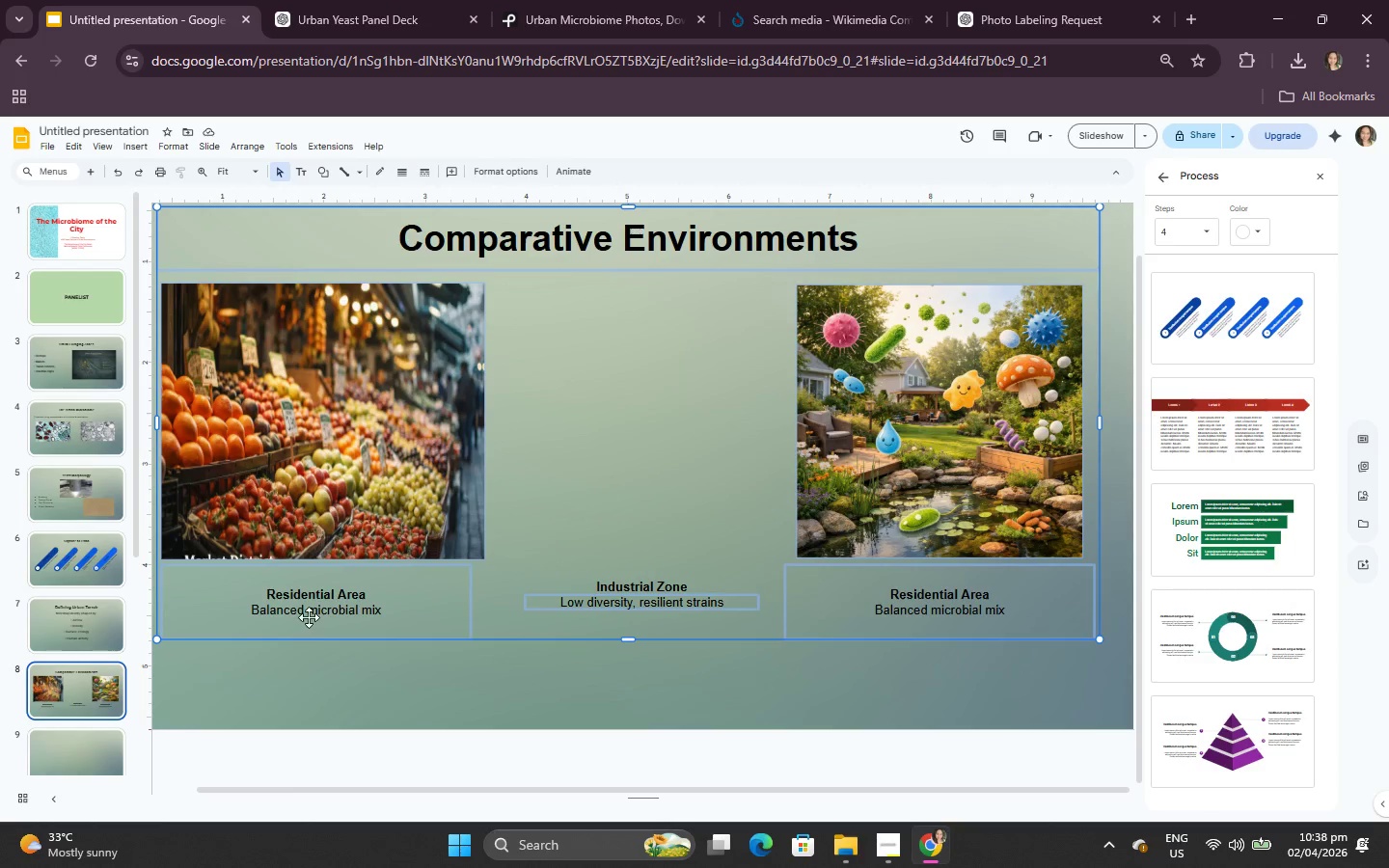 
double_click([309, 615])
 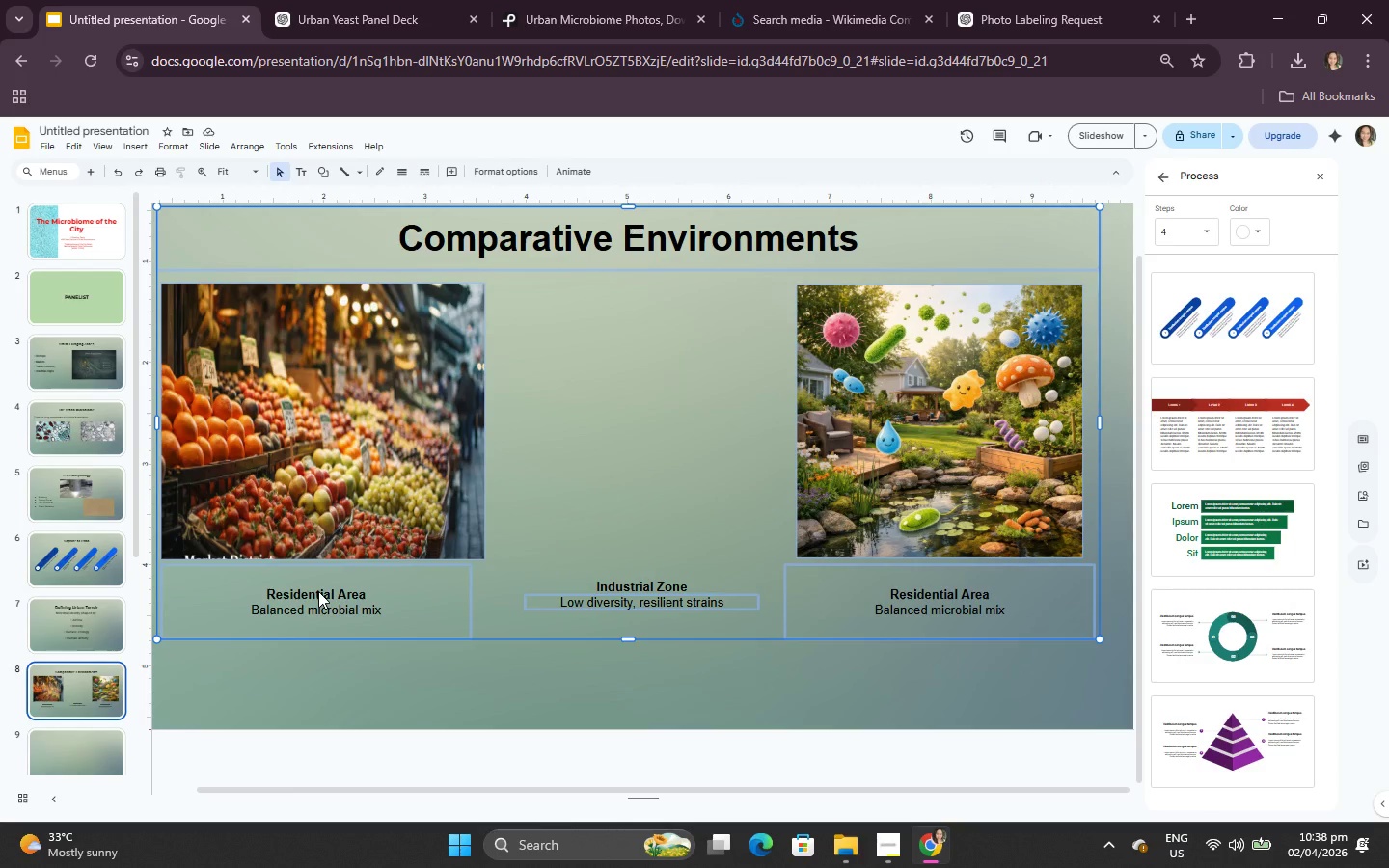 
triple_click([318, 591])
 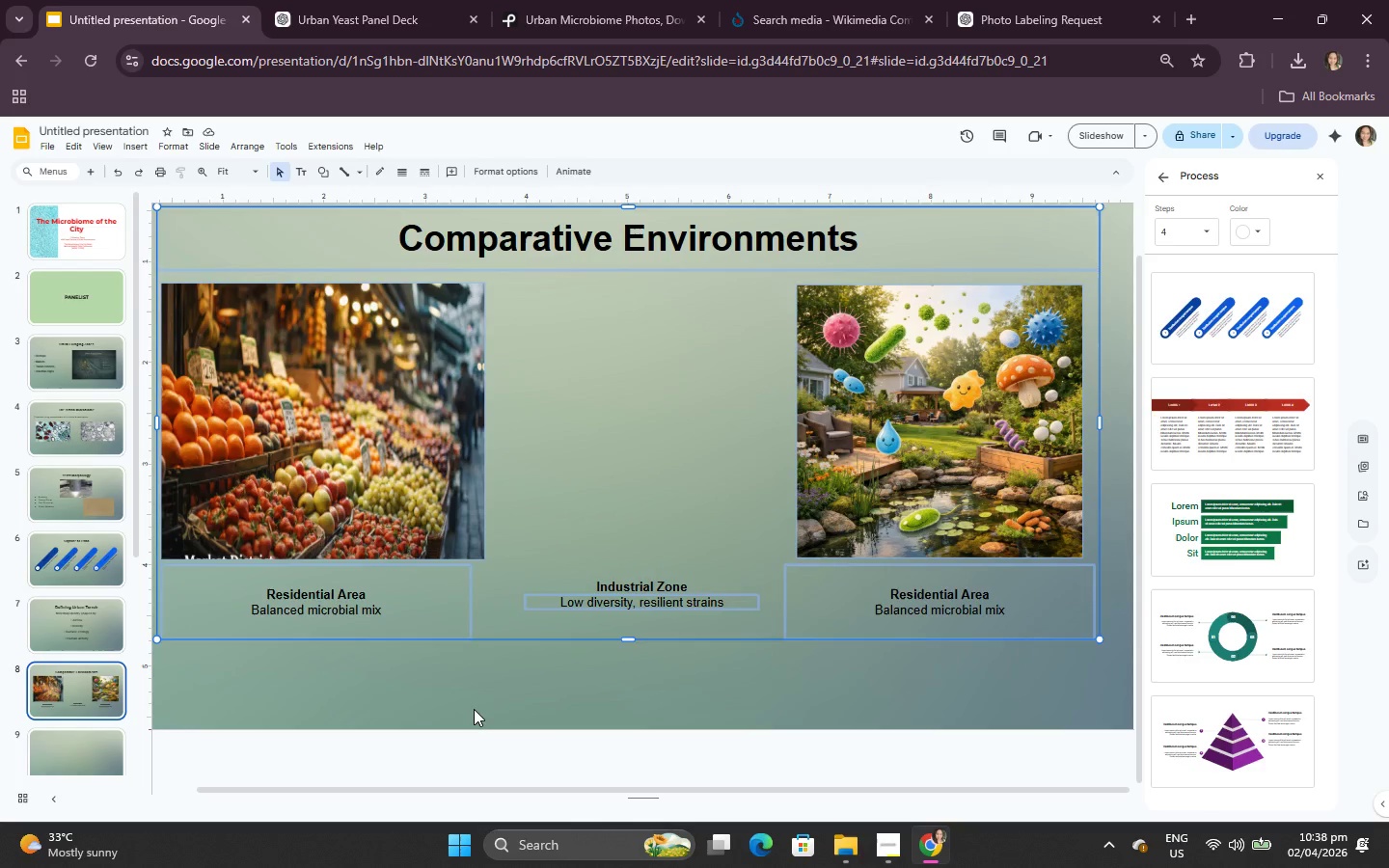 
triple_click([475, 712])
 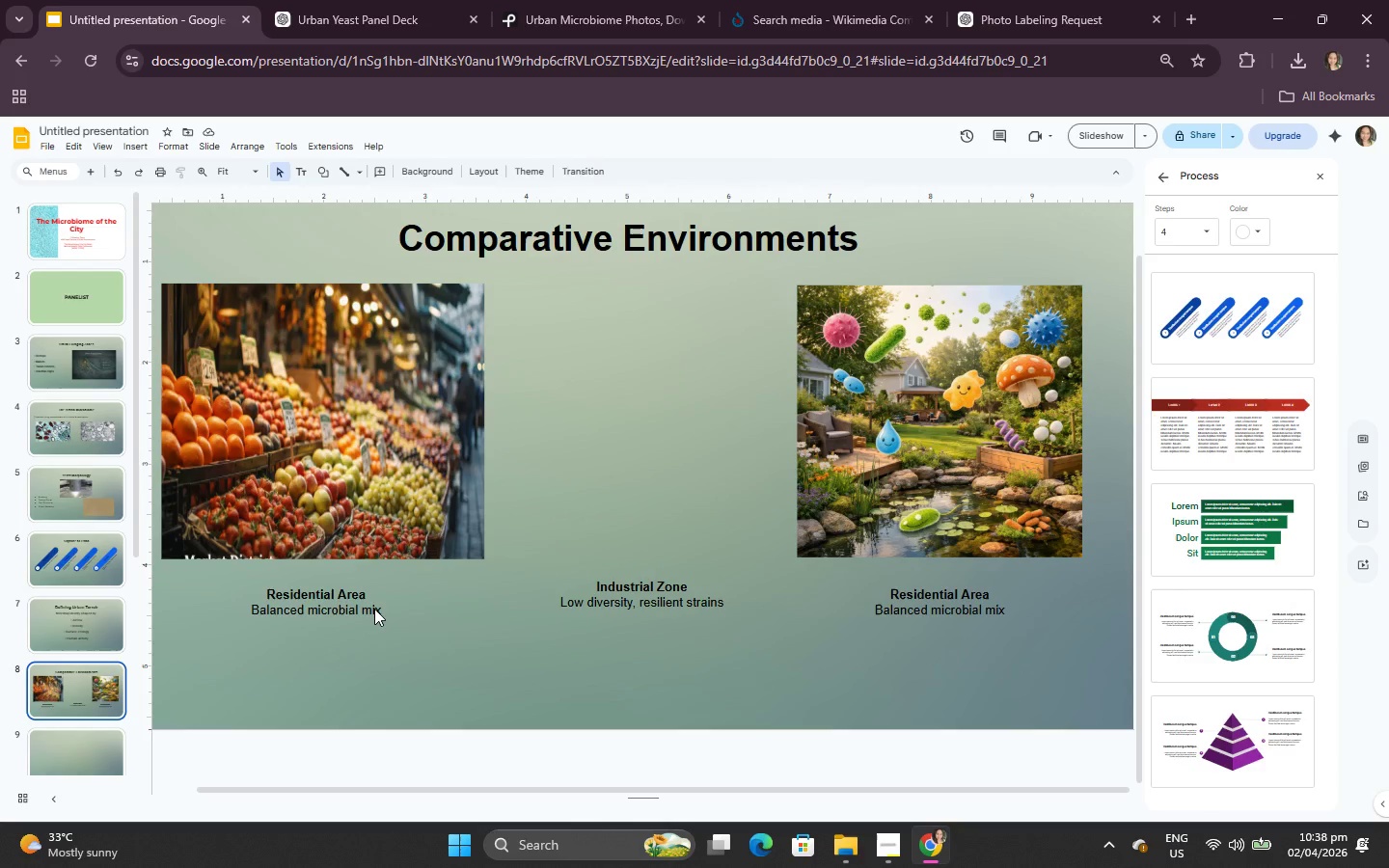 
triple_click([373, 608])
 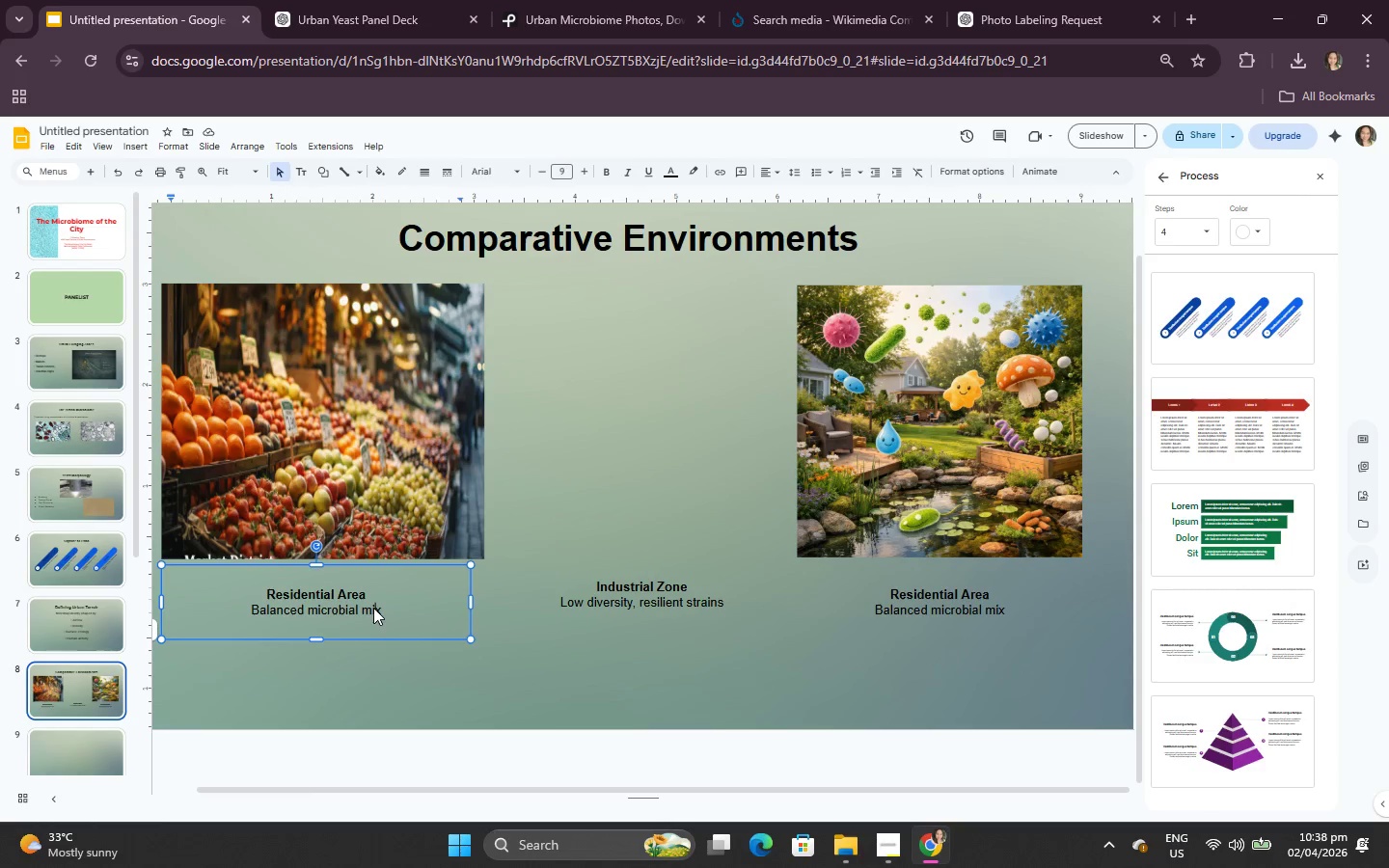 
key(Control+A)
 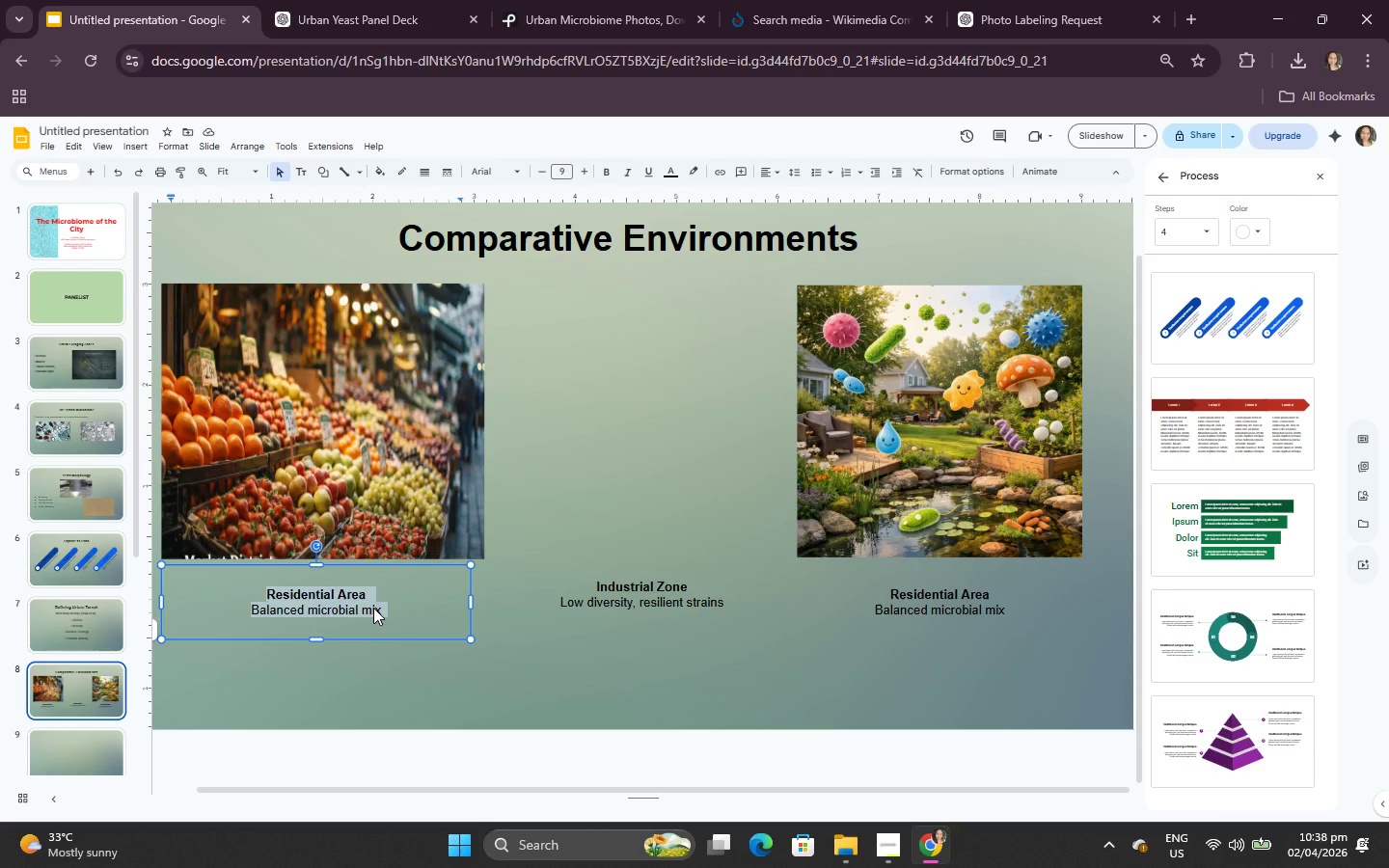 
key(Control+V)
 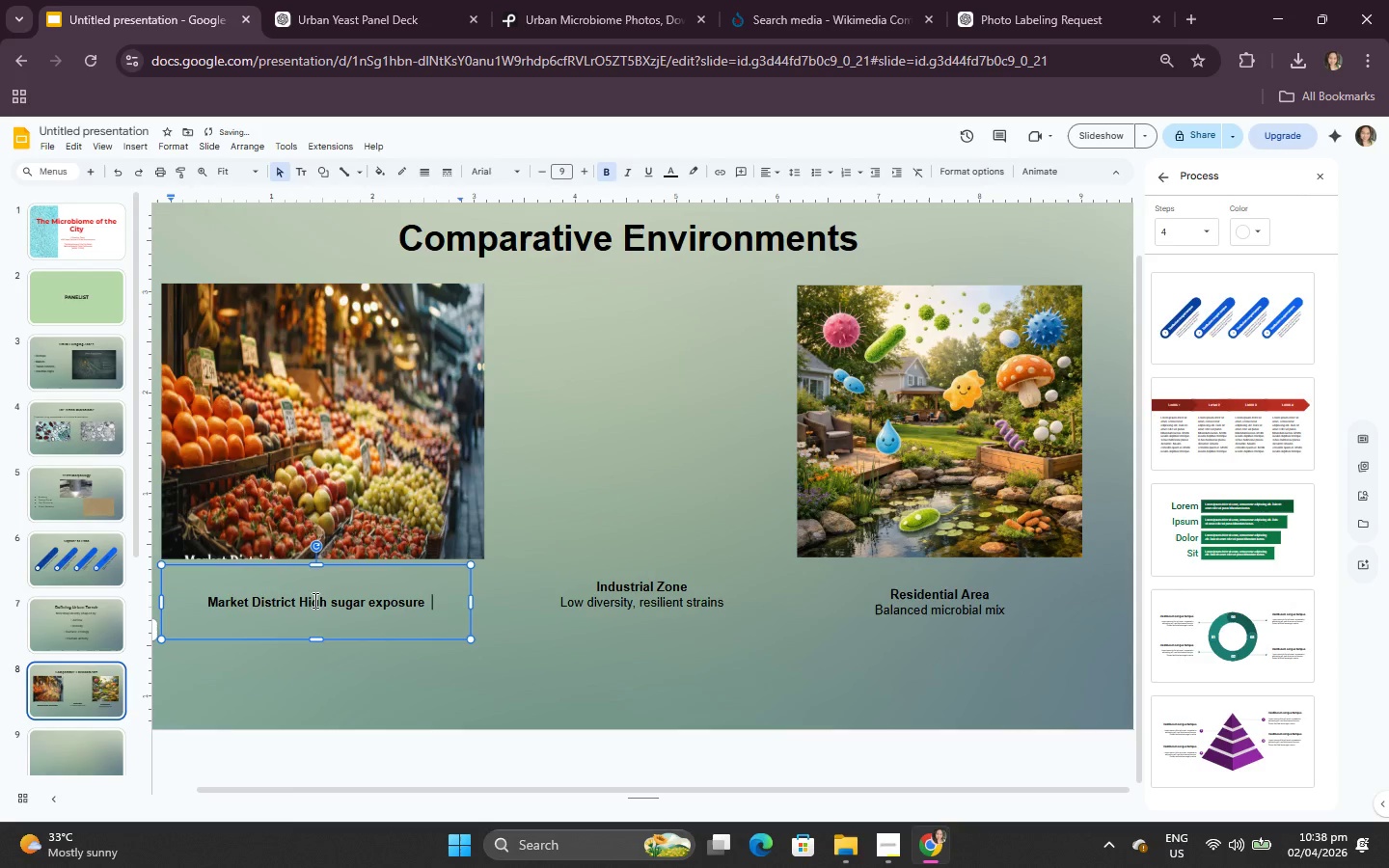 
left_click([302, 597])
 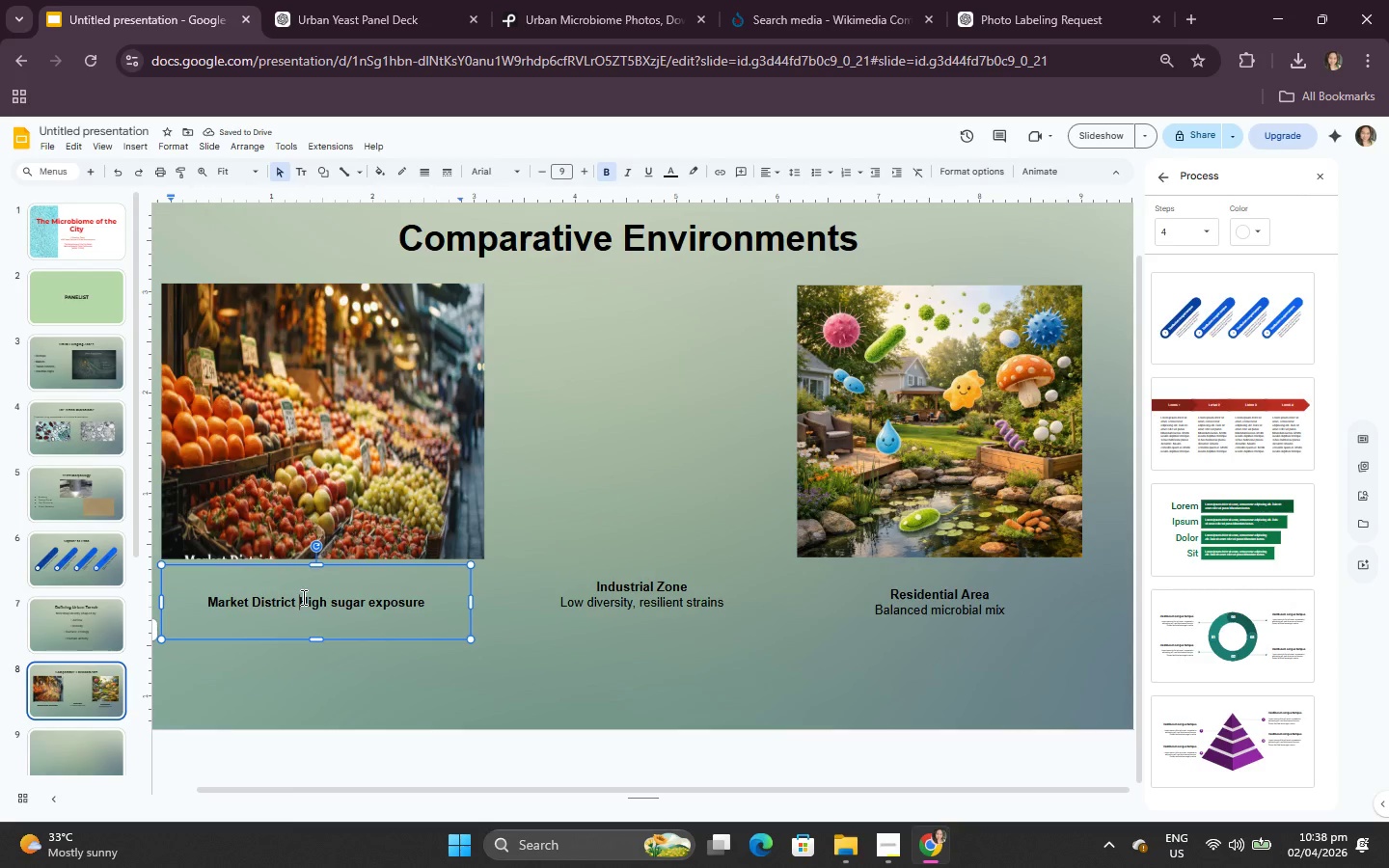 
key(Enter)
 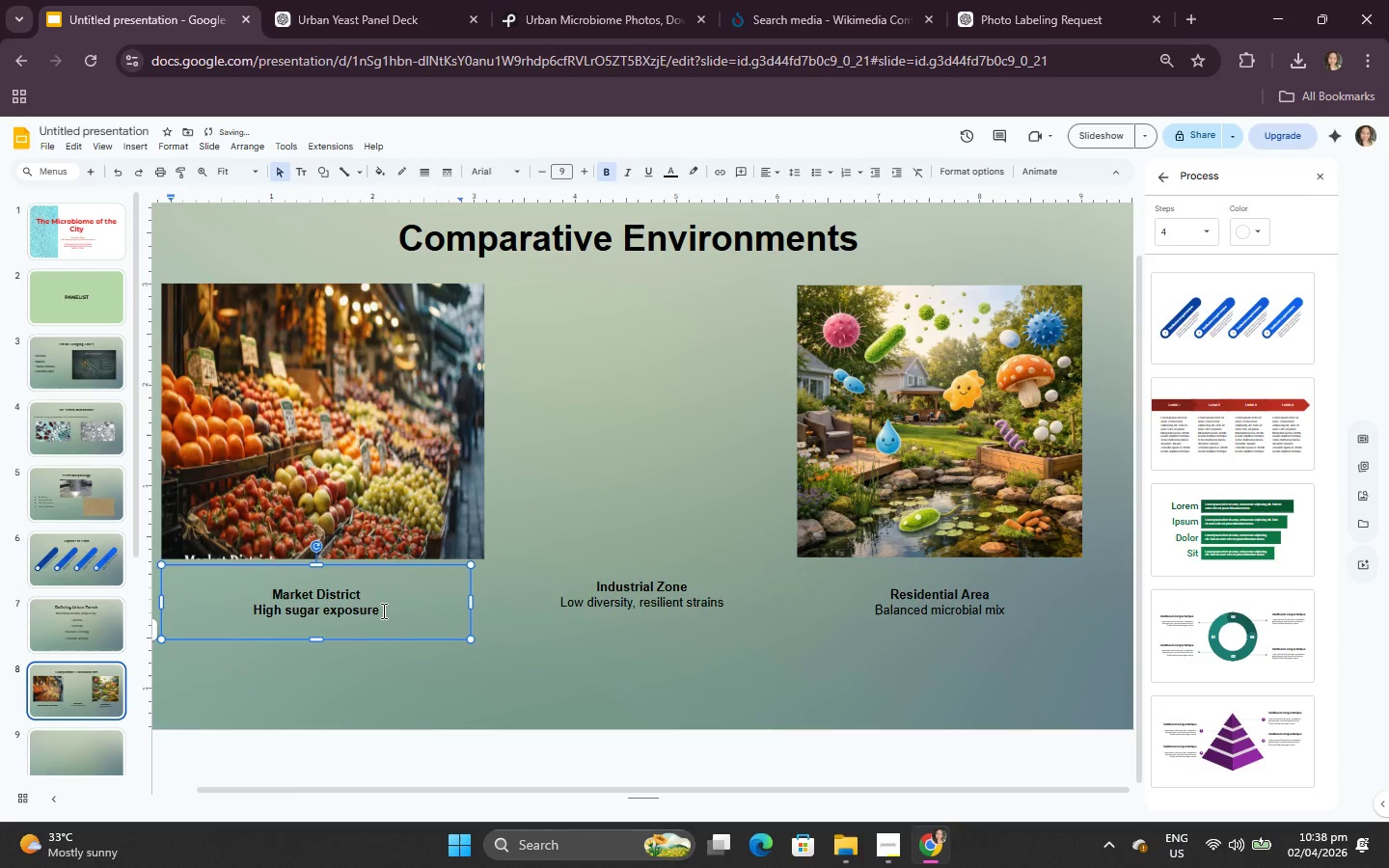 
left_click_drag(start_coordinate=[382, 610], to_coordinate=[254, 612])
 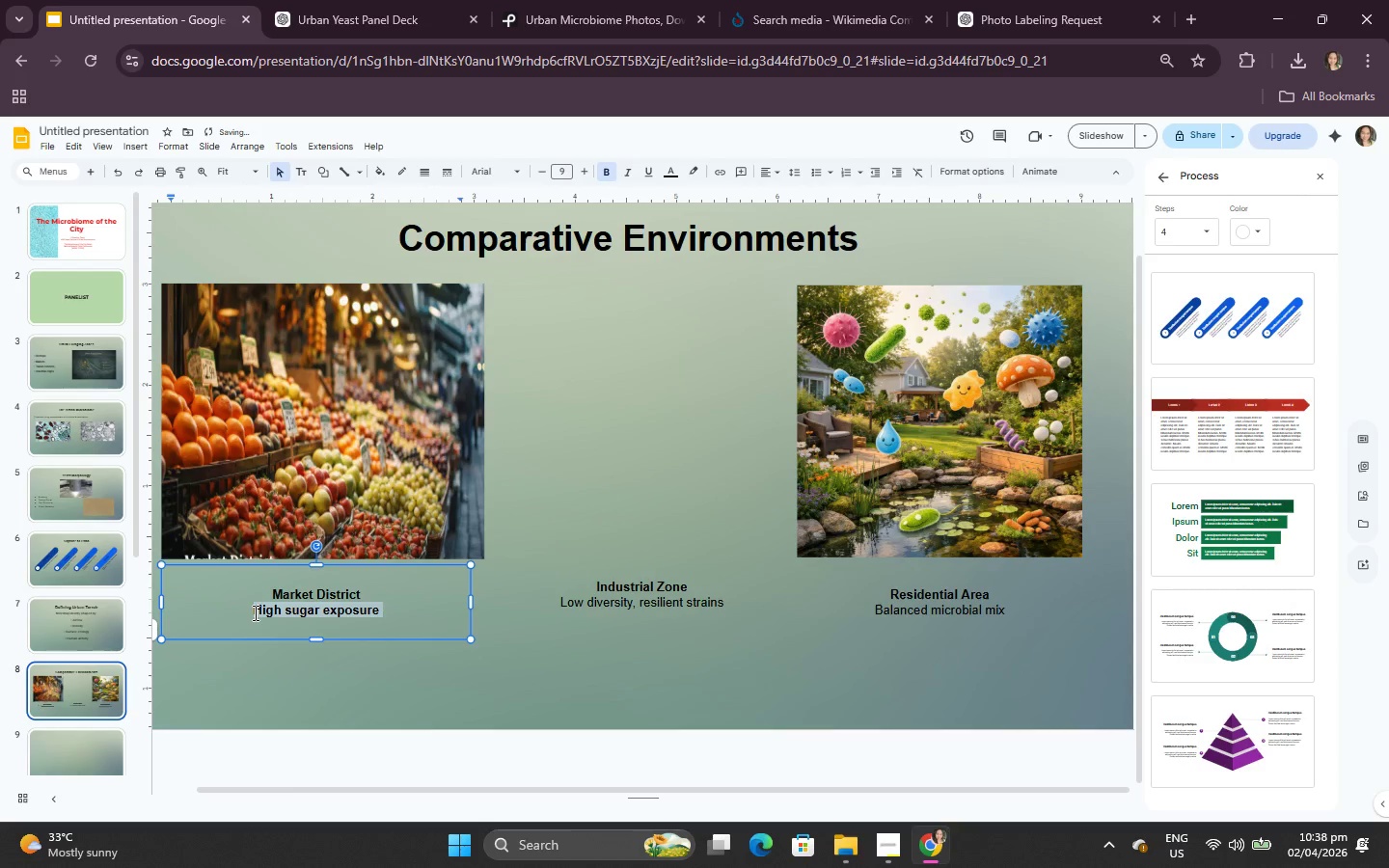 
left_click([254, 612])
 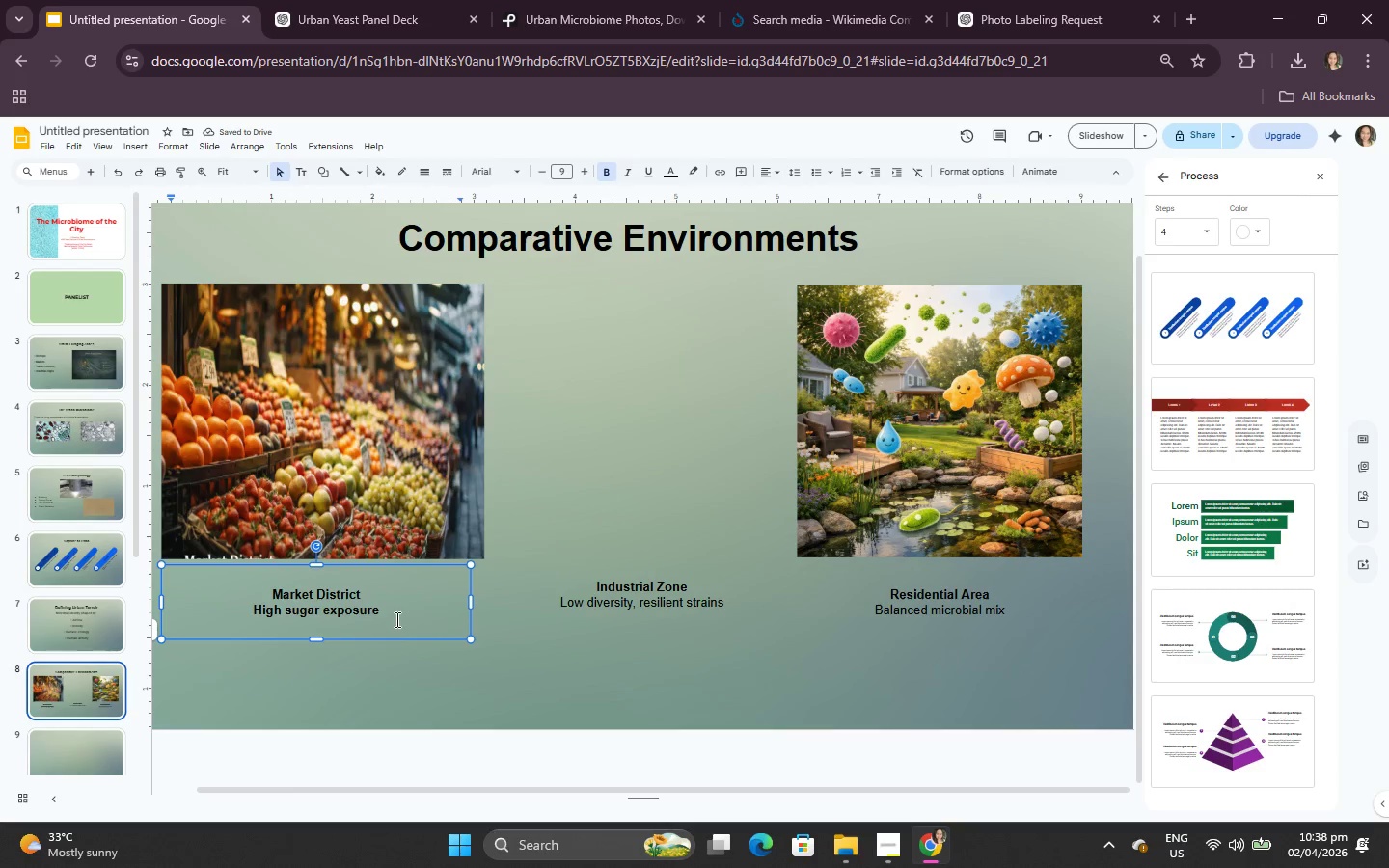 
left_click_drag(start_coordinate=[380, 617], to_coordinate=[258, 615])
 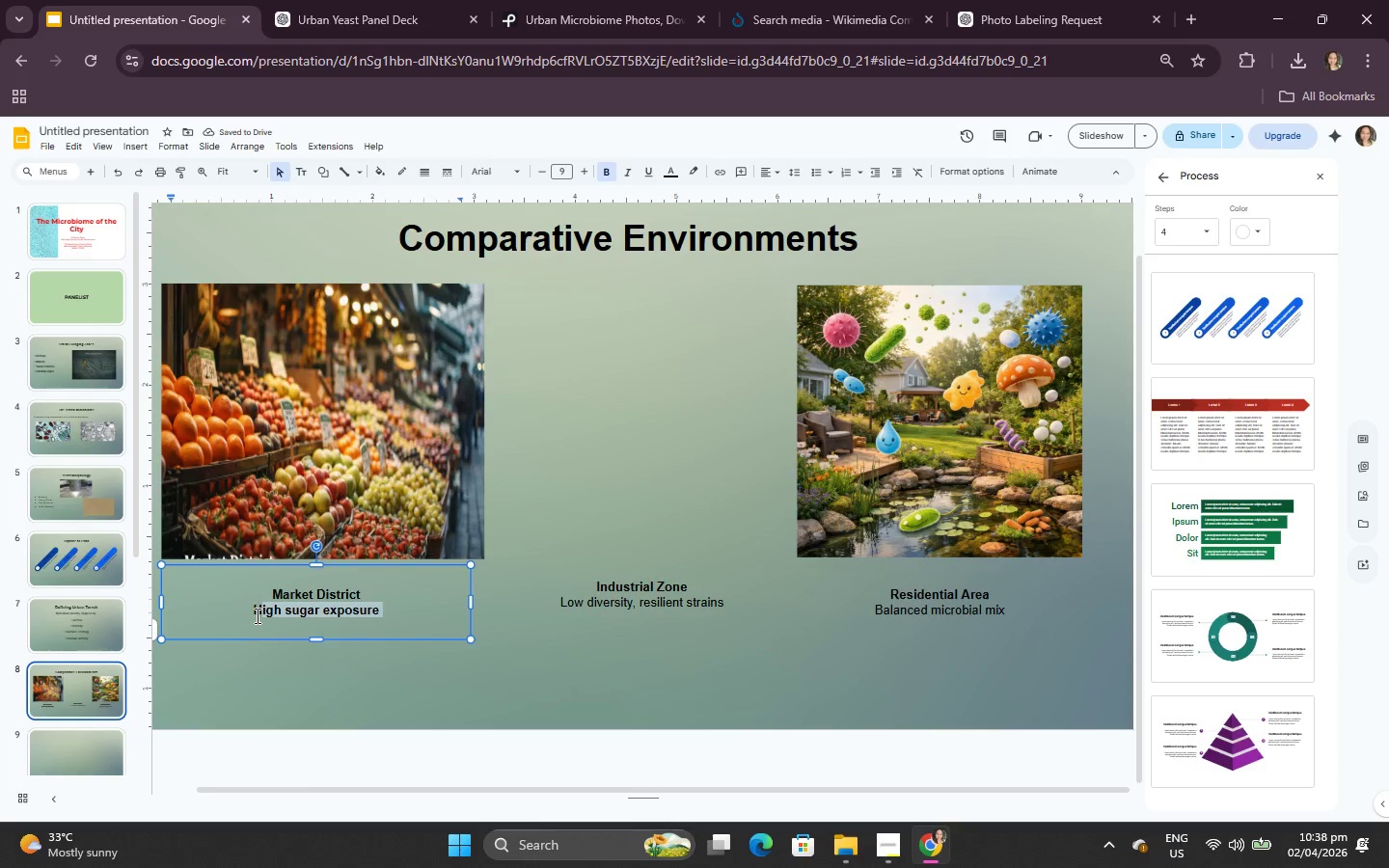 
left_click([256, 615])
 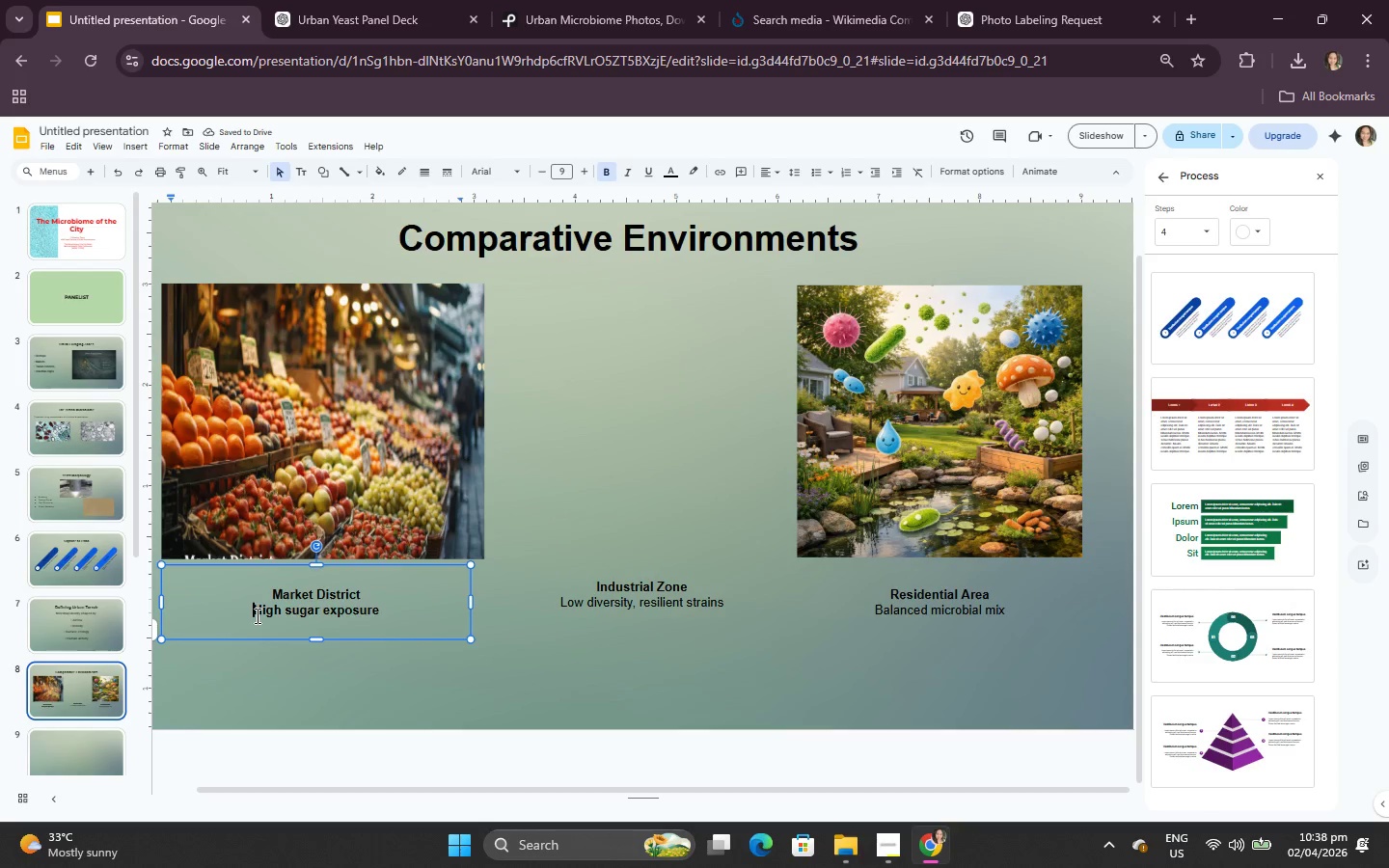 
left_click_drag(start_coordinate=[256, 615], to_coordinate=[425, 608])
 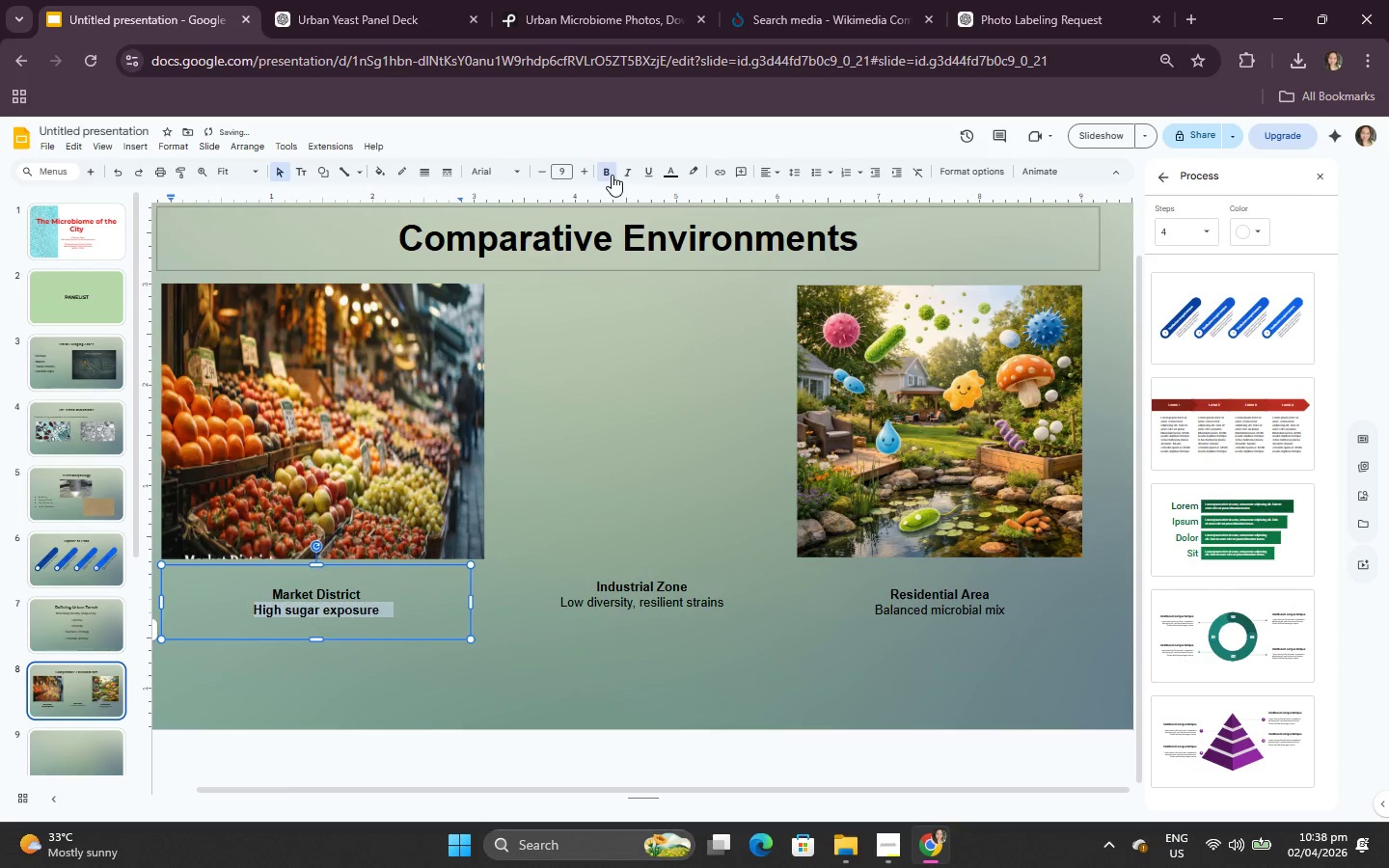 
double_click([606, 175])
 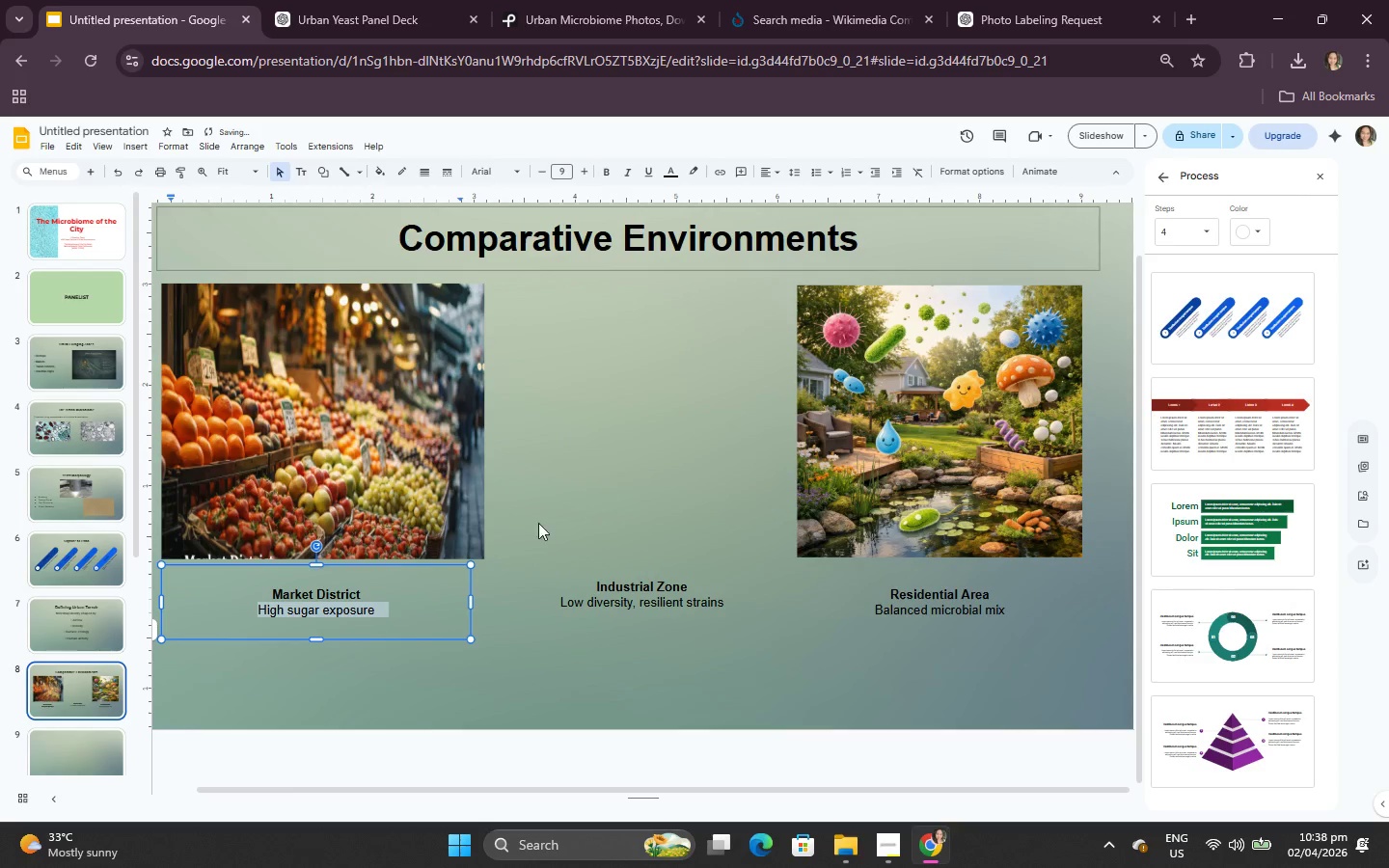 
left_click([528, 538])
 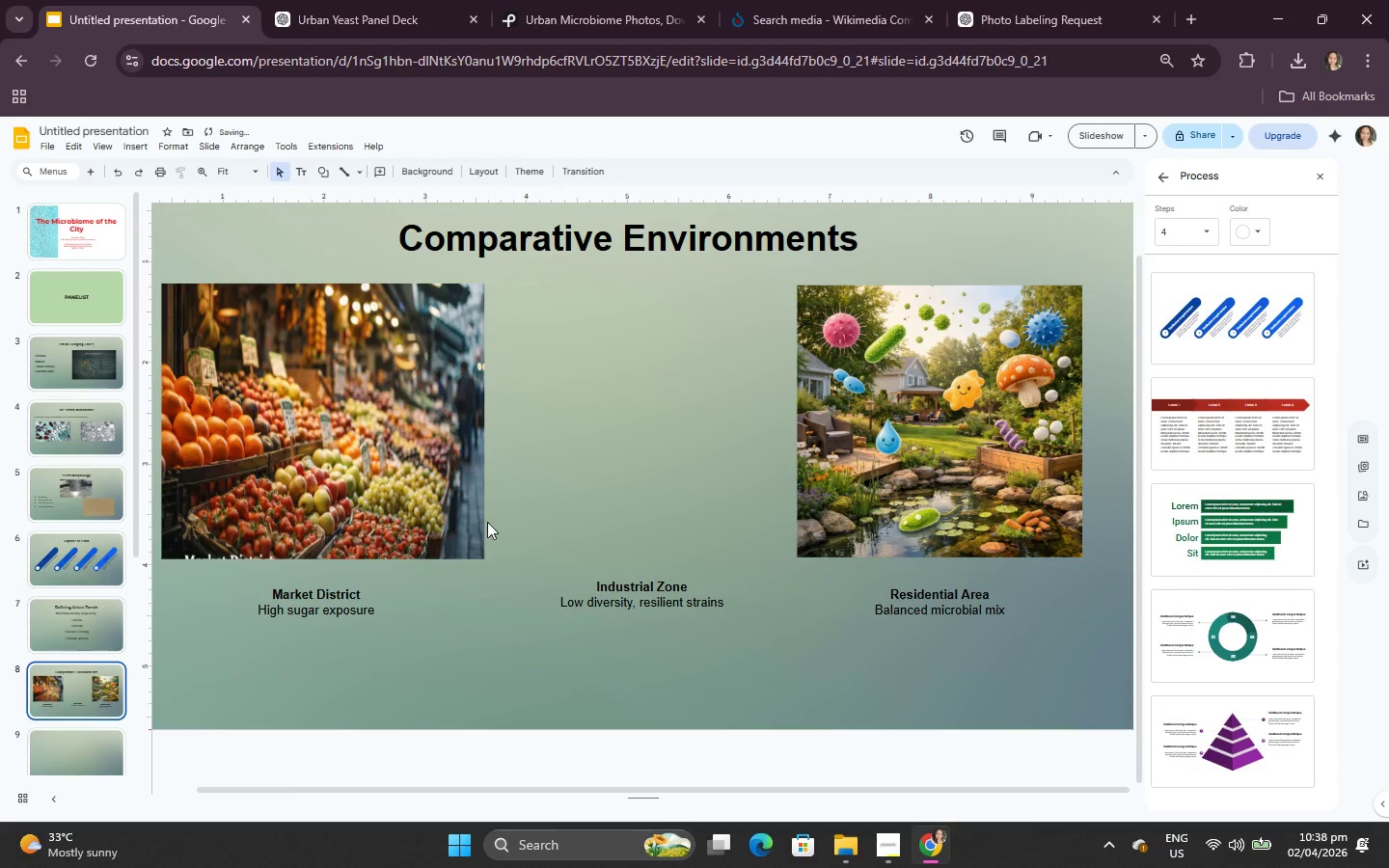 
left_click([368, 525])
 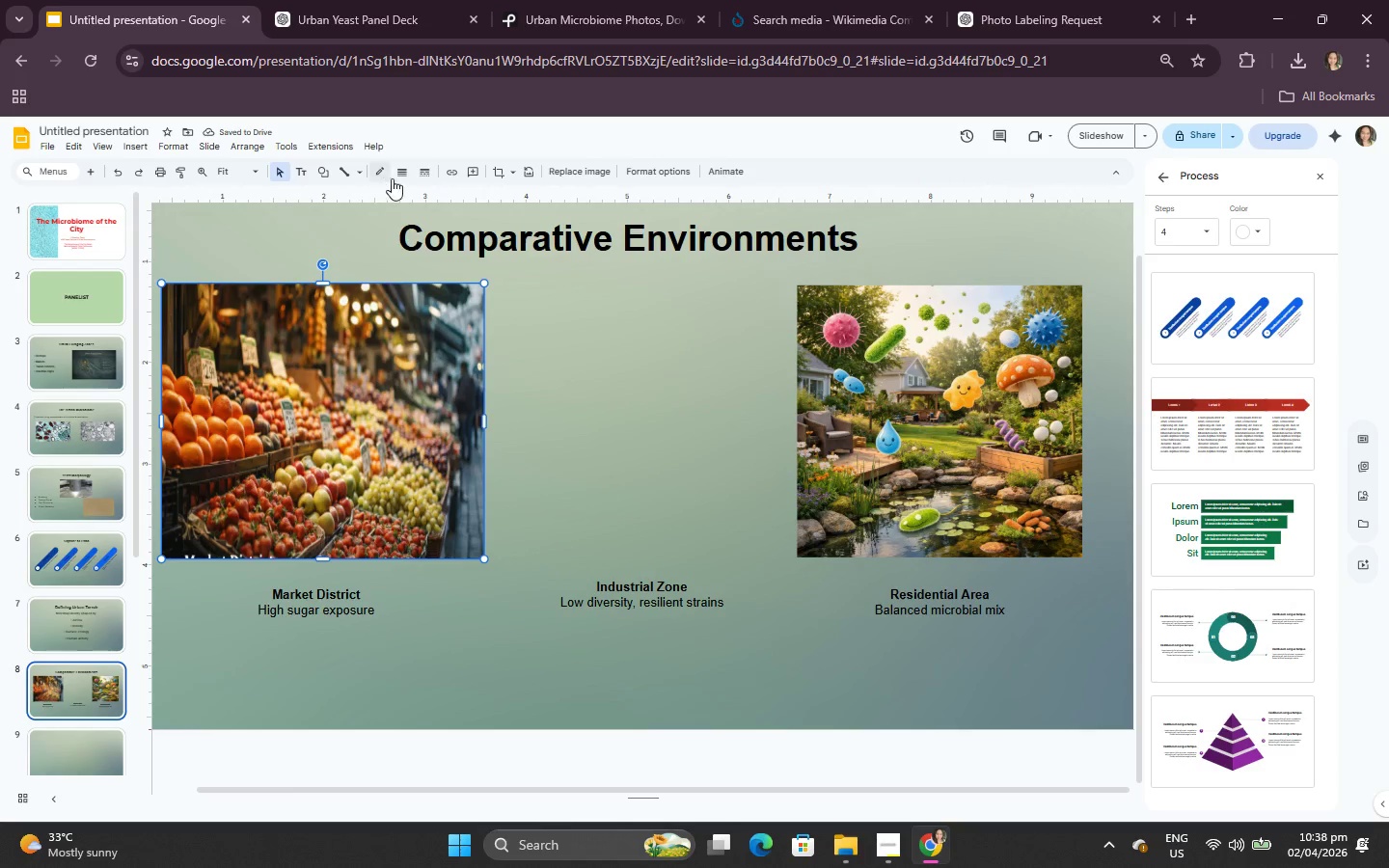 
left_click([494, 175])
 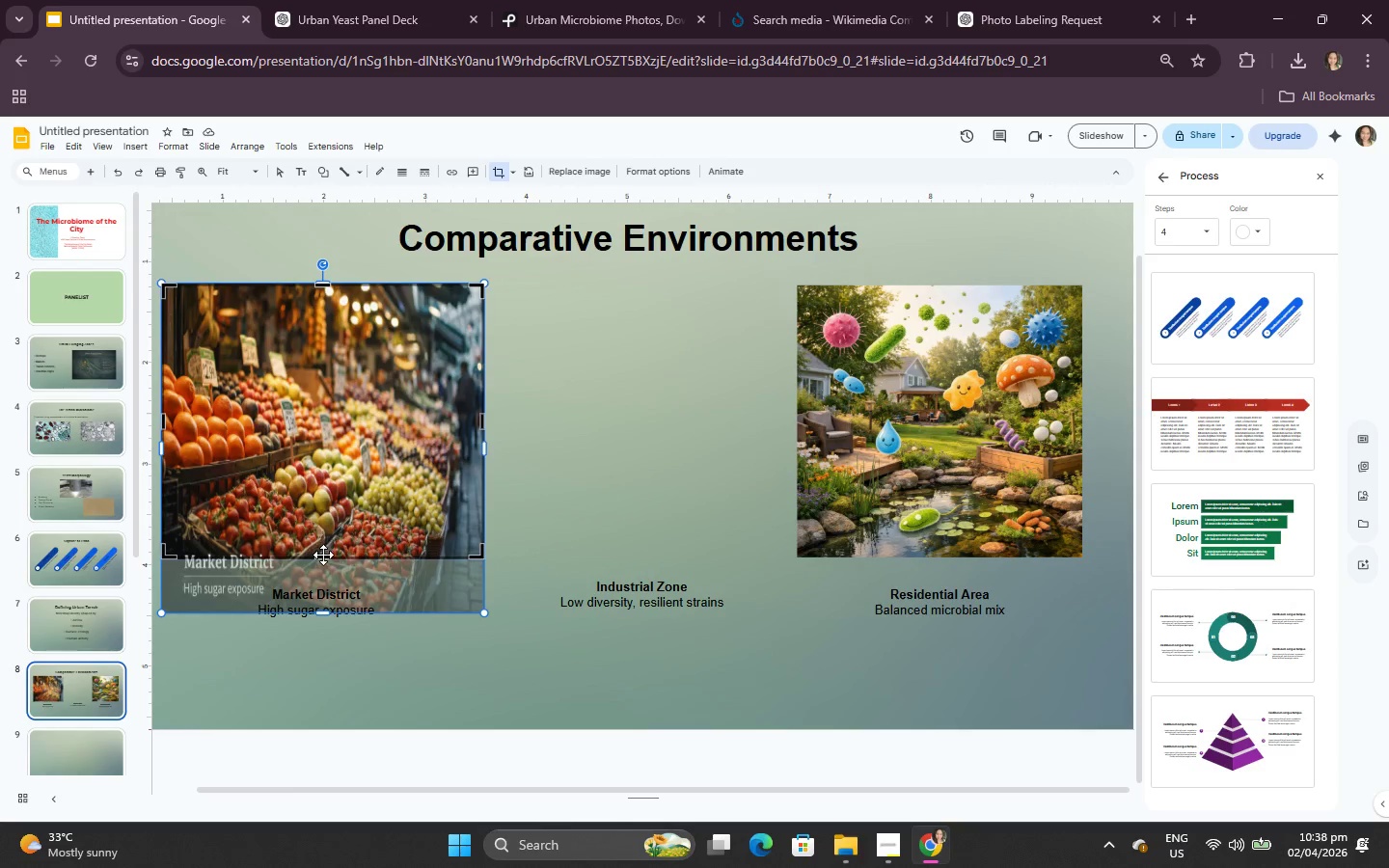 
left_click_drag(start_coordinate=[323, 556], to_coordinate=[322, 548])
 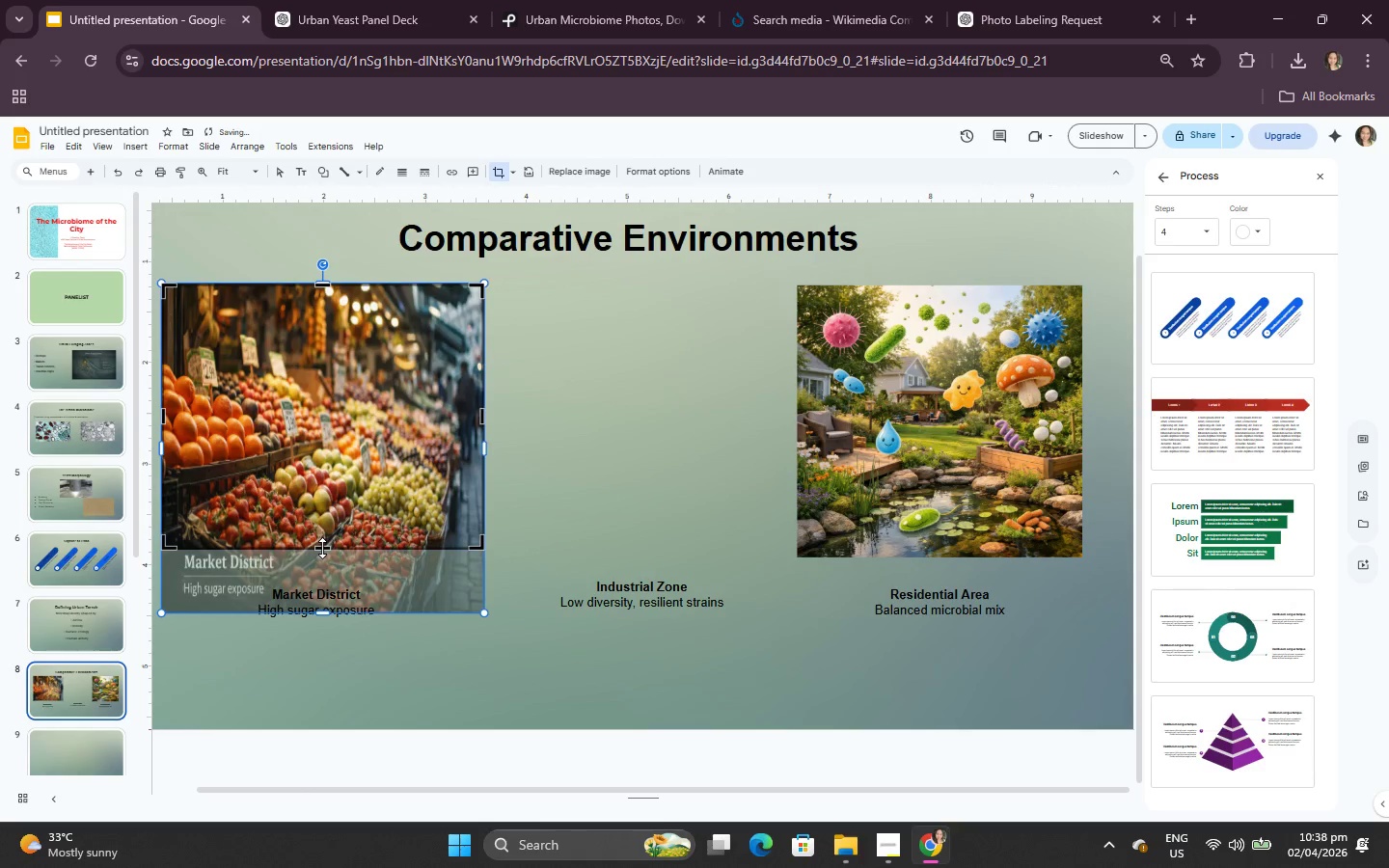 
left_click([322, 548])
 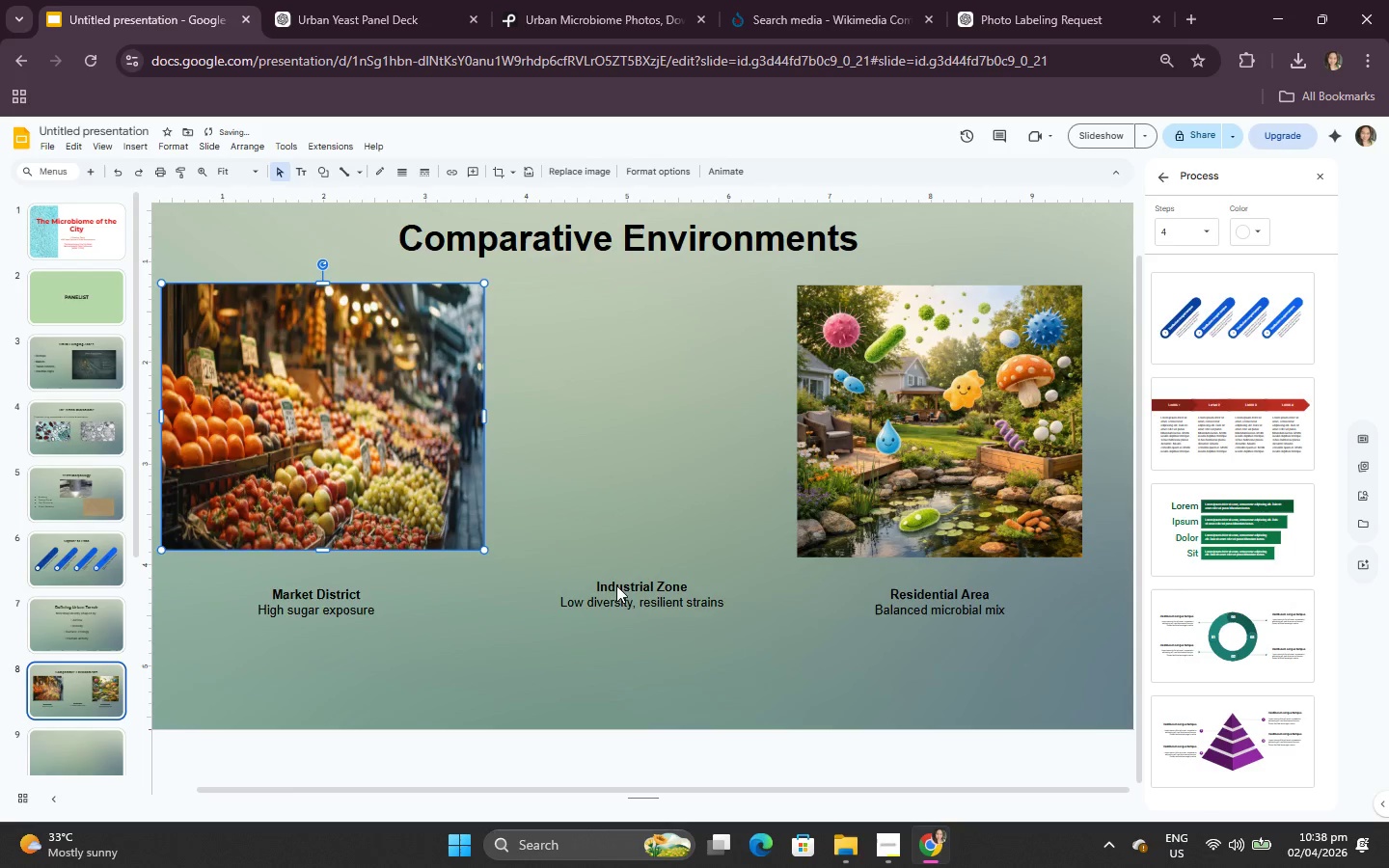 
left_click([614, 653])
 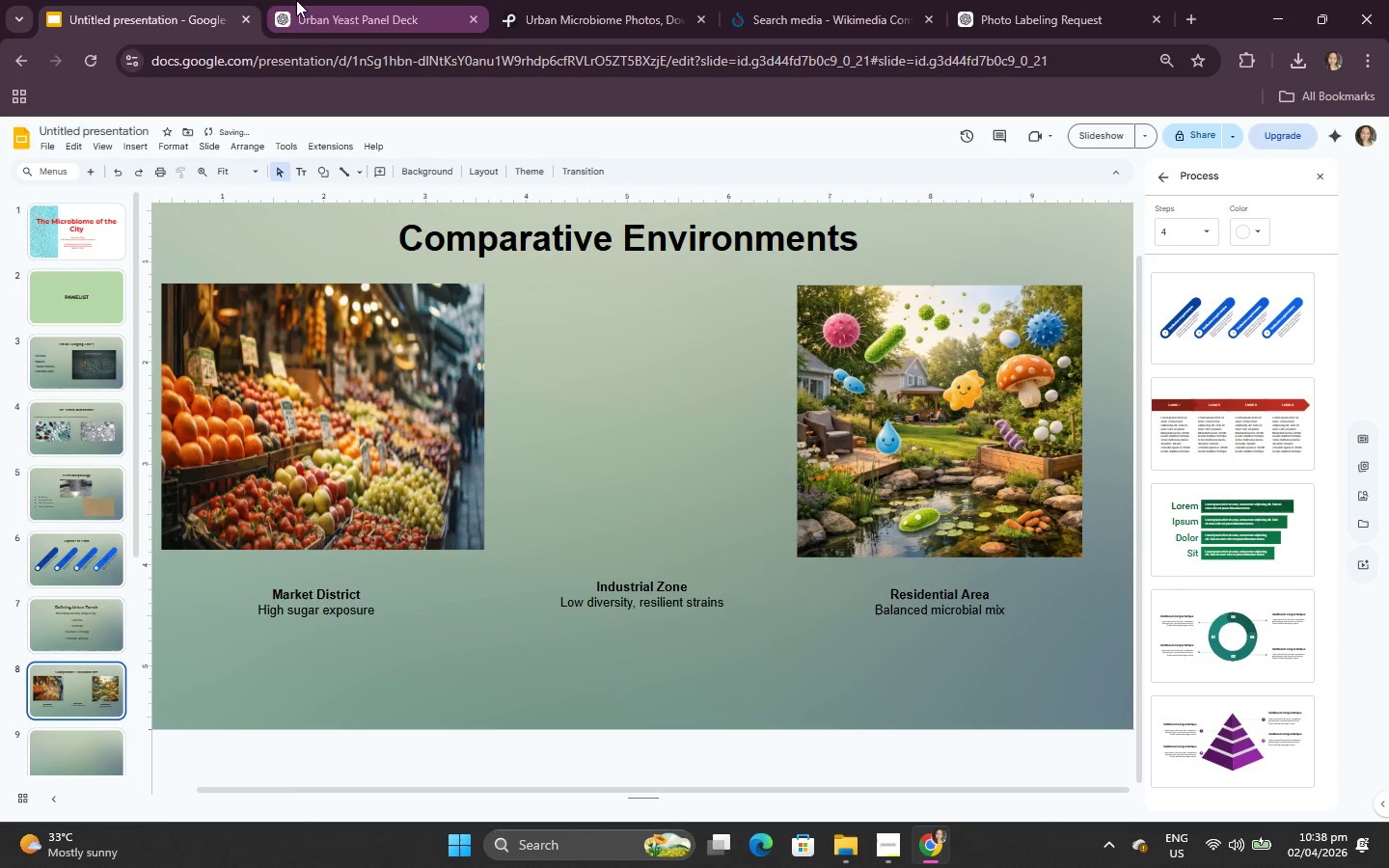 
left_click([318, 0])
 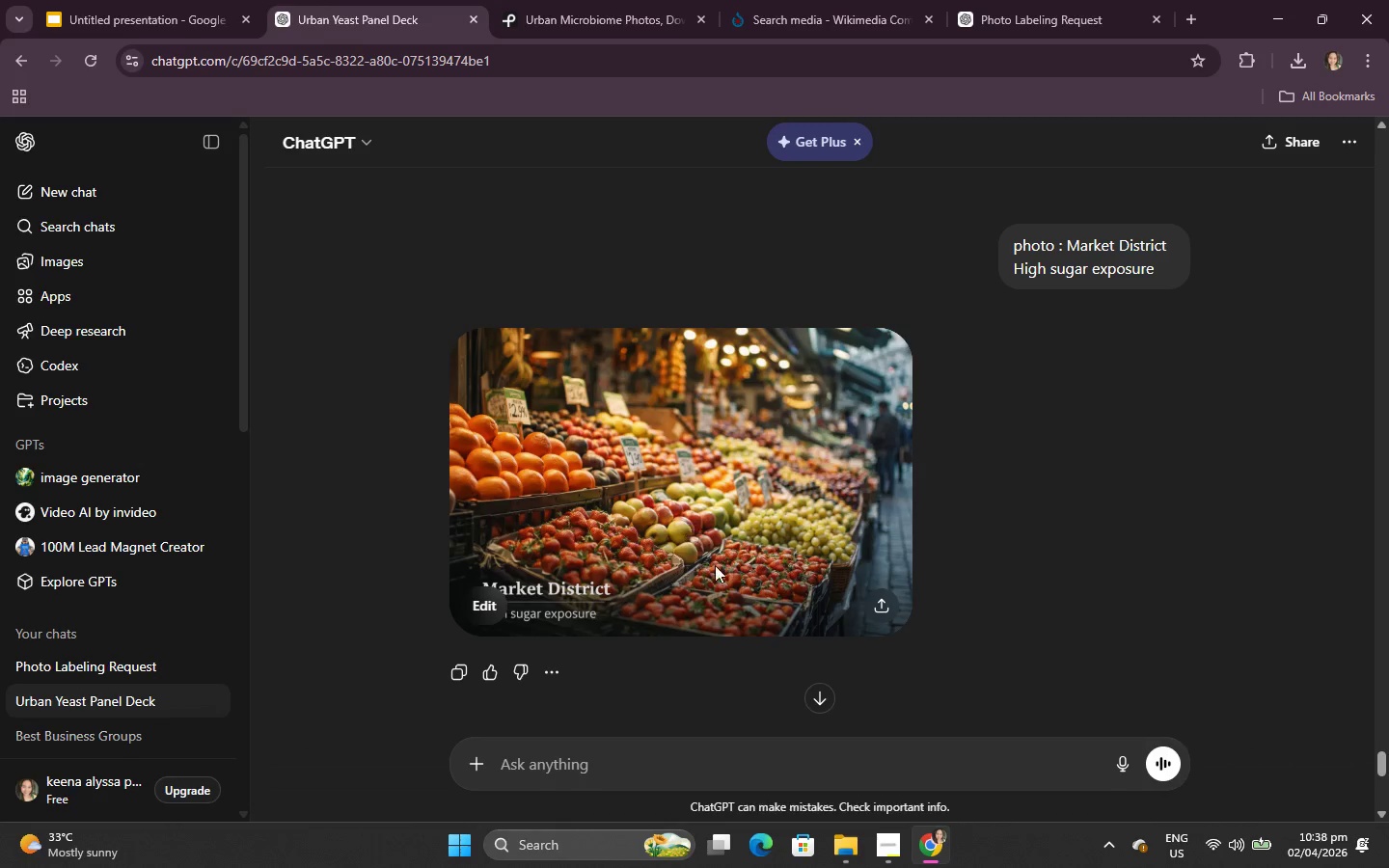 
scroll: coordinate [726, 561], scroll_direction: down, amount: 3.0
 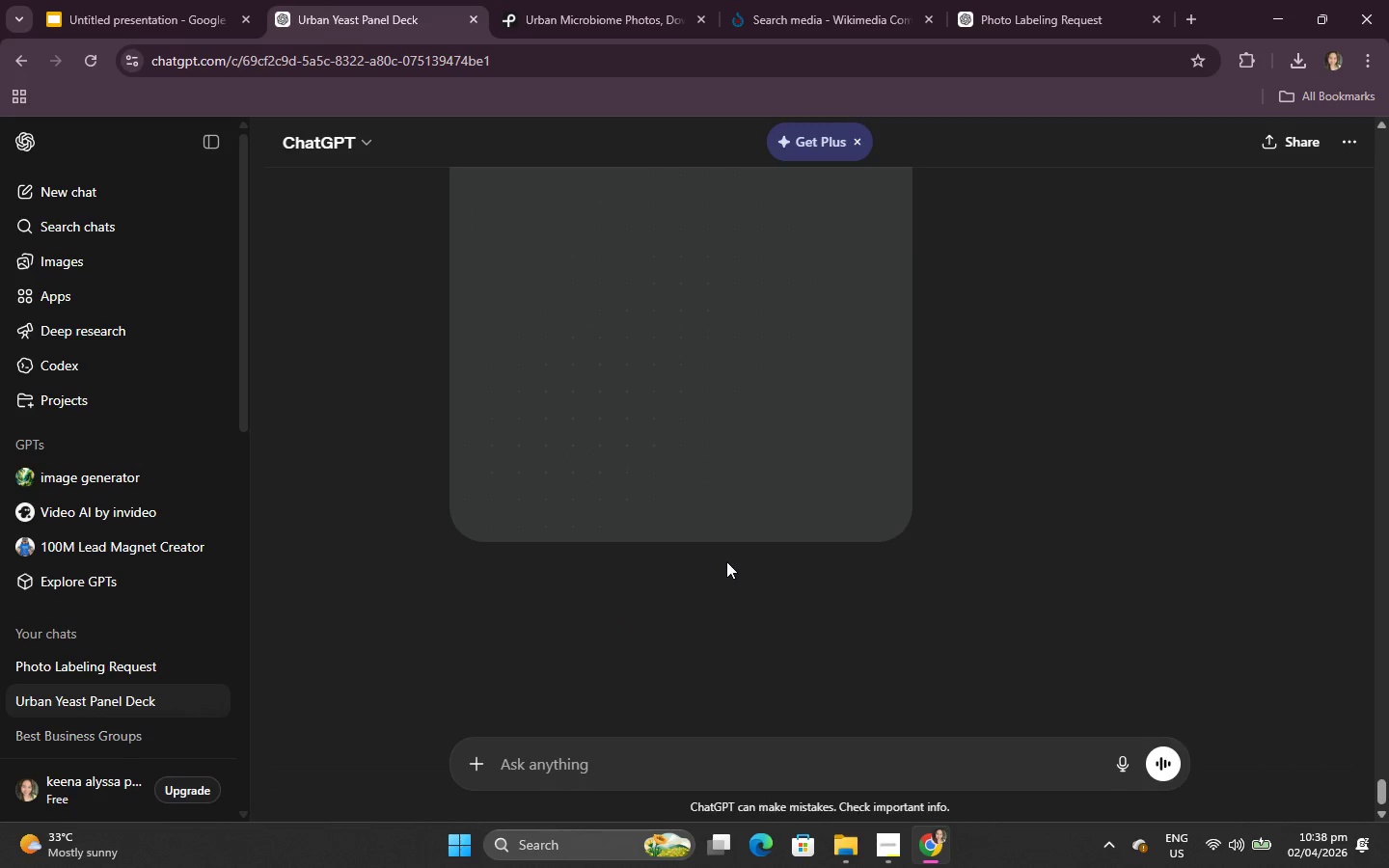 
scroll: coordinate [726, 561], scroll_direction: up, amount: 1.0
 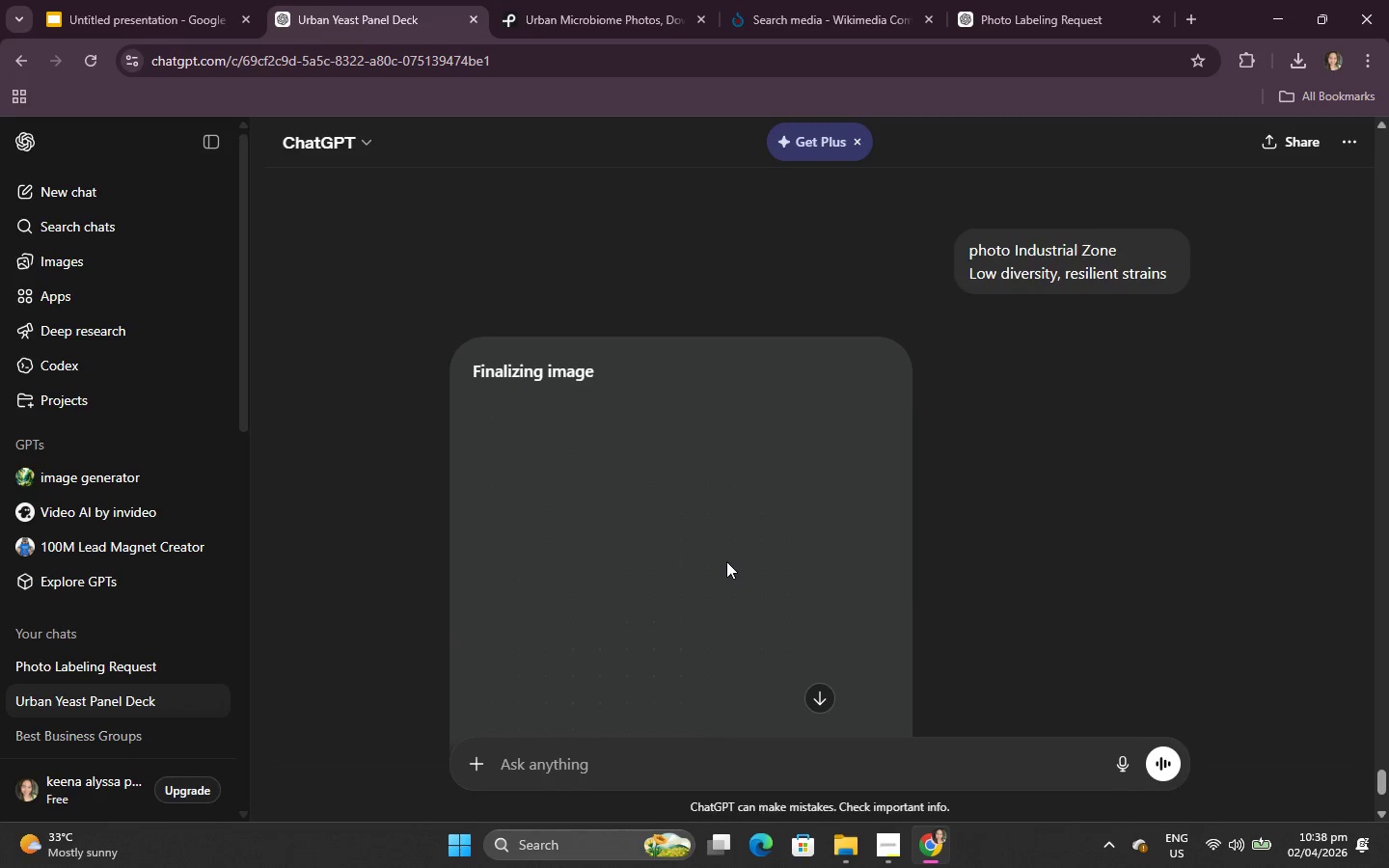 
left_click([738, 339])
 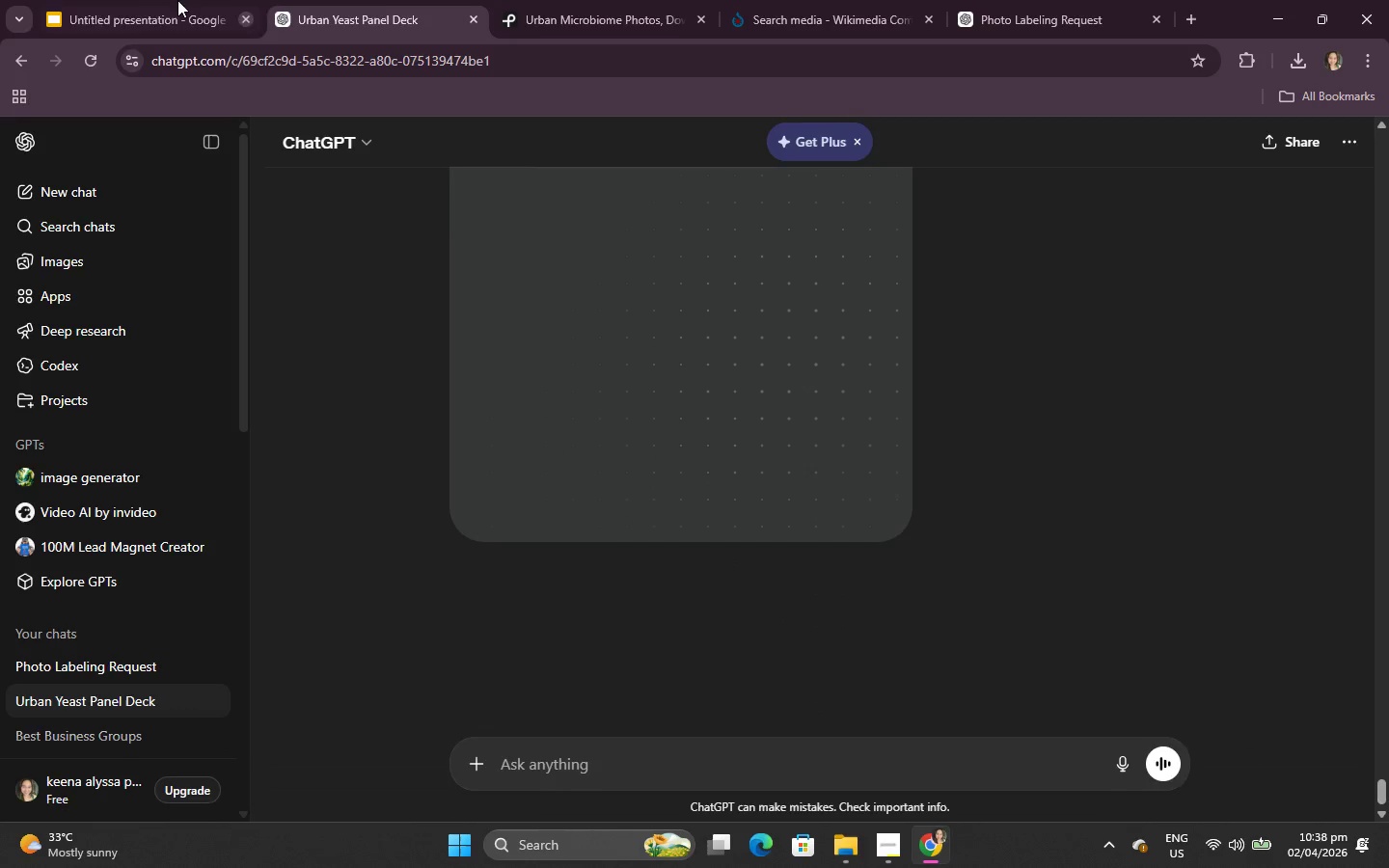 
scroll: coordinate [726, 561], scroll_direction: down, amount: 1.0
 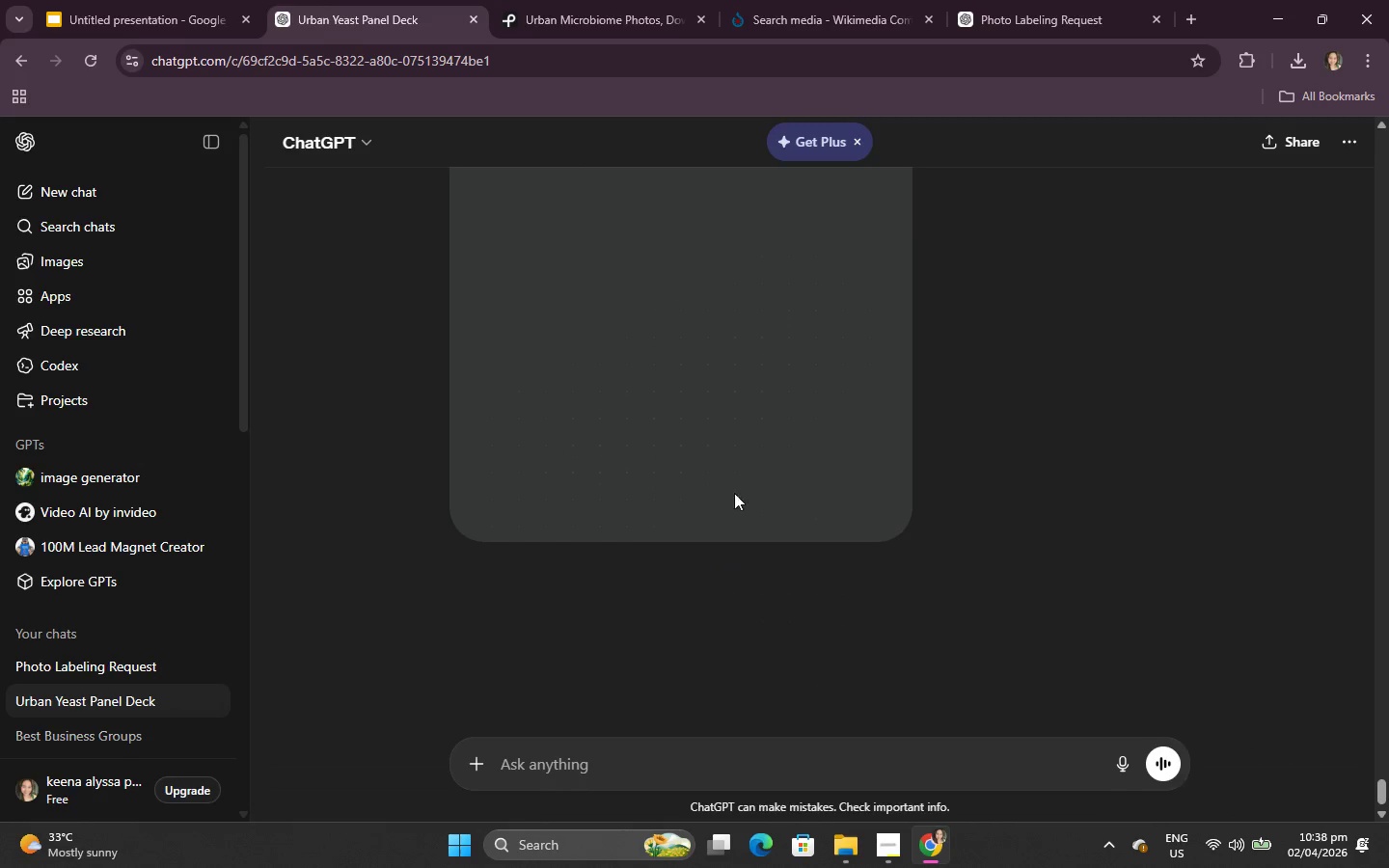 
left_click([81, 749])
 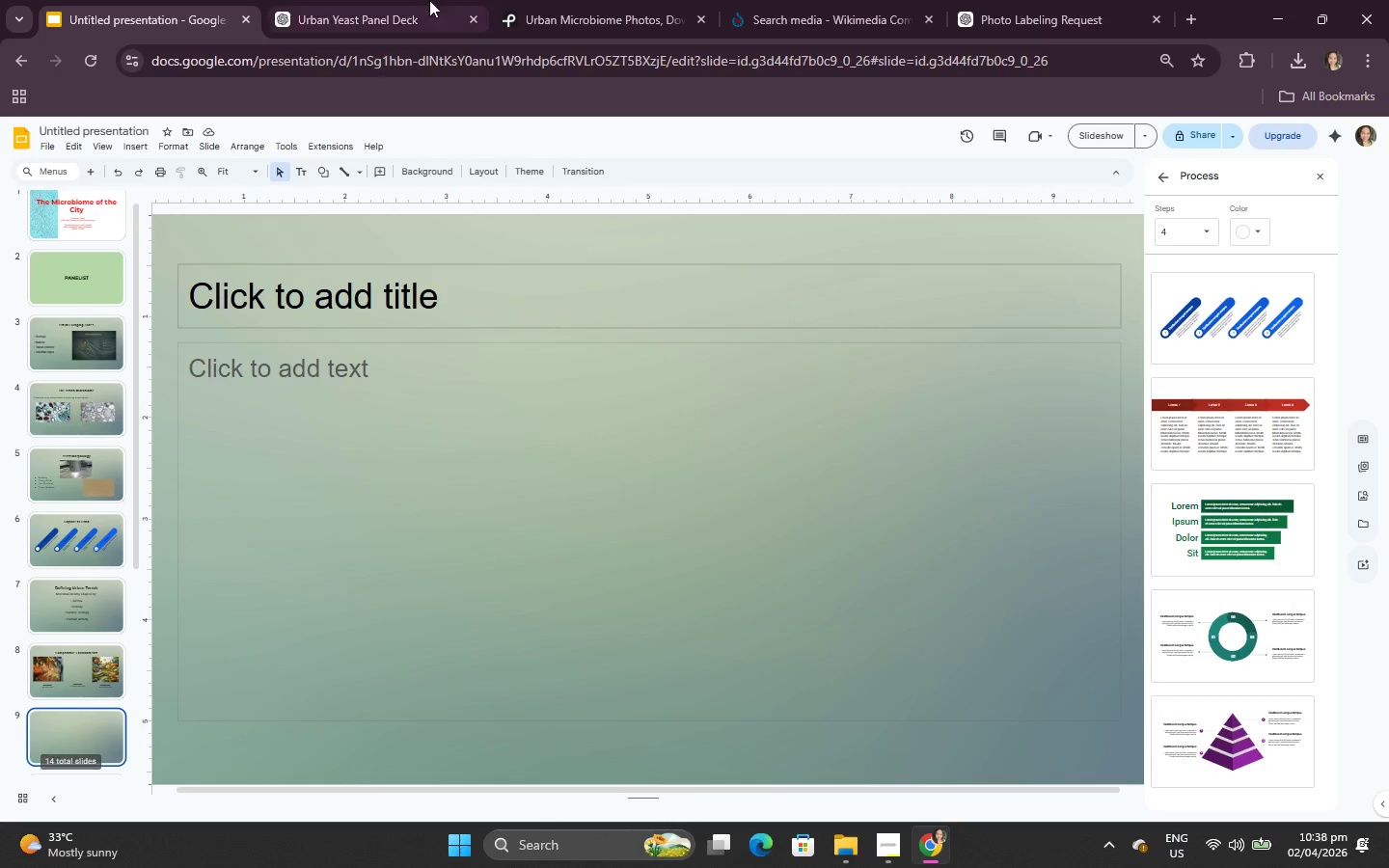 
left_click([430, 0])
 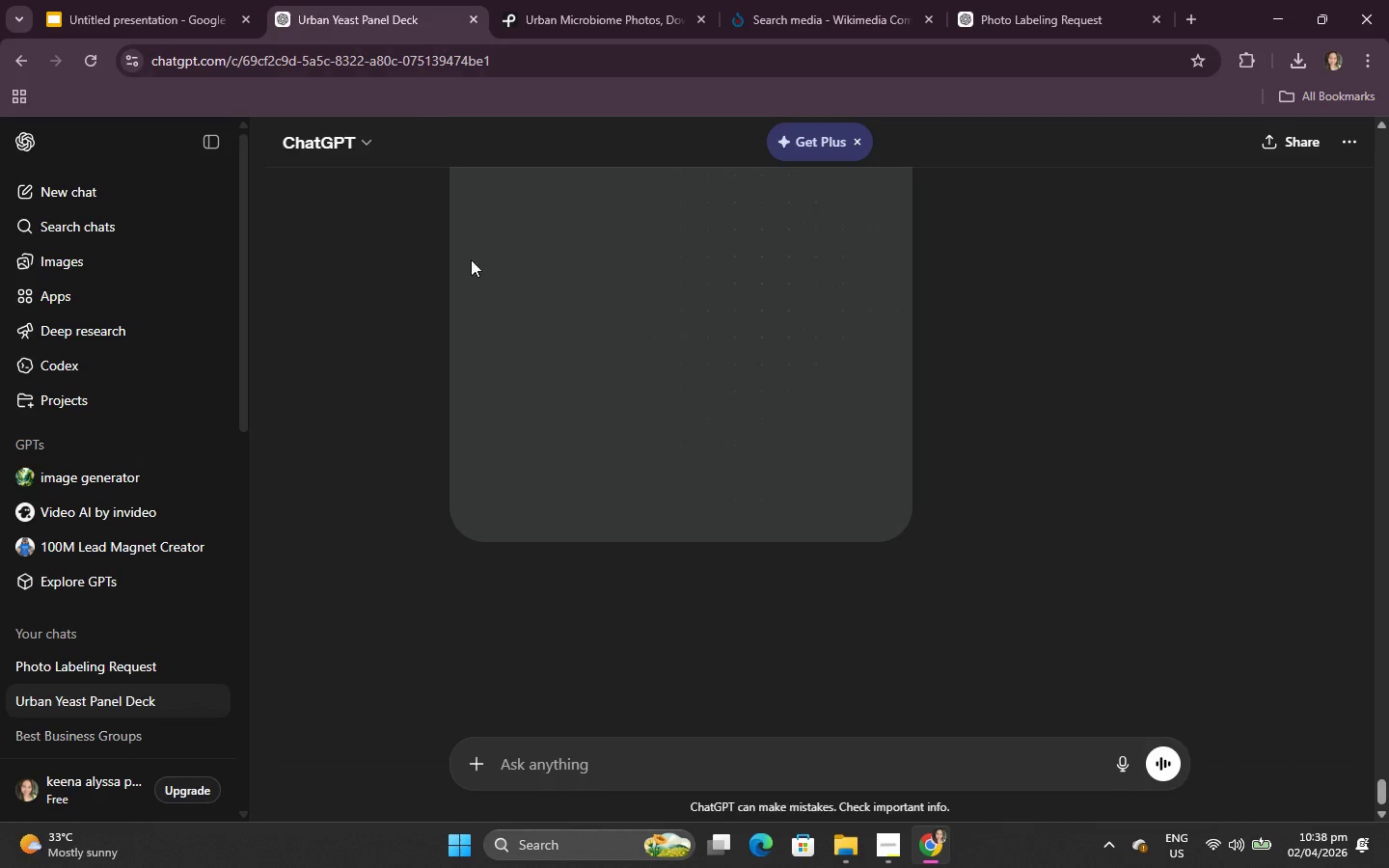 
scroll: coordinate [538, 337], scroll_direction: up, amount: 24.0
 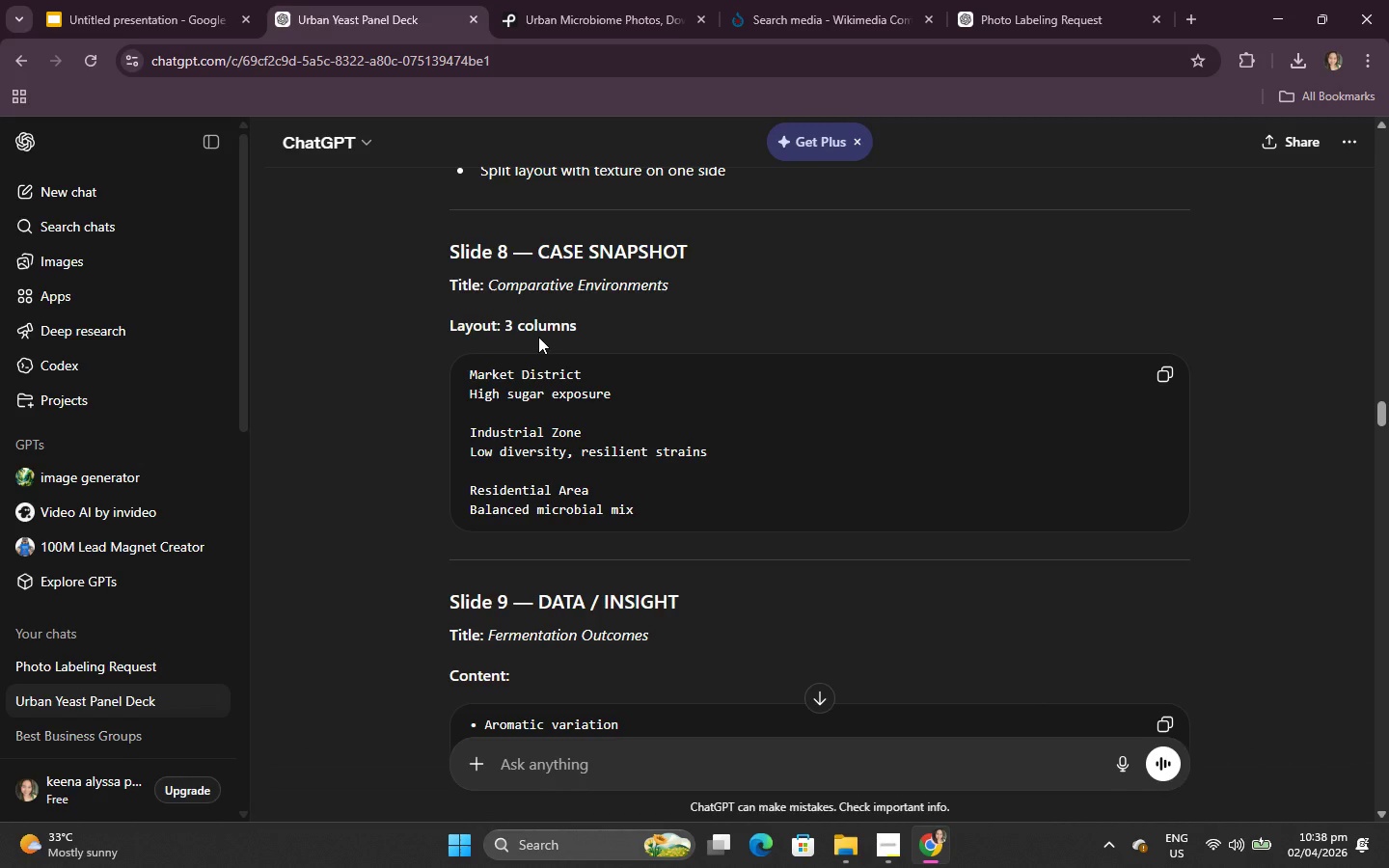 
scroll: coordinate [562, 529], scroll_direction: down, amount: 1.0
 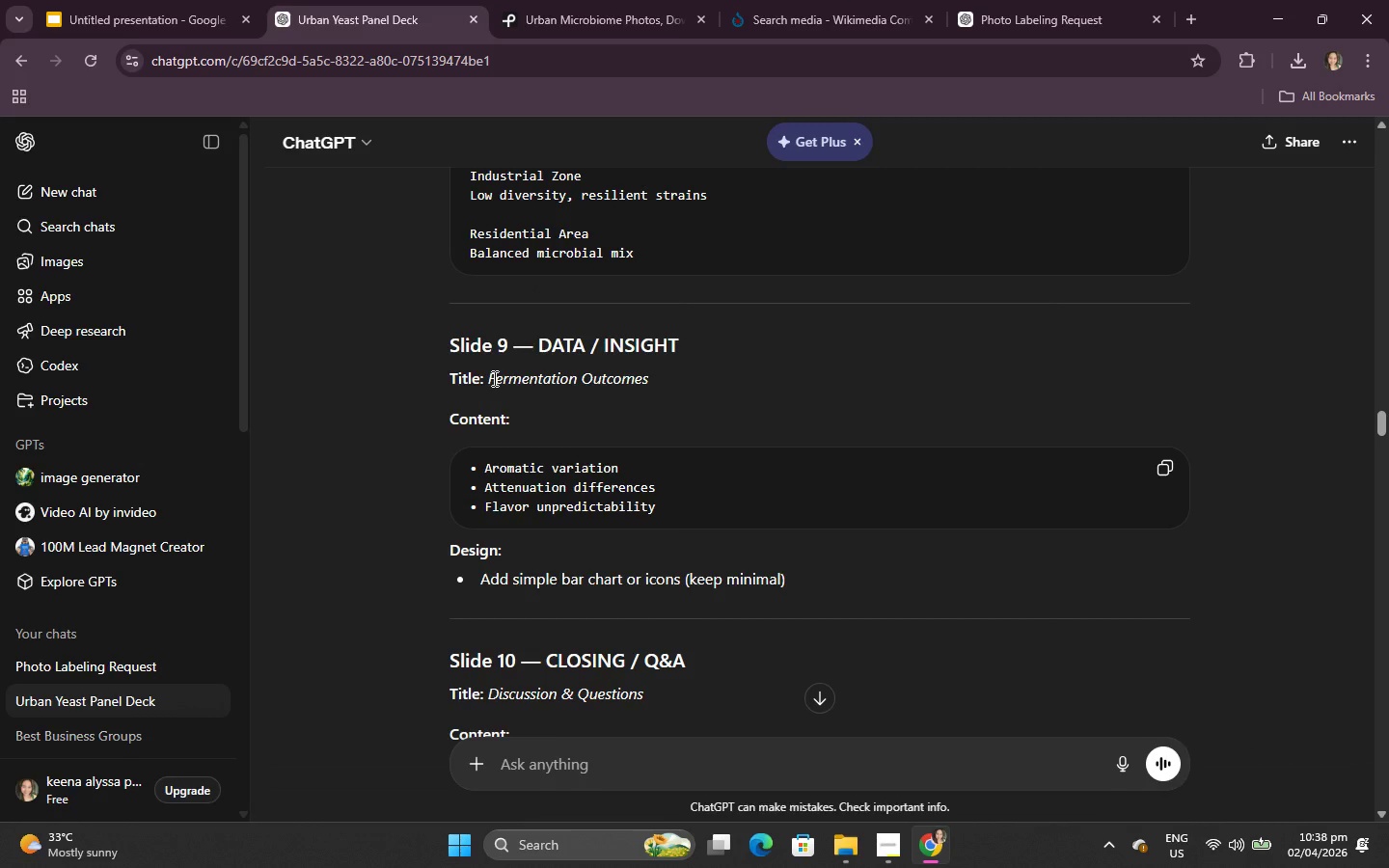 
left_click_drag(start_coordinate=[490, 378], to_coordinate=[662, 387])
 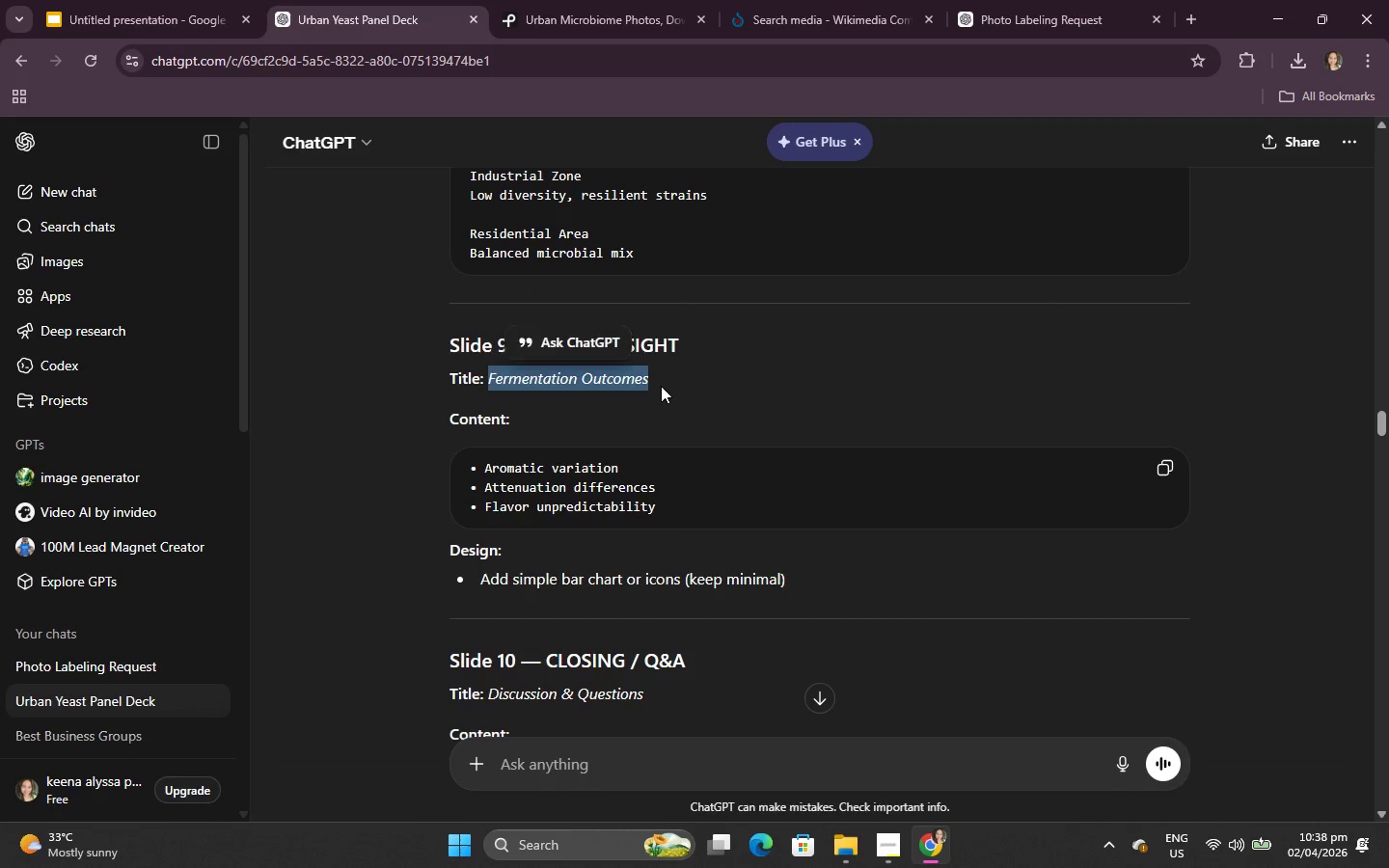 
key(Control+C)
 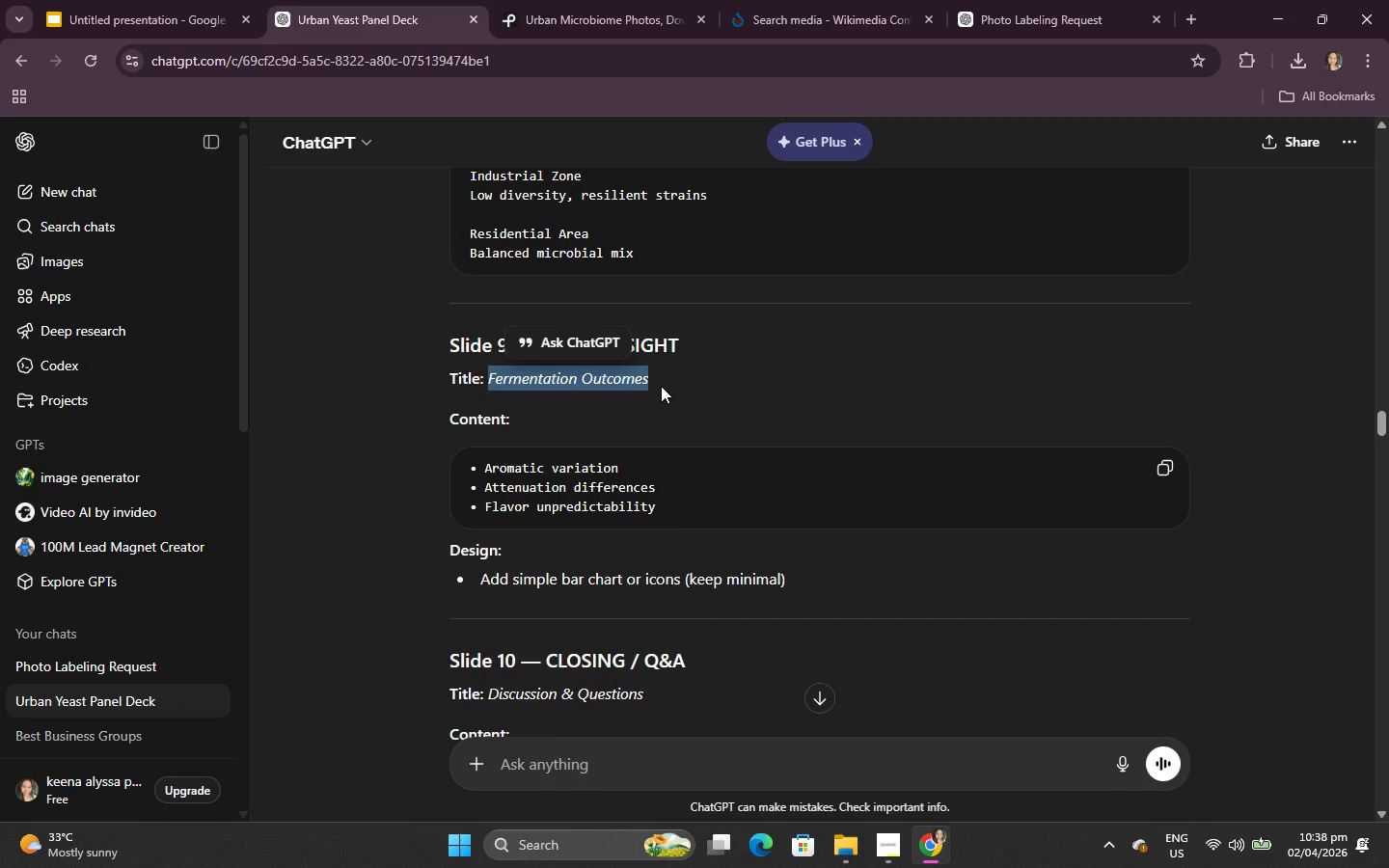 
left_click([661, 386])
 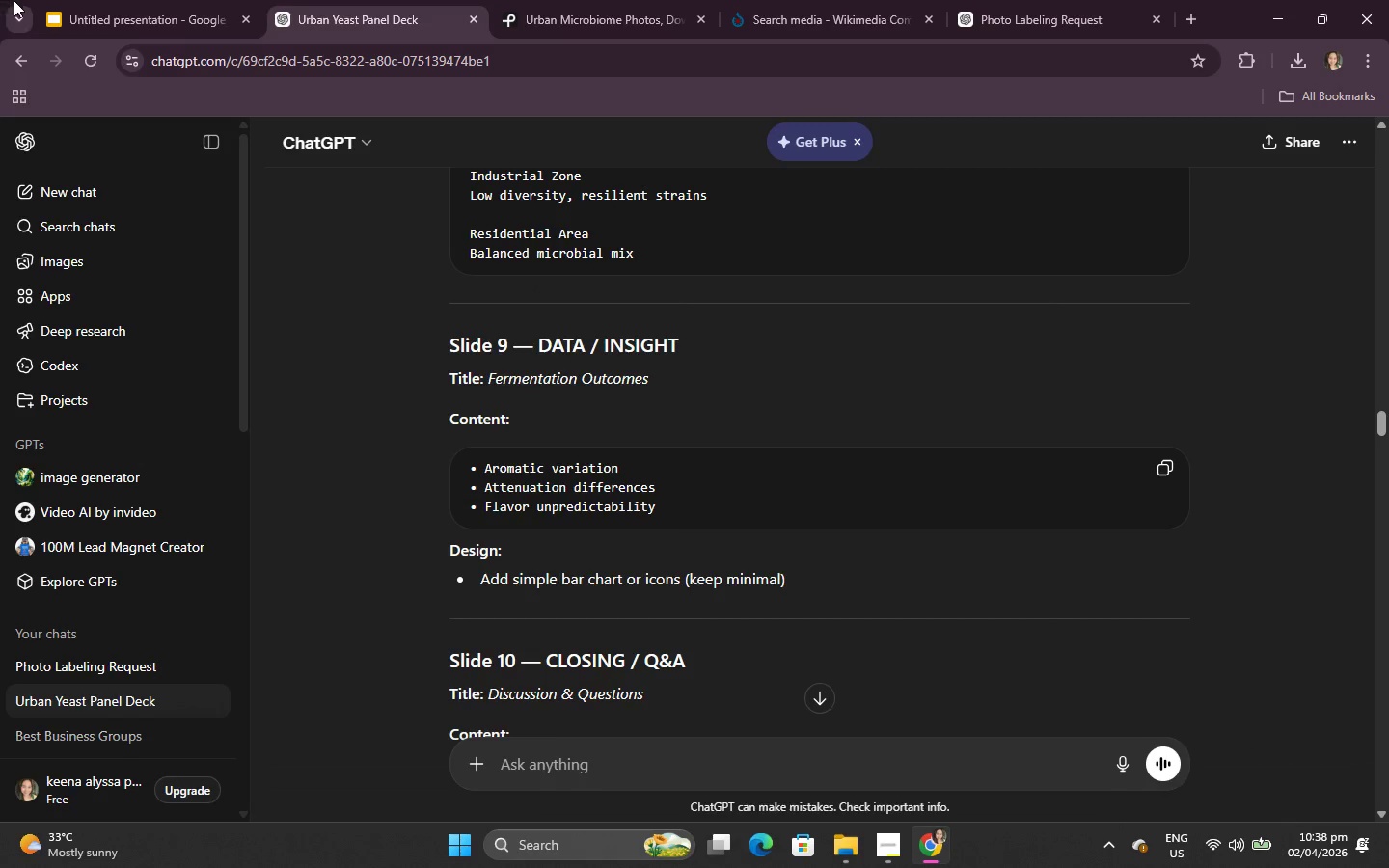 
left_click([205, 0])
 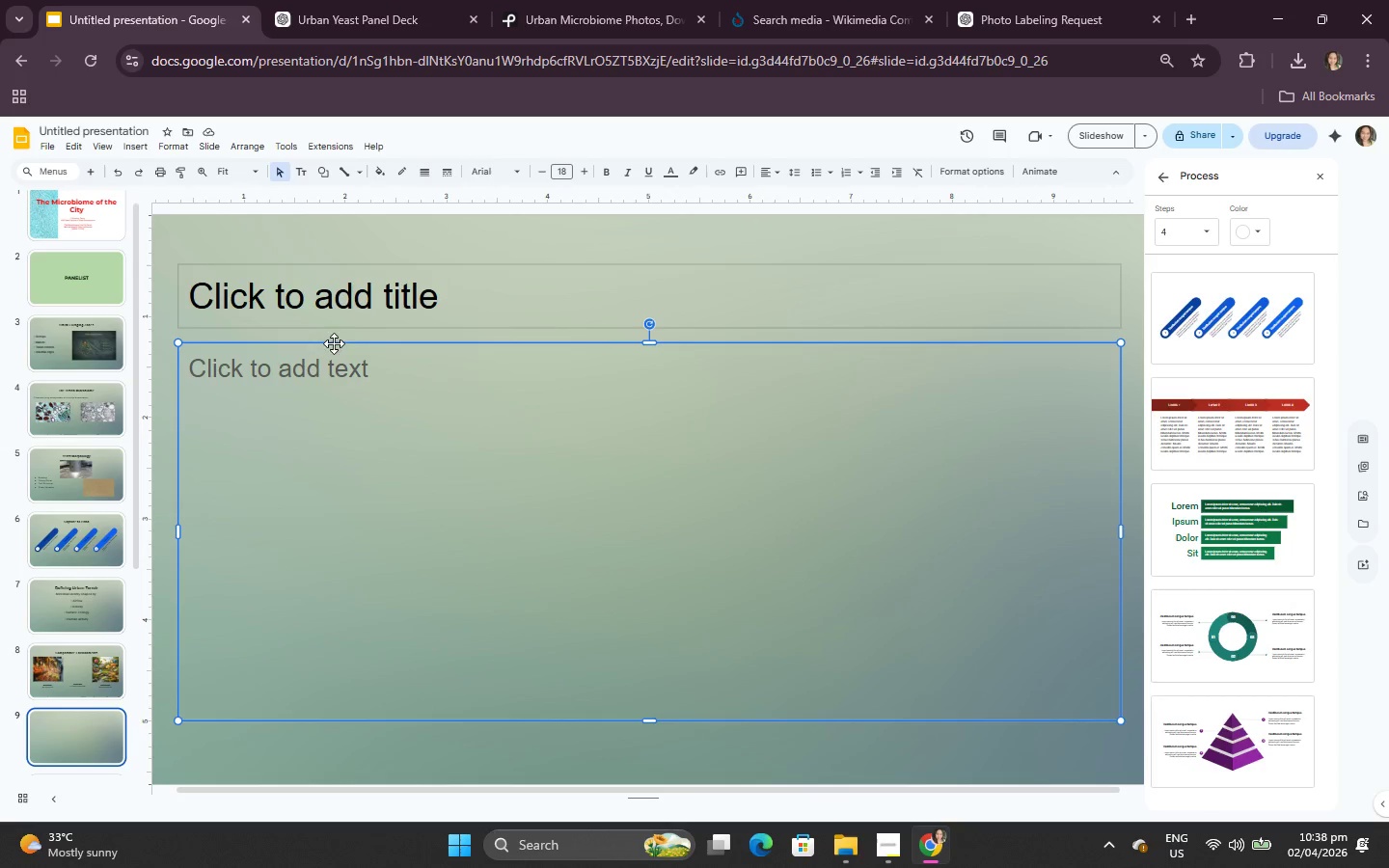 
double_click([351, 305])
 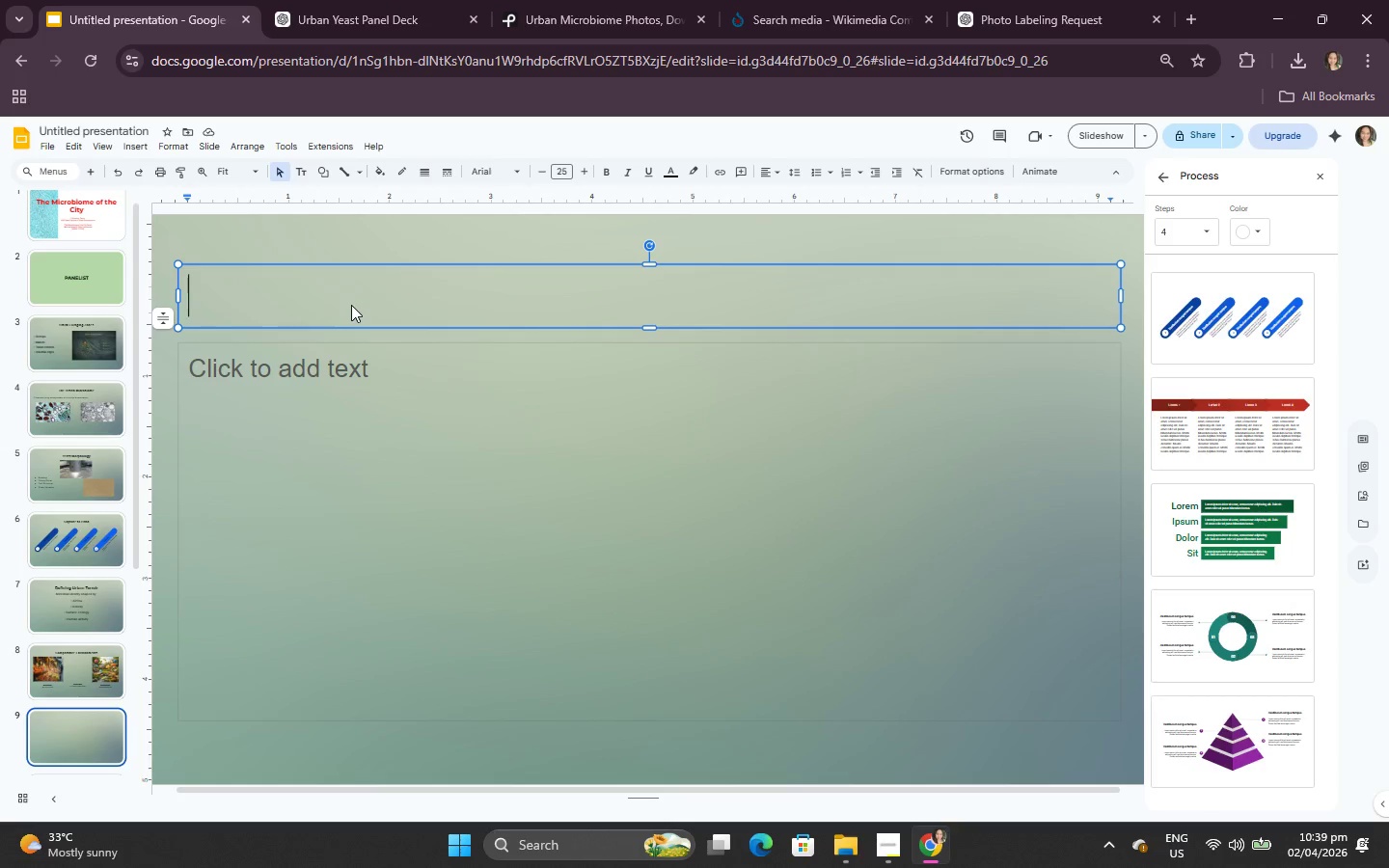 
key(Control+A)
 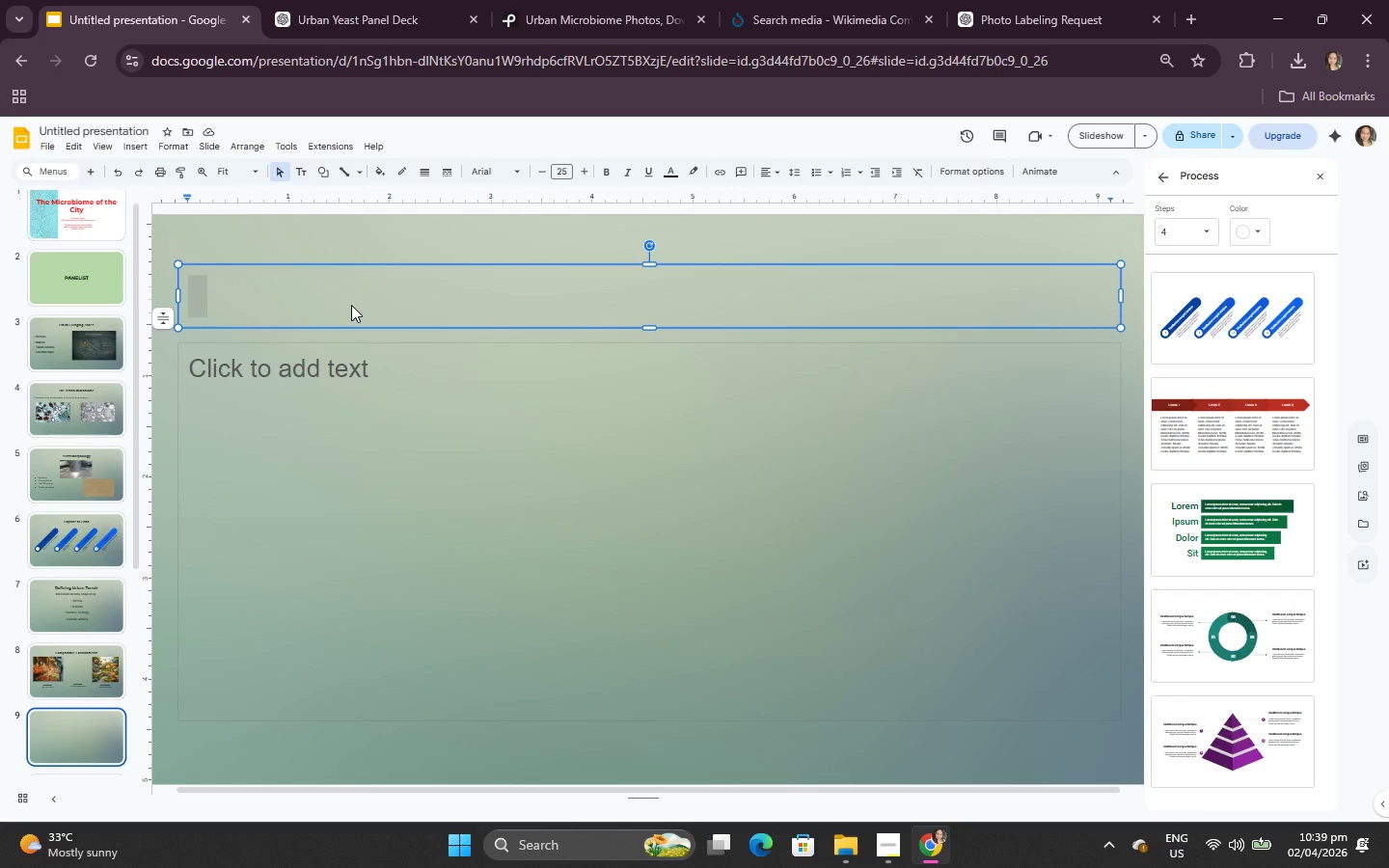 
key(Control+V)
 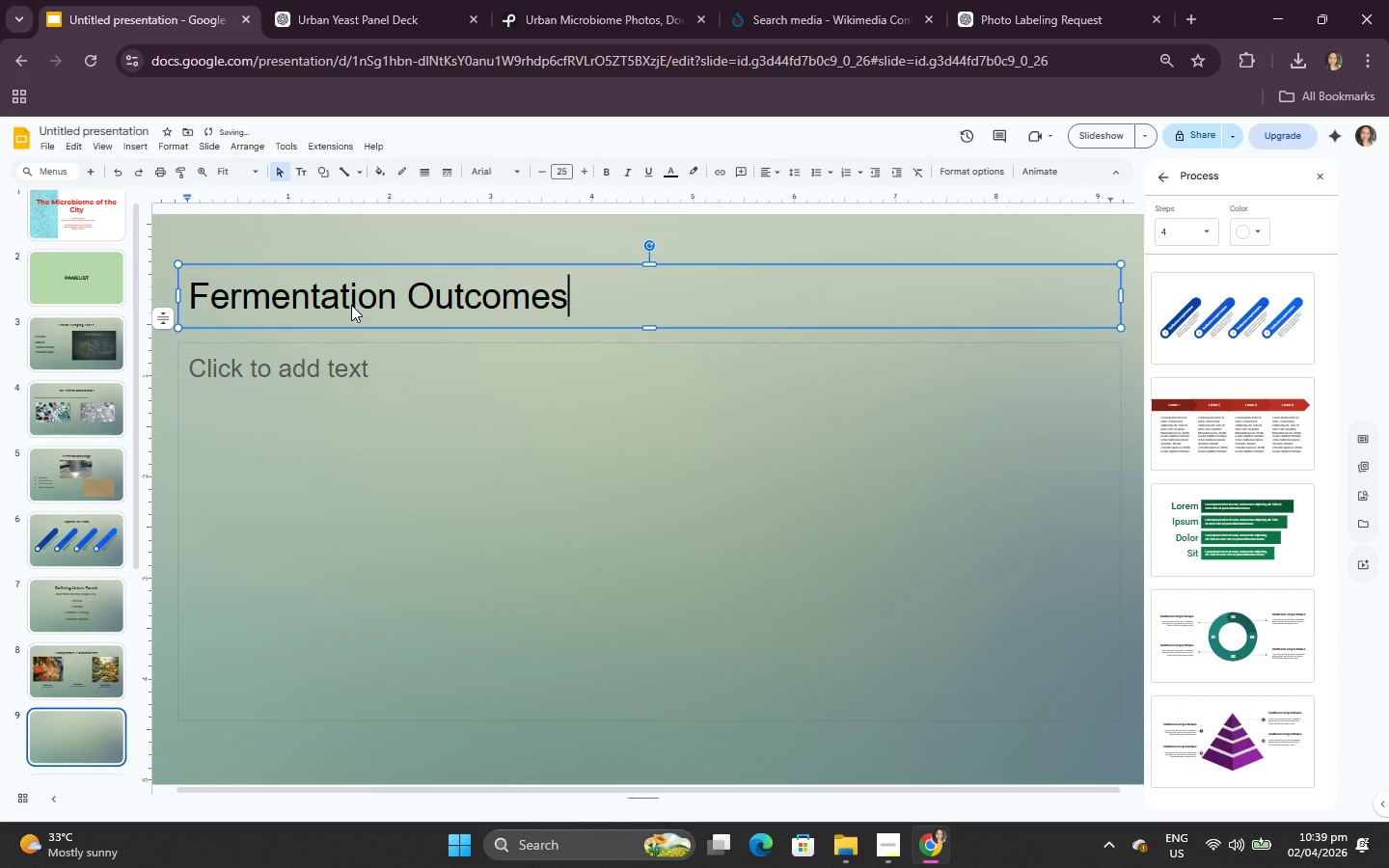 
key(Control+A)
 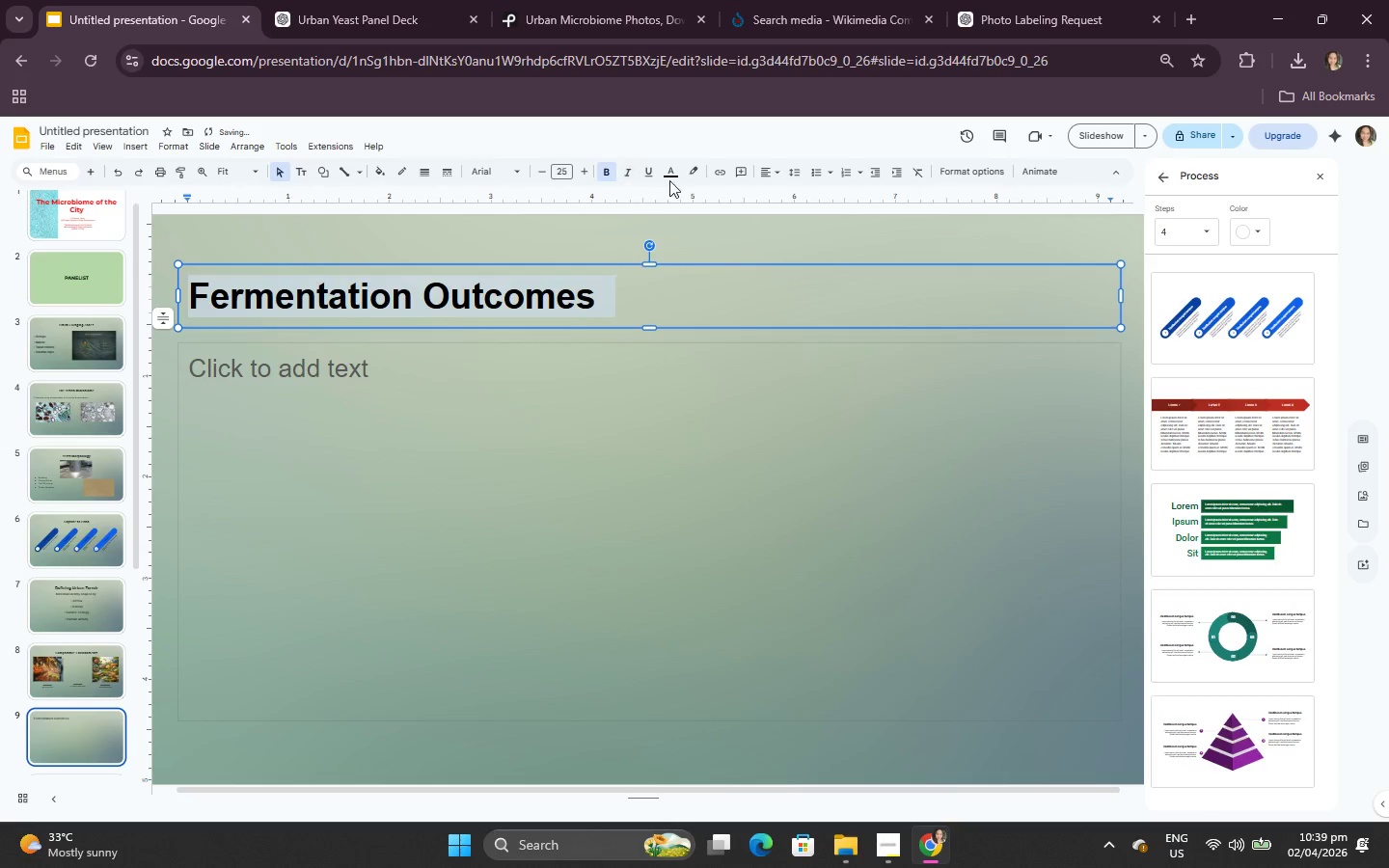 
left_click([763, 172])
 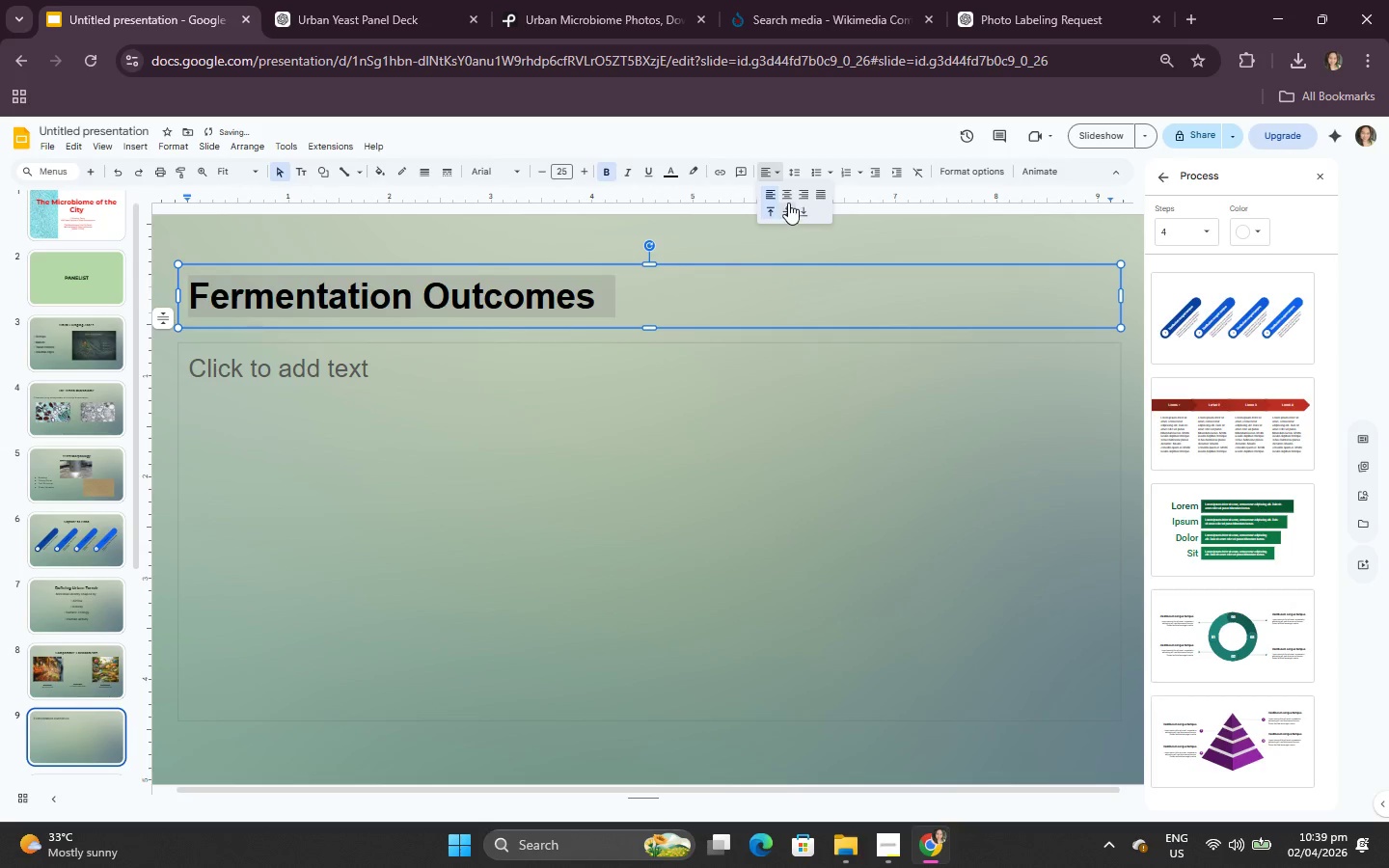 
left_click([788, 200])
 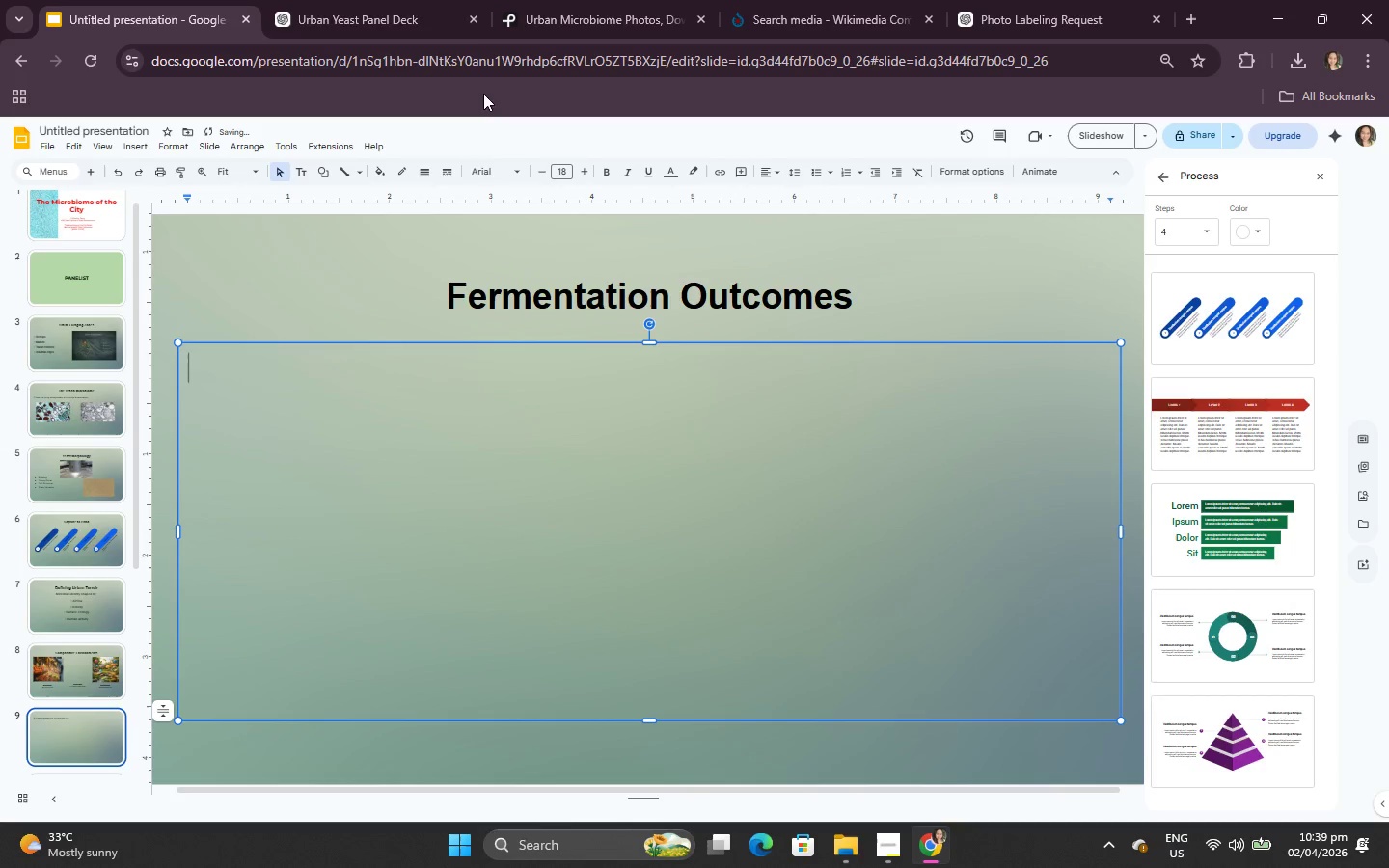 
double_click([319, 0])
 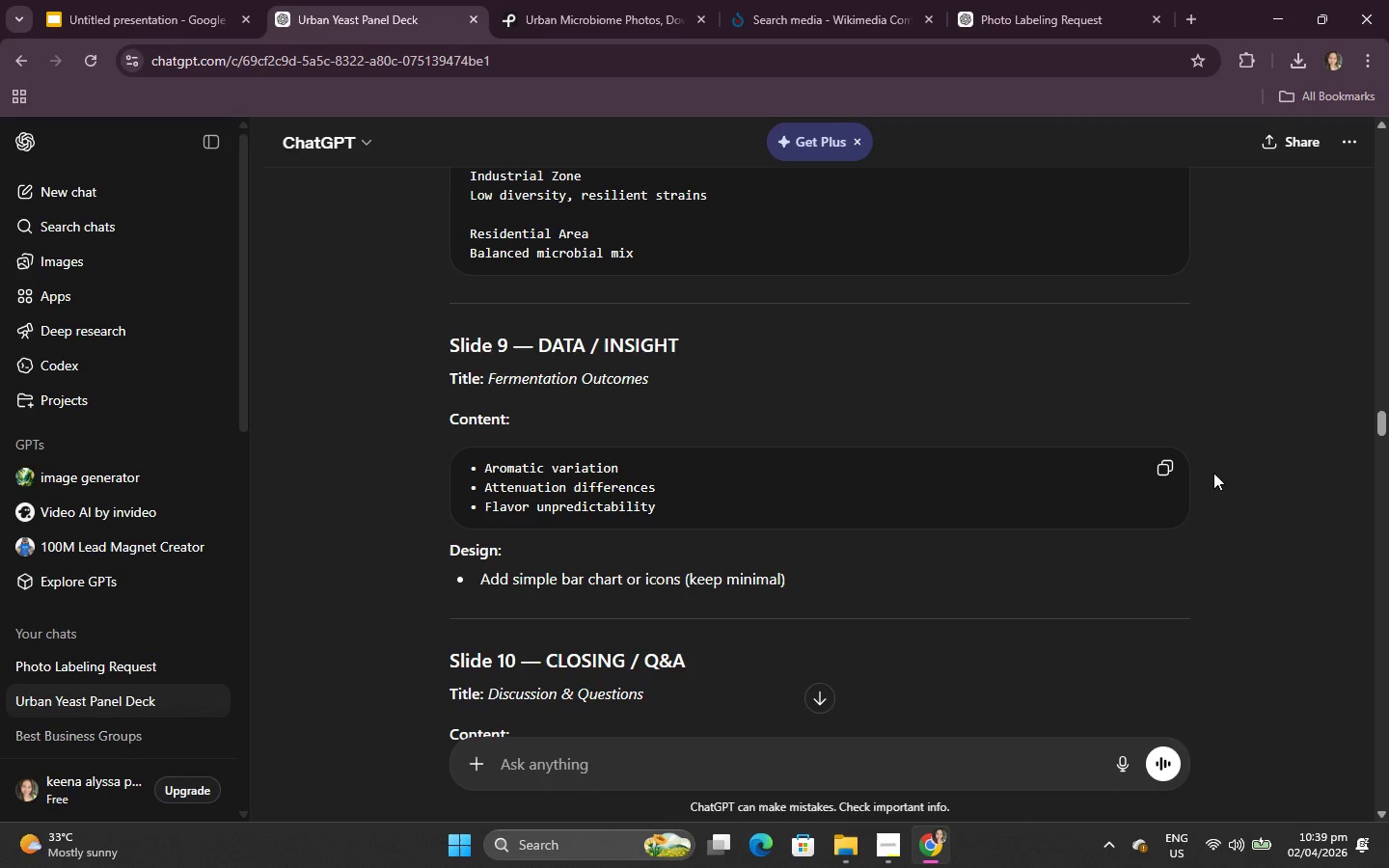 
left_click([1167, 468])
 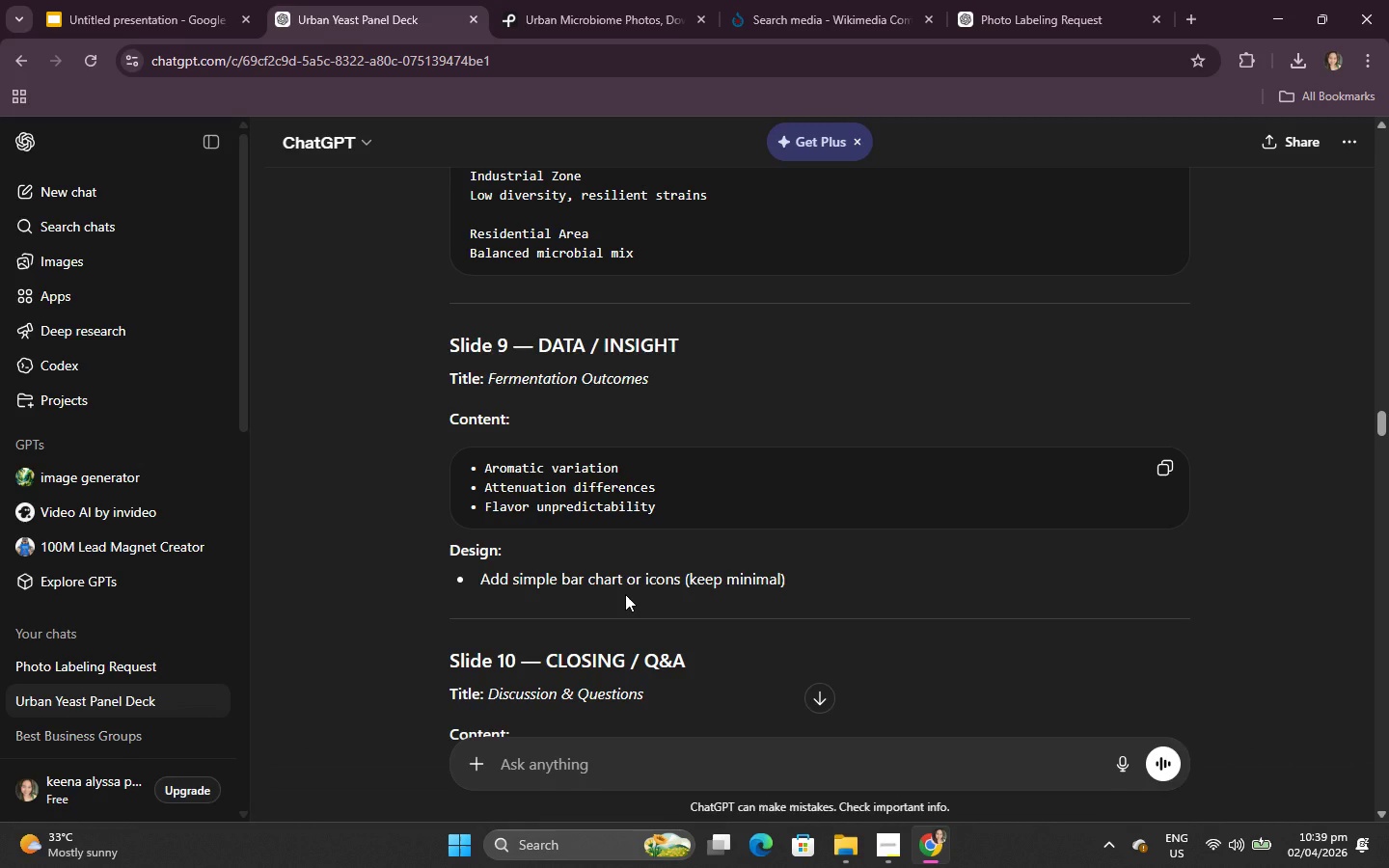 
left_click([185, 0])
 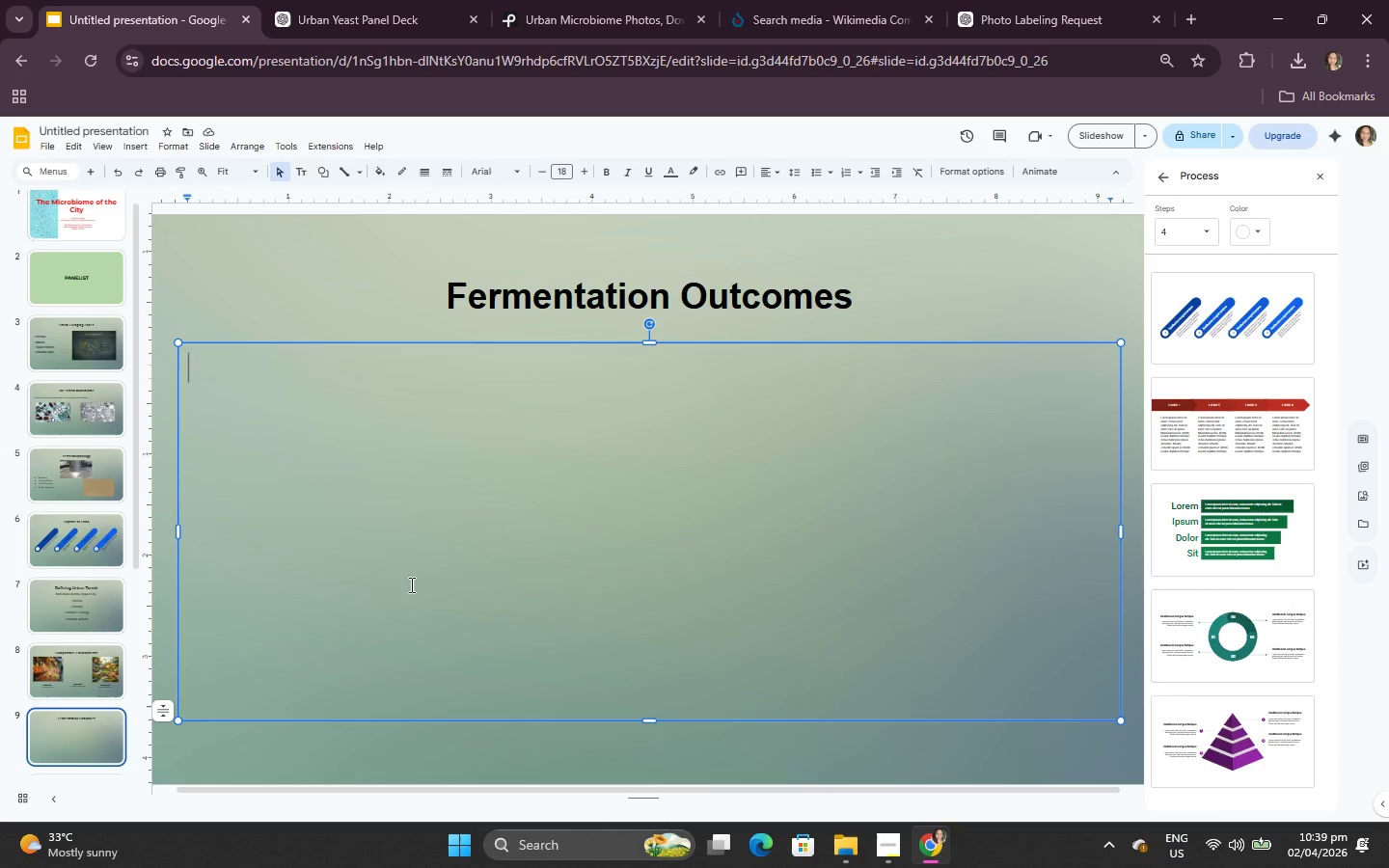 
key(Control+V)
 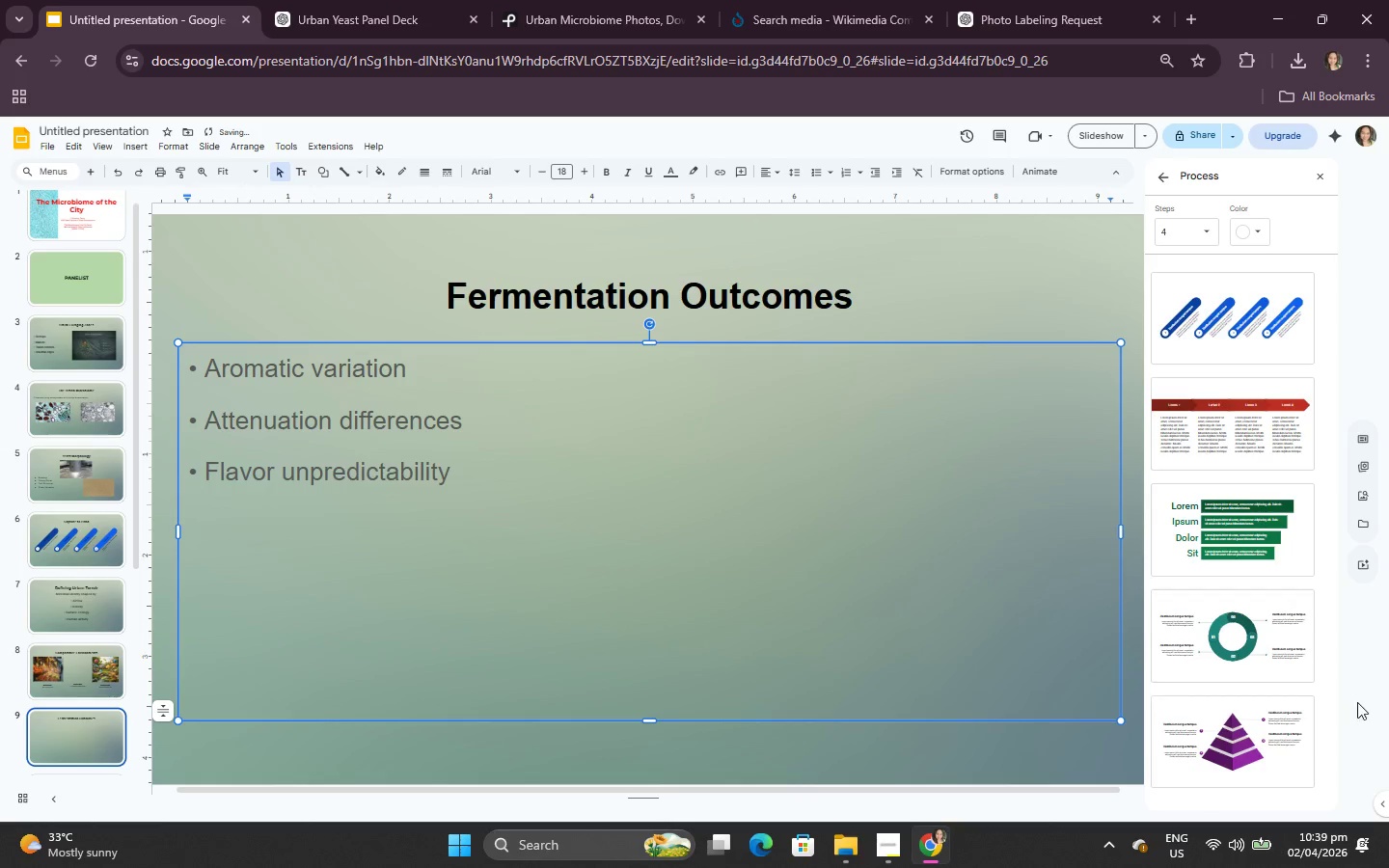 
scroll: coordinate [1266, 612], scroll_direction: down, amount: 1.0
 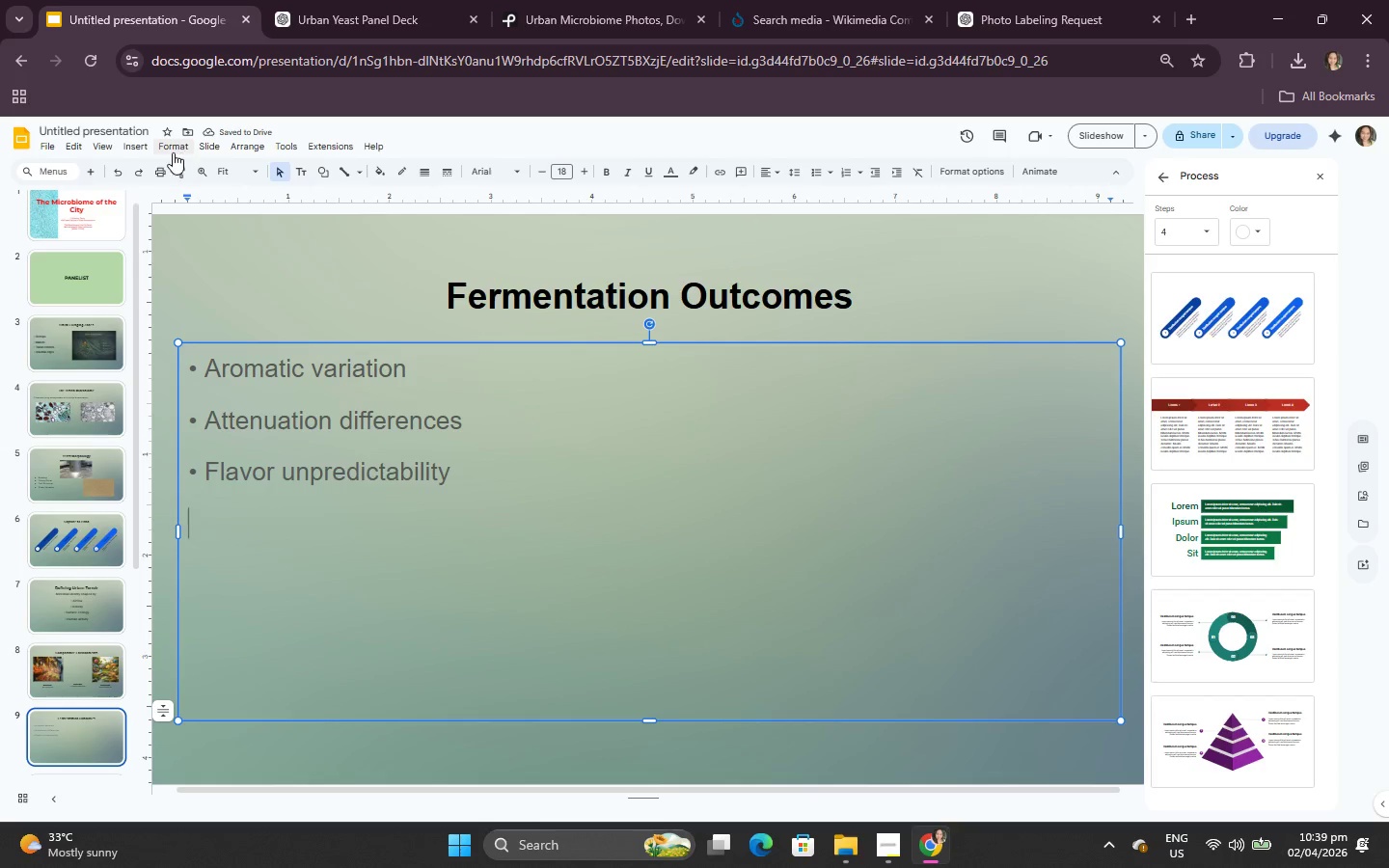 
left_click([140, 151])
 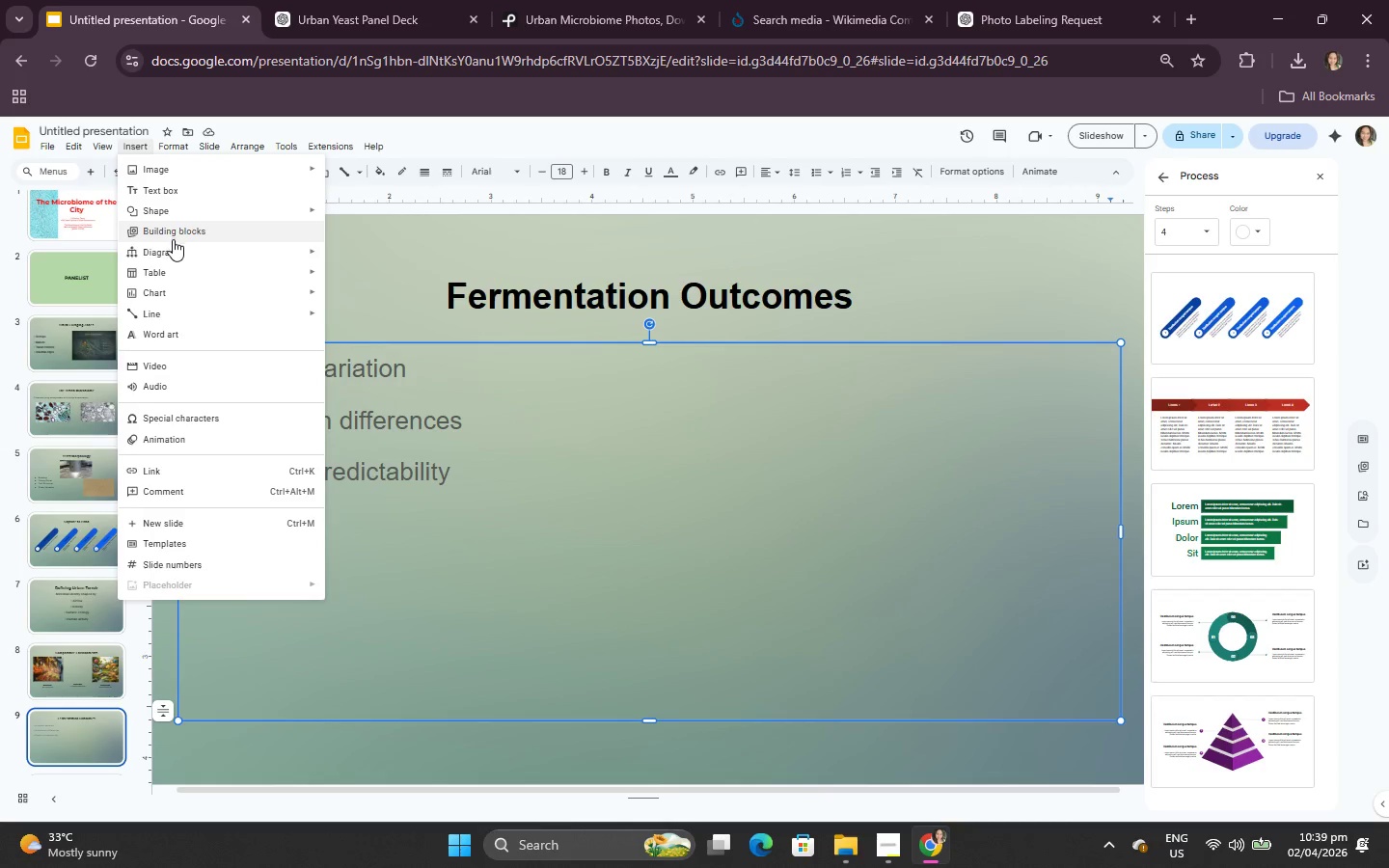 
left_click_drag(start_coordinate=[173, 242], to_coordinate=[160, 304])
 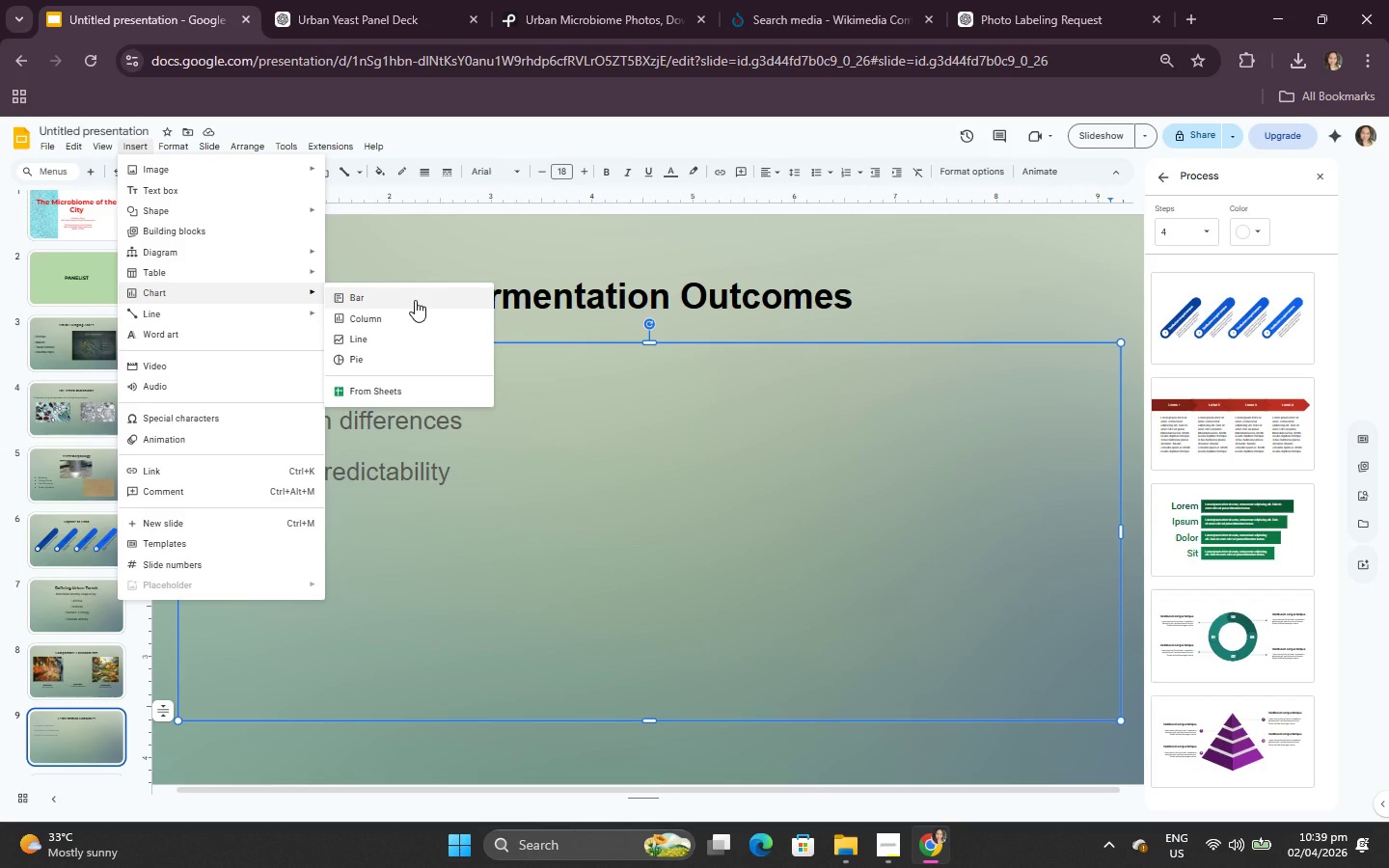 
left_click([415, 300])
 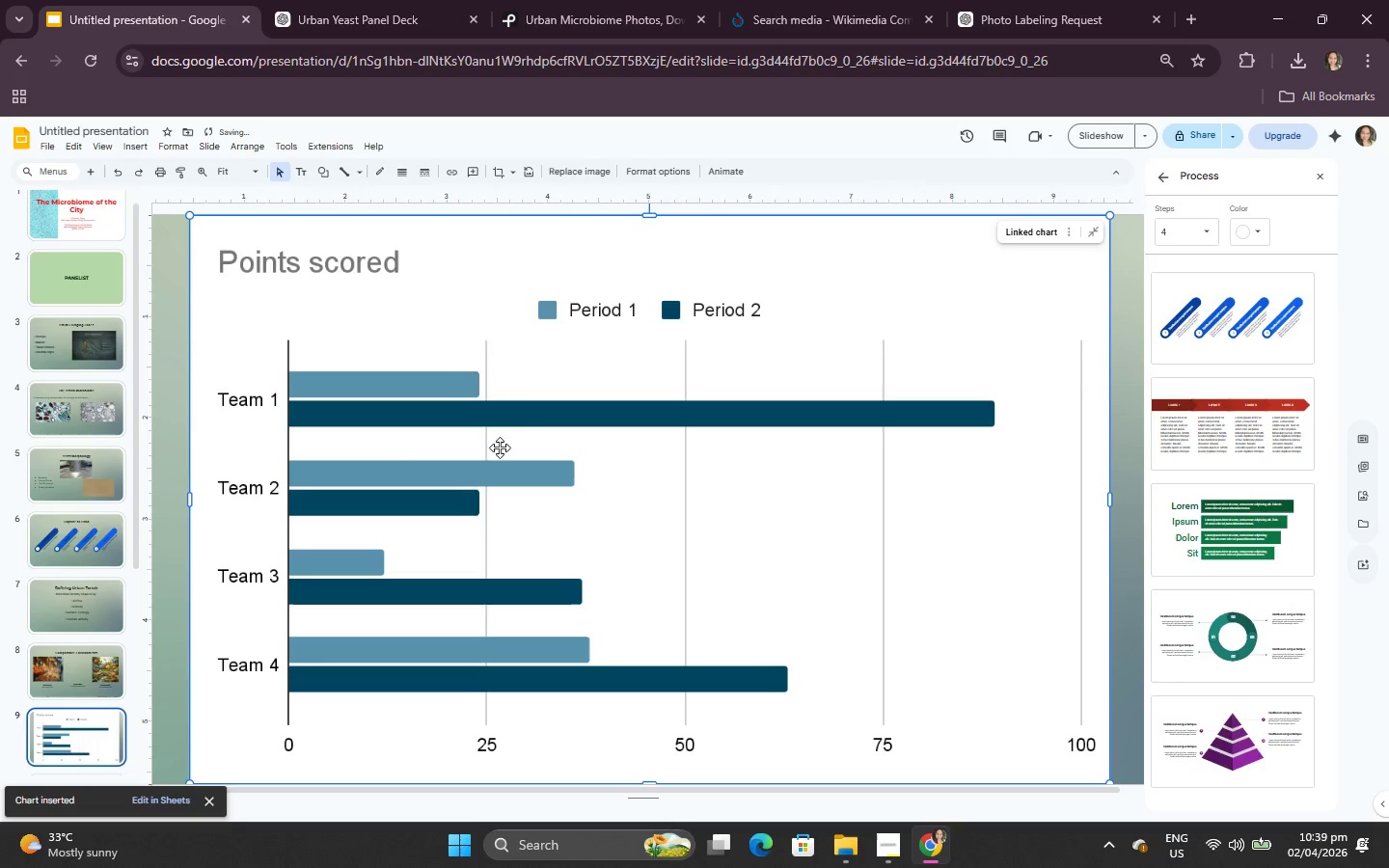 
left_click([265, 392])
 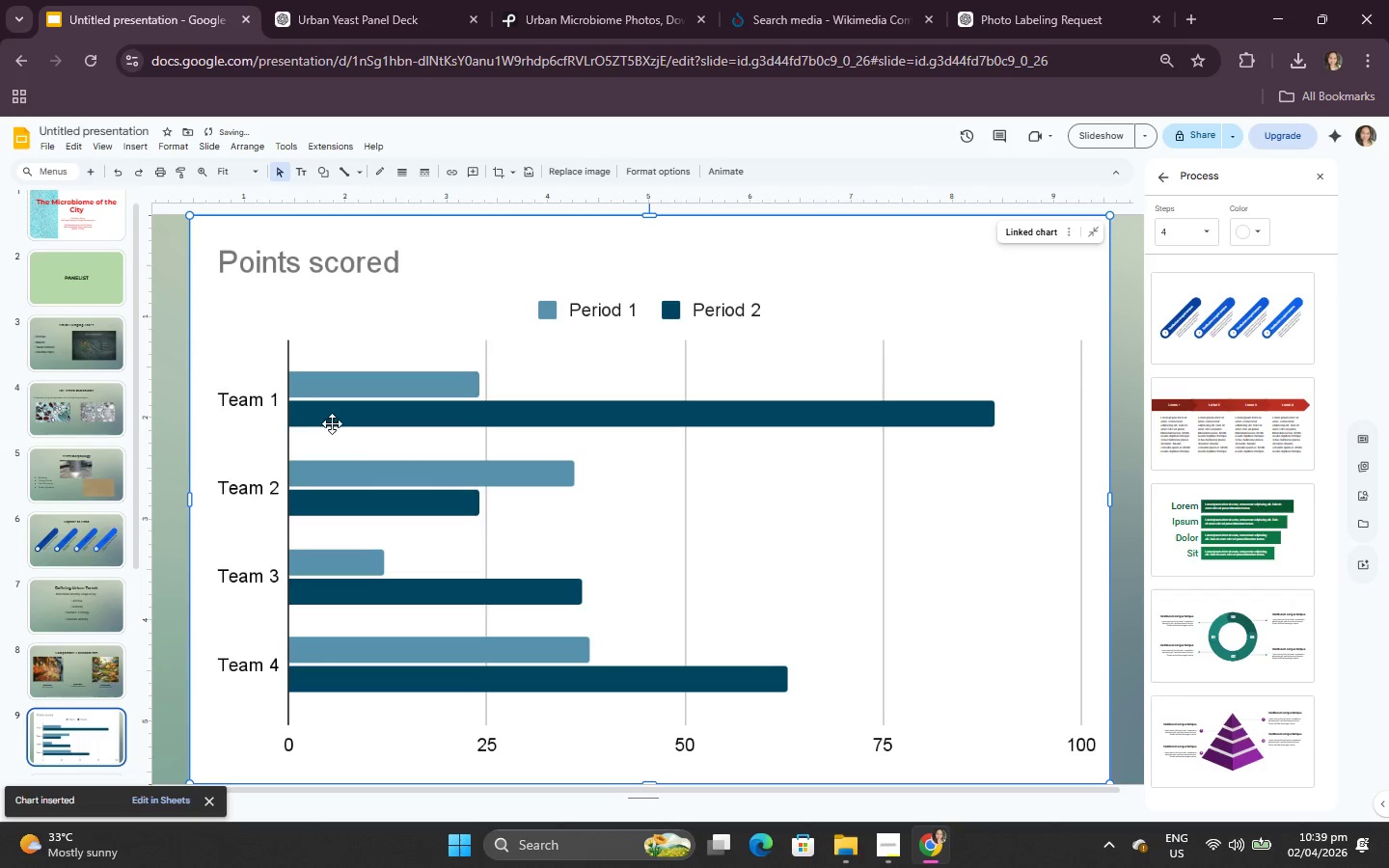 
left_click([346, 429])
 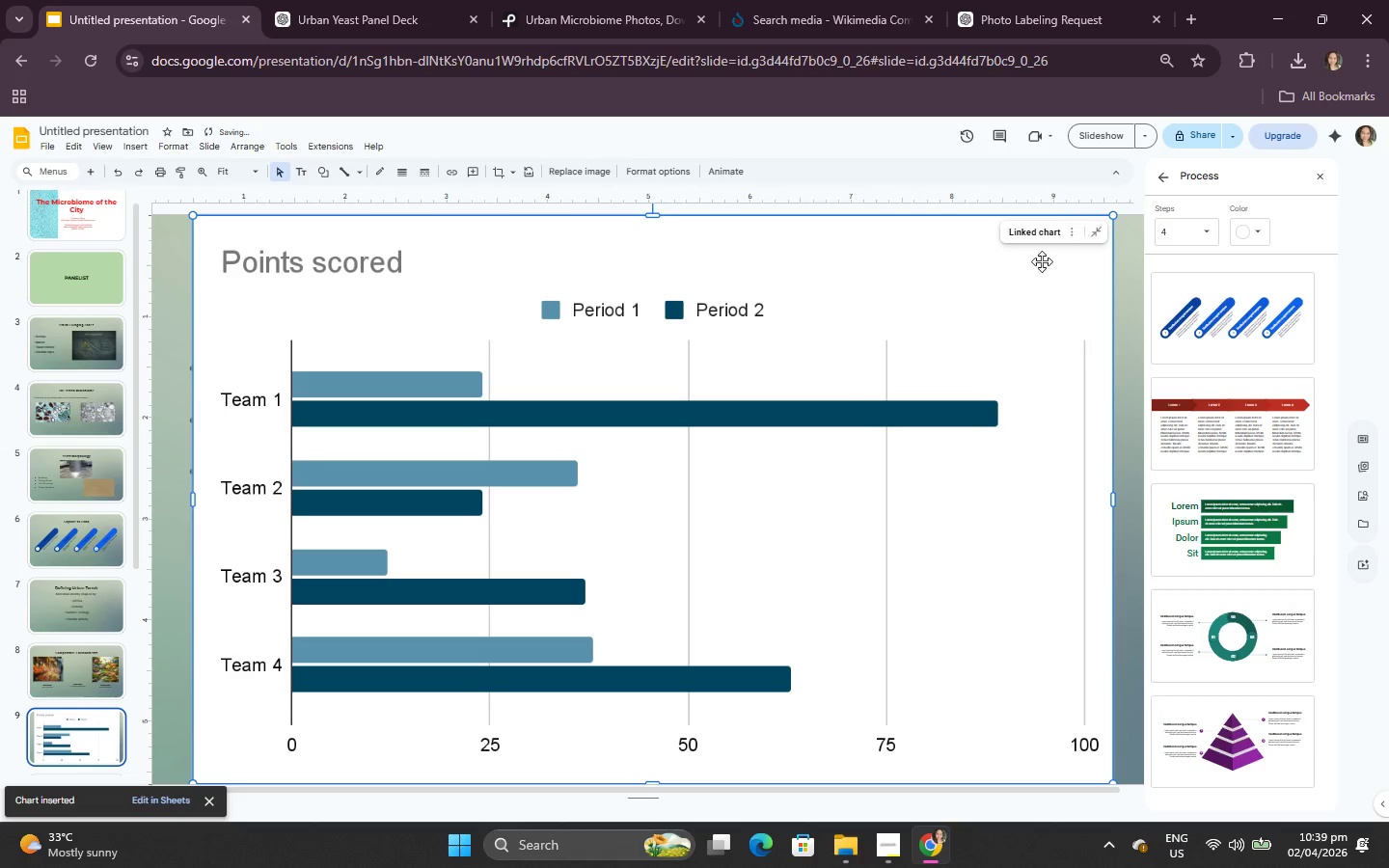 
double_click([418, 626])
 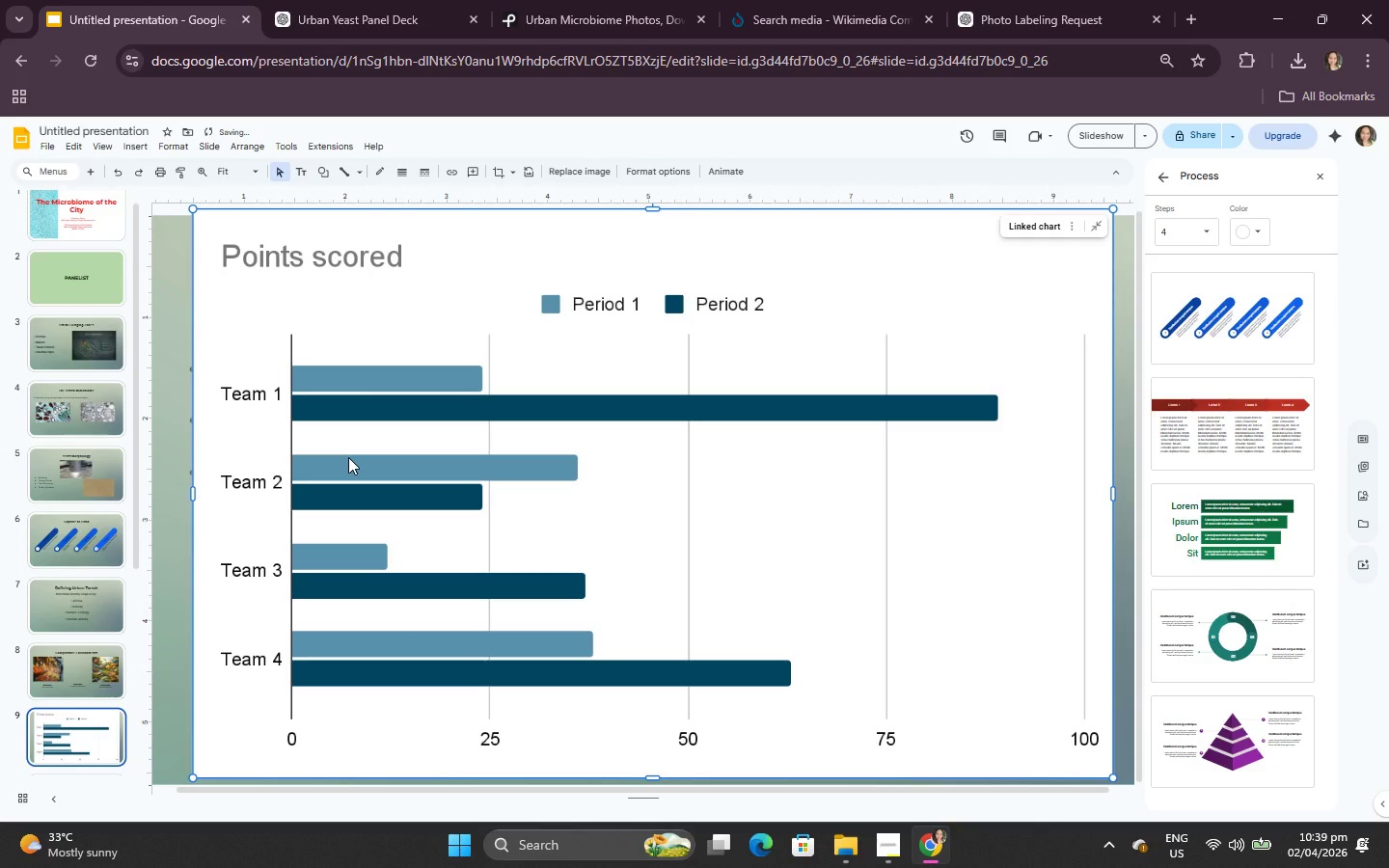 
key(Backspace)
 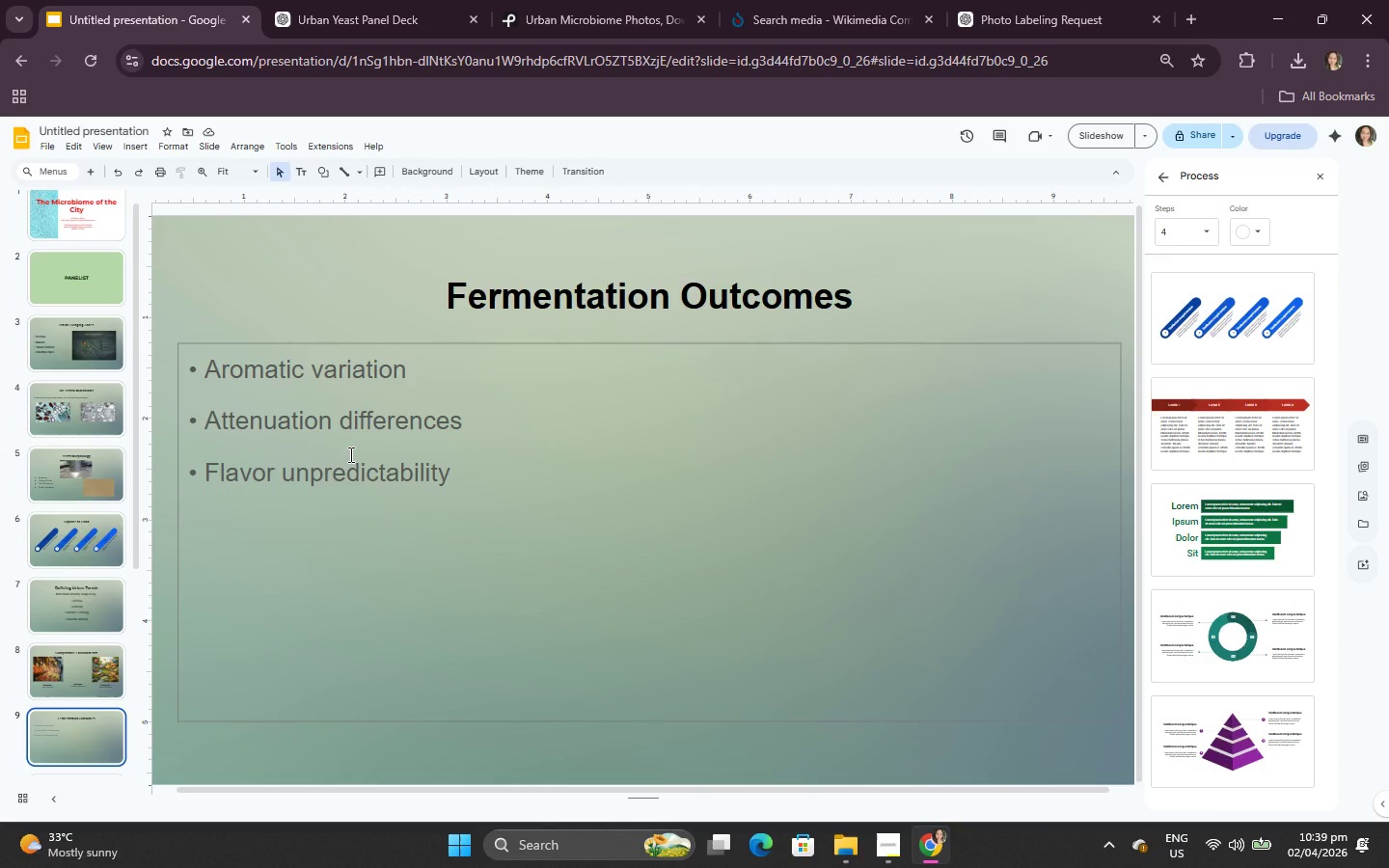 
wait(17.7)
 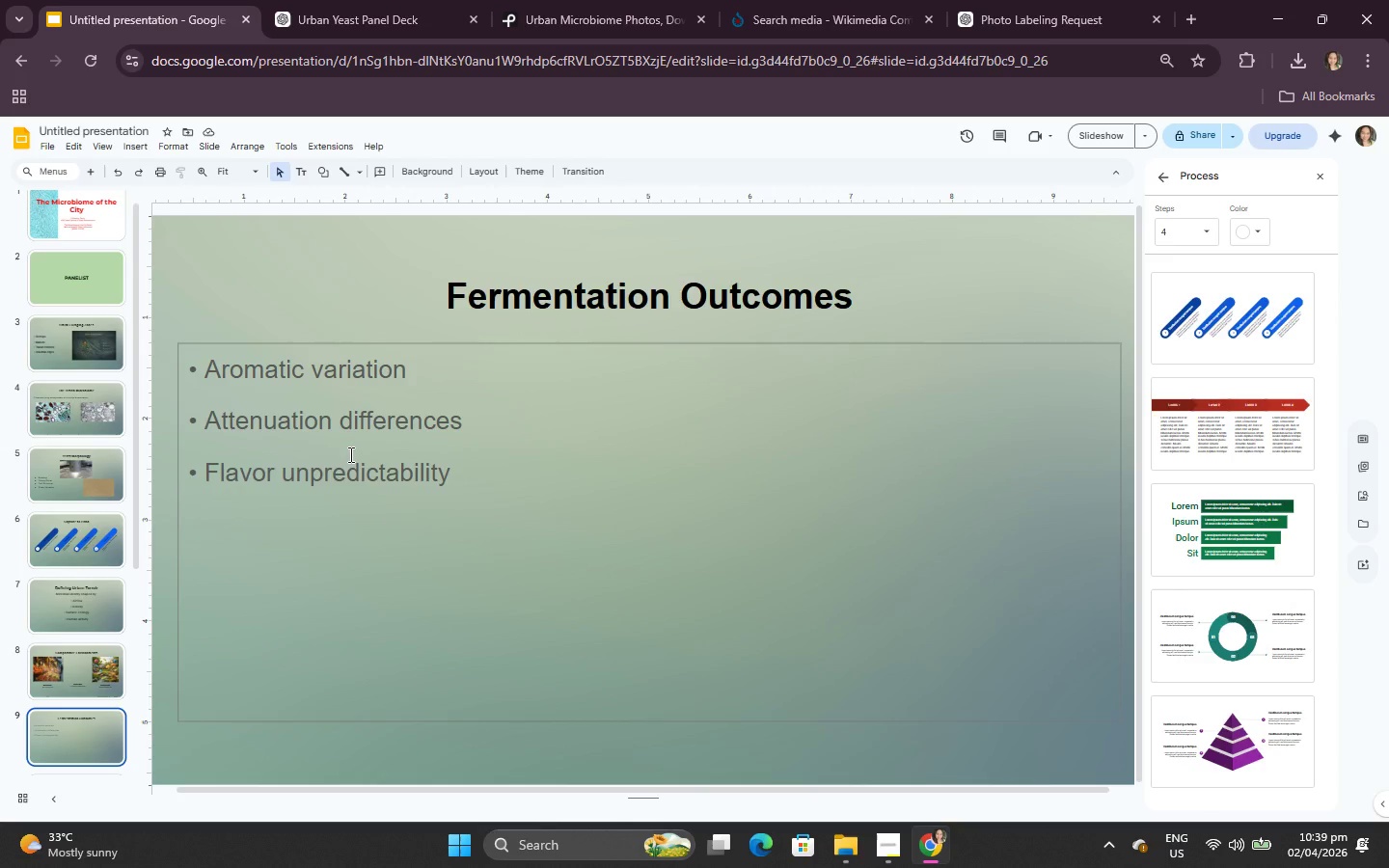 
left_click_drag(start_coordinate=[453, 487], to_coordinate=[248, 399])
 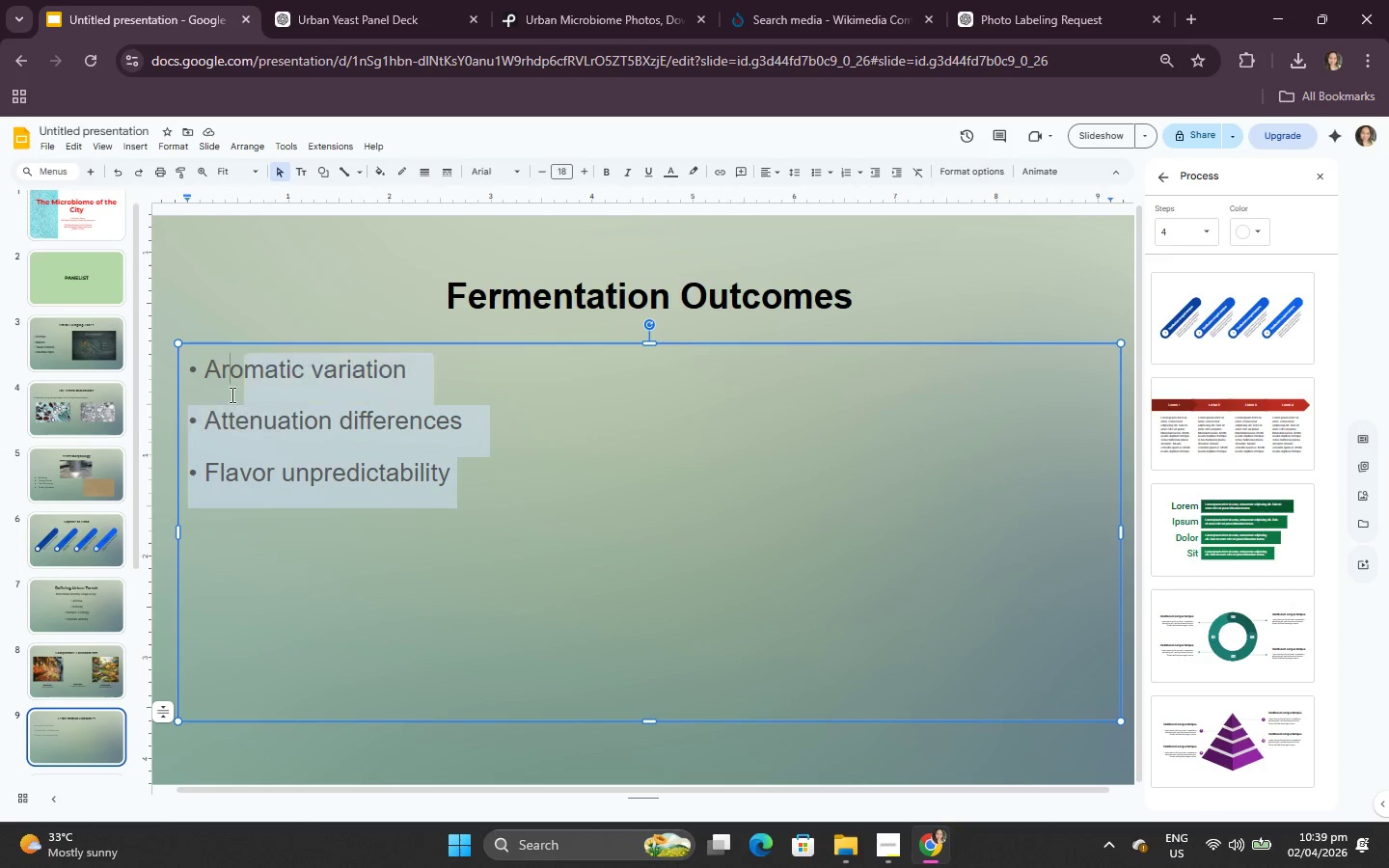 
left_click_drag(start_coordinate=[241, 398], to_coordinate=[189, 384])
 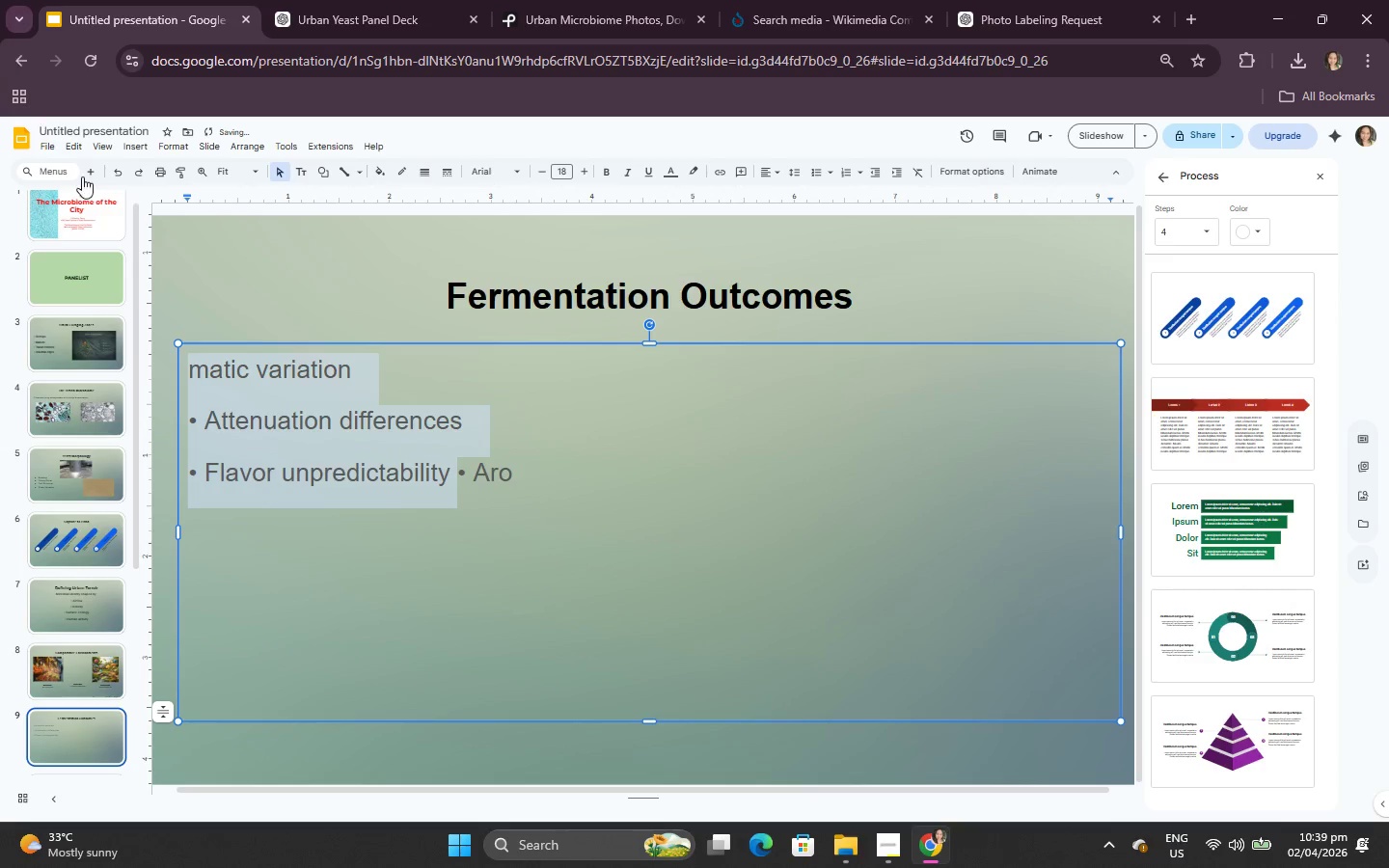 
left_click([121, 177])
 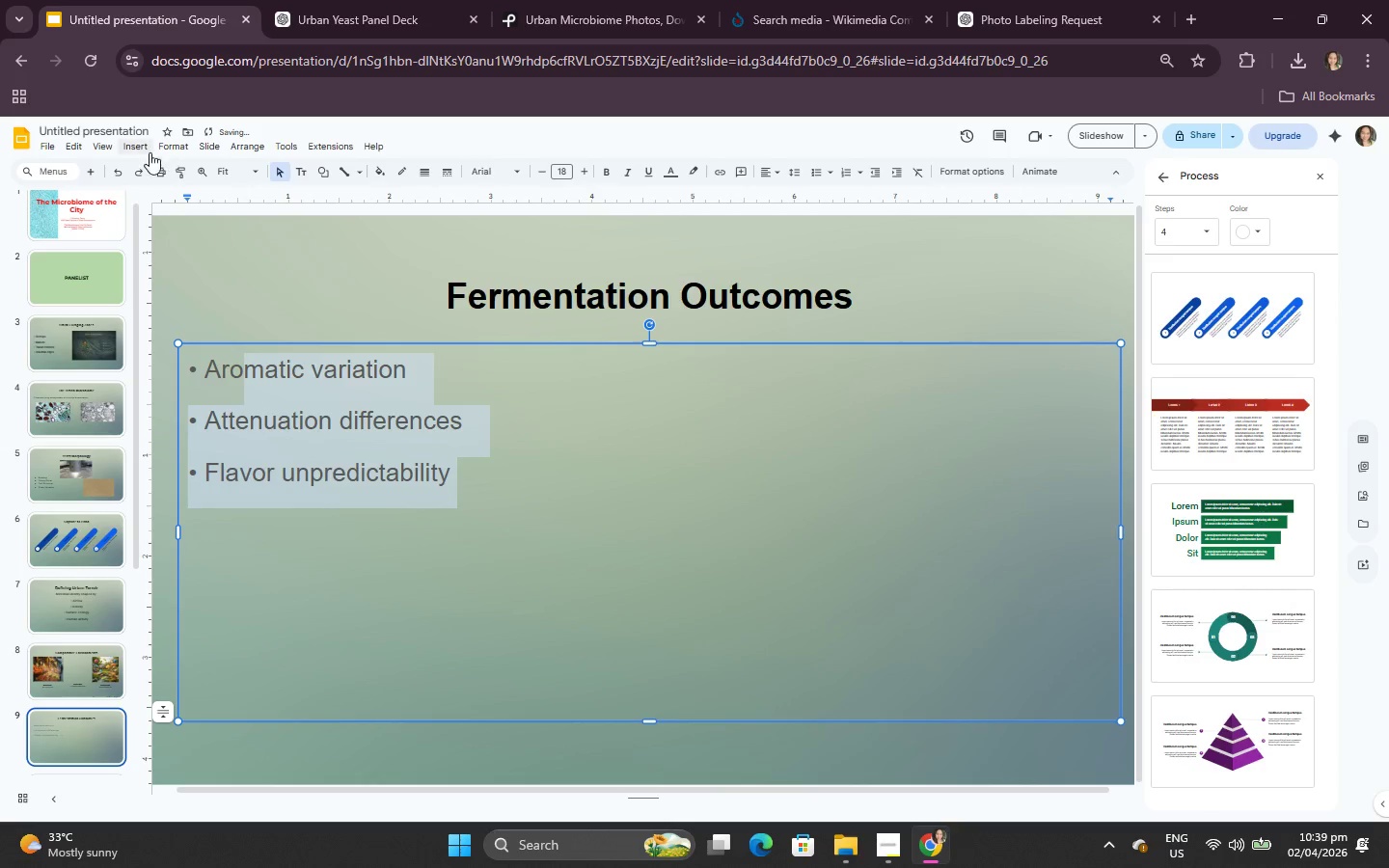 
left_click([143, 149])
 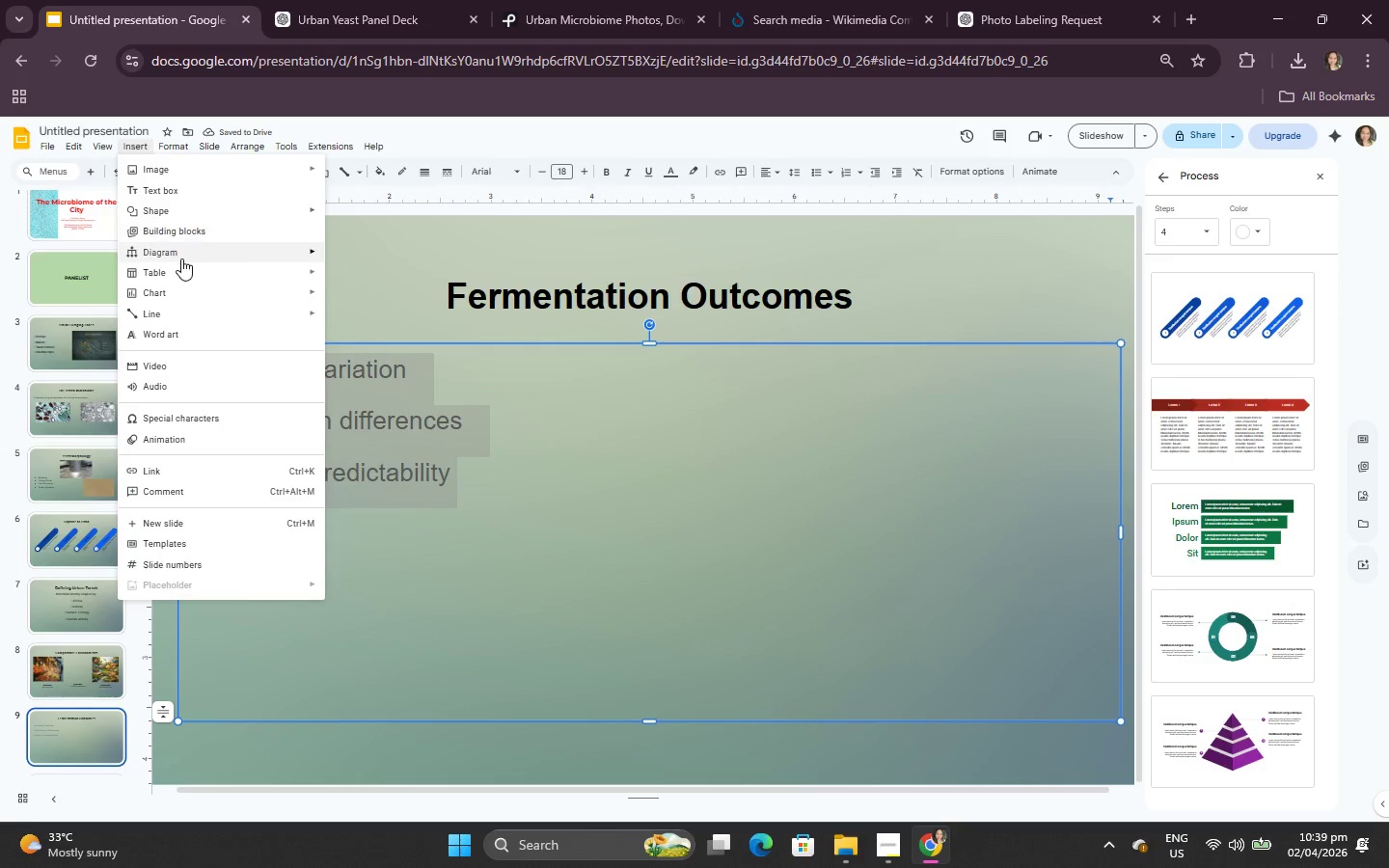 
mouse_move([186, 282])
 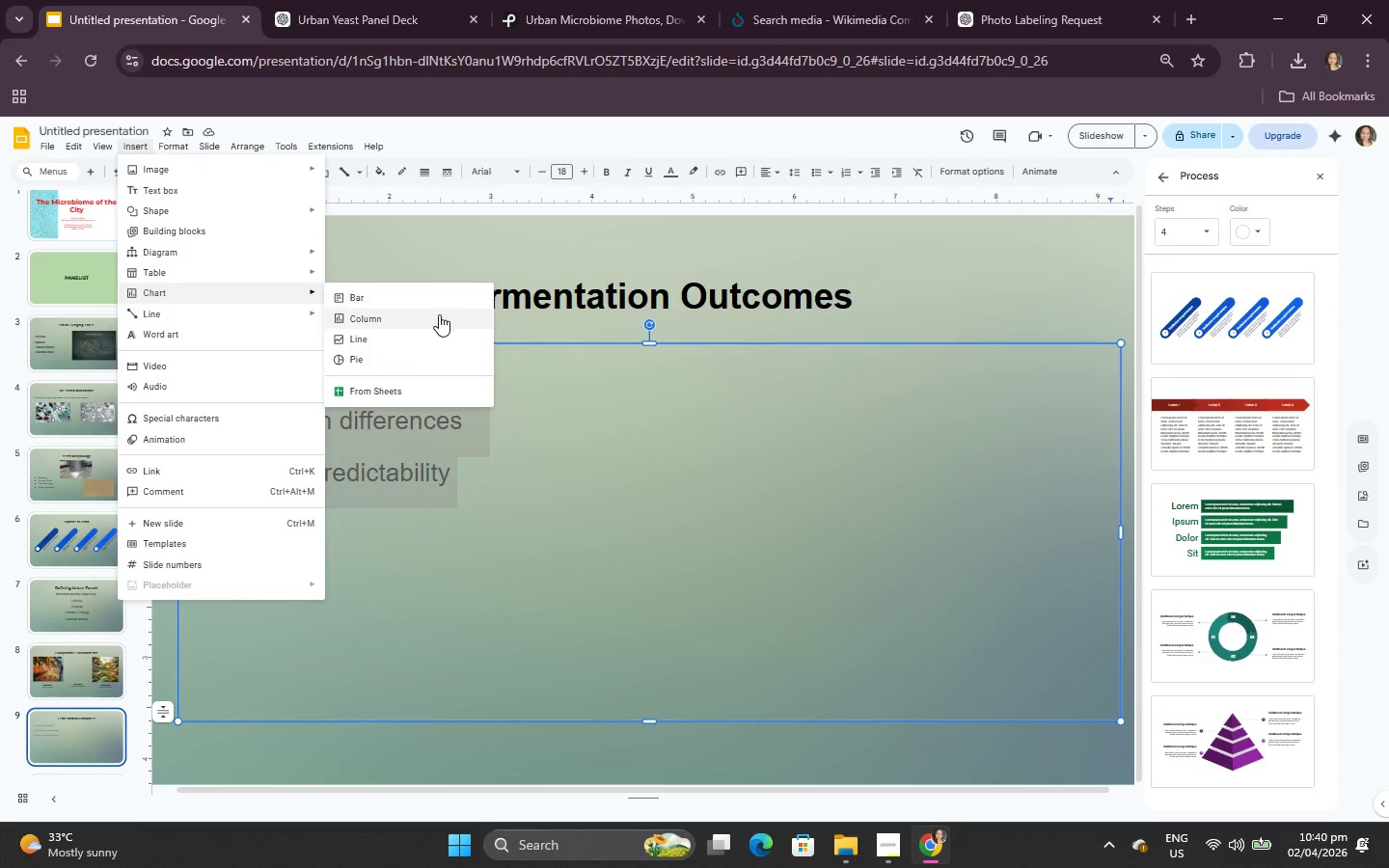 
left_click([438, 316])
 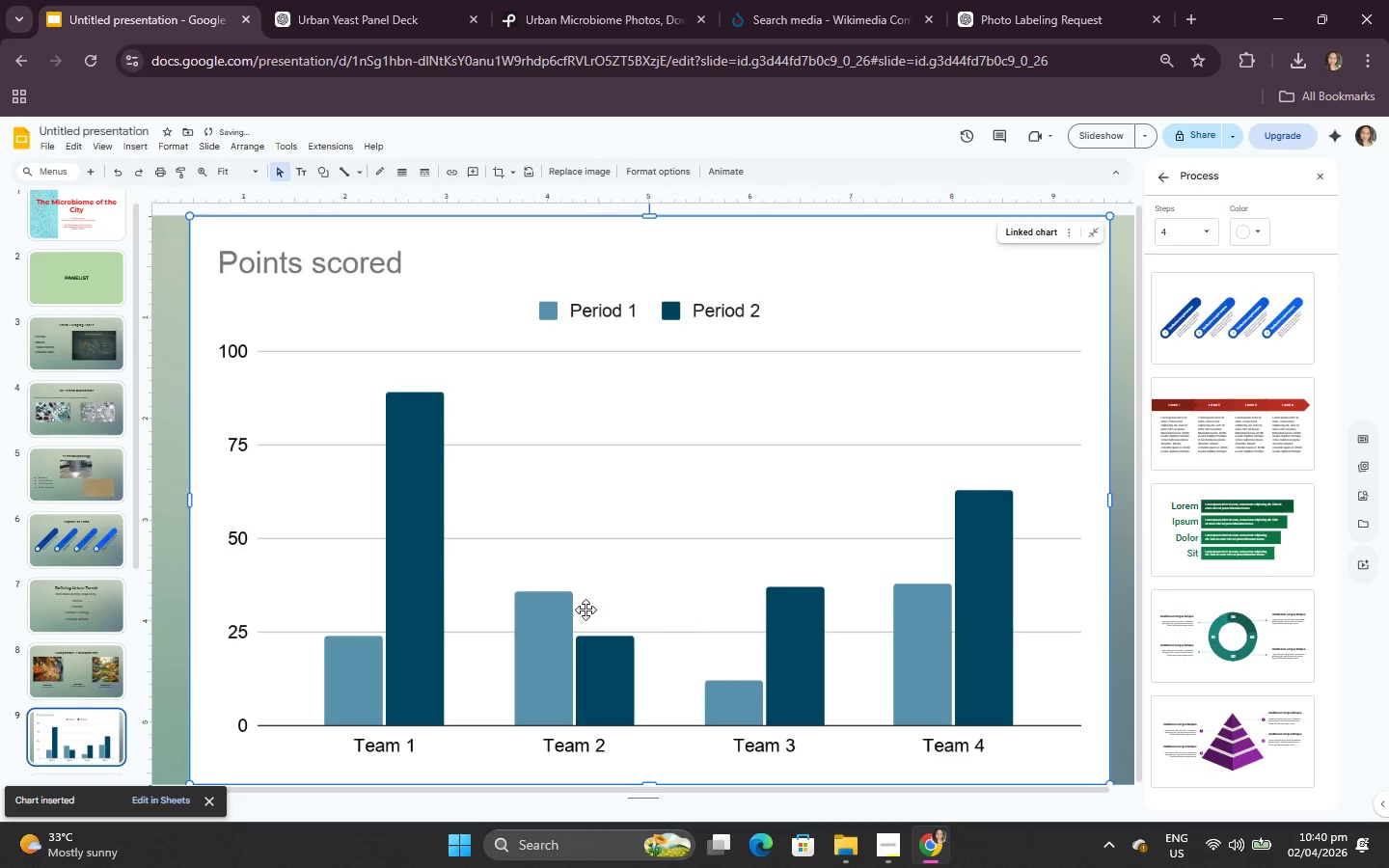 
double_click([392, 524])
 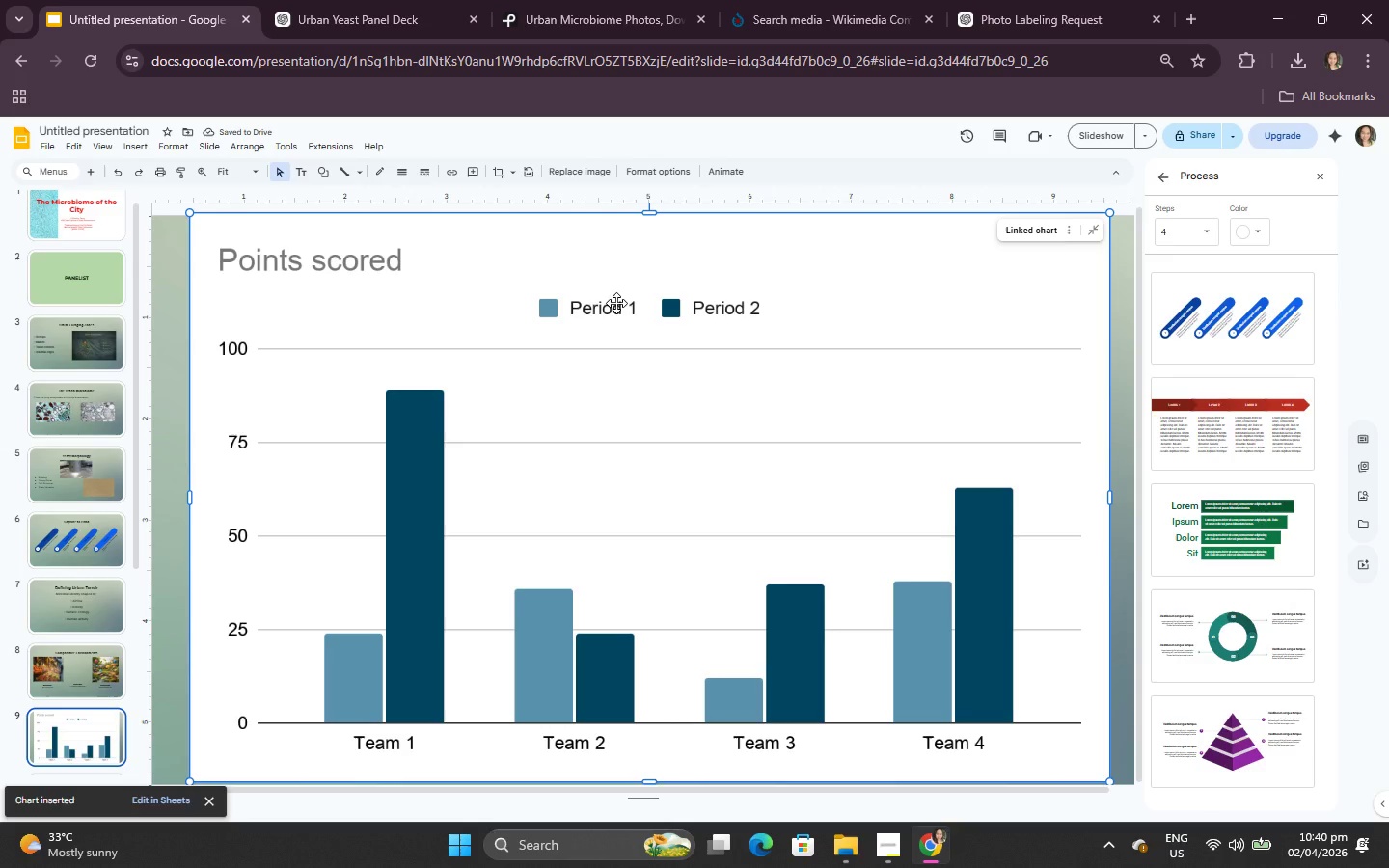 
right_click([634, 357])
 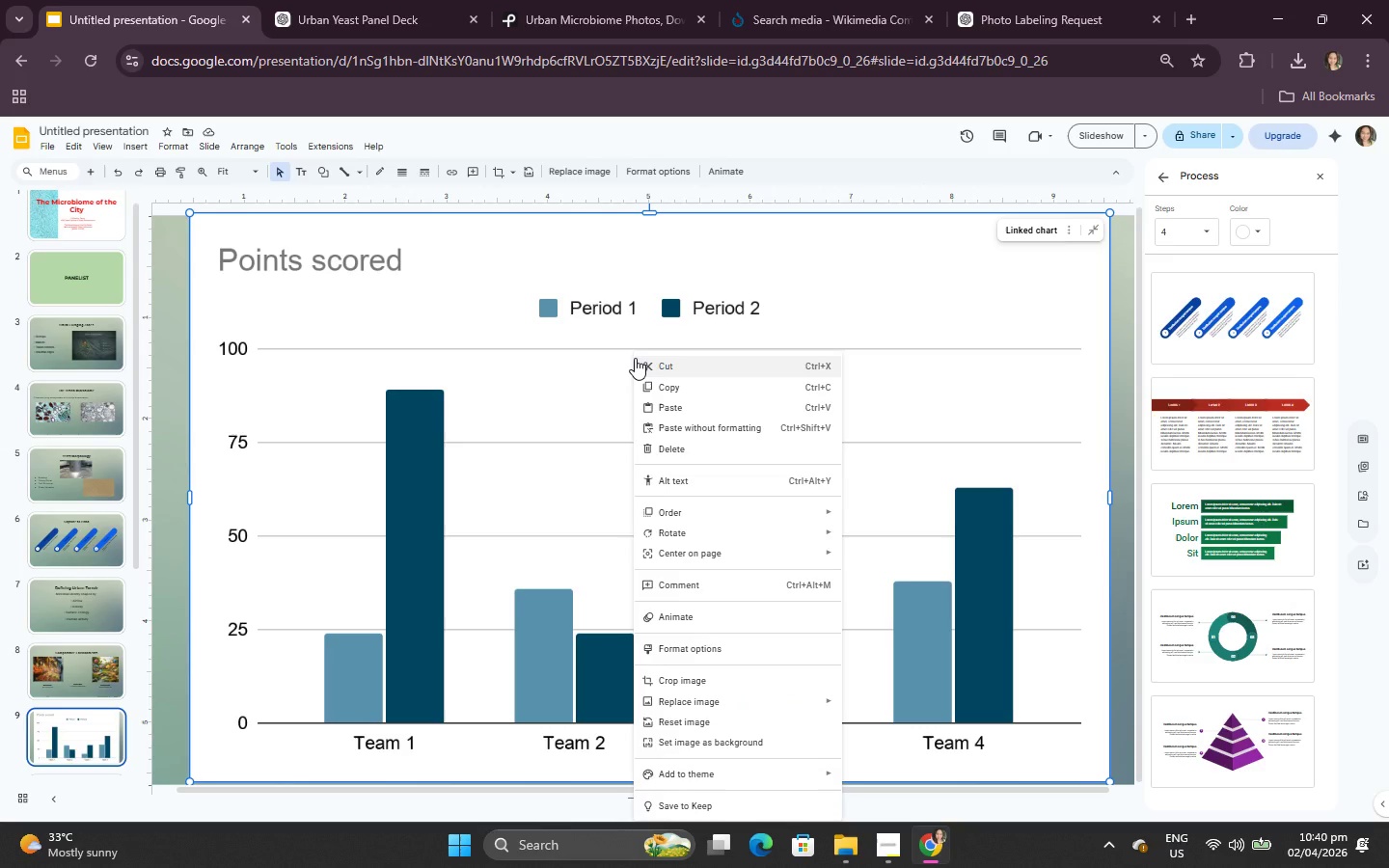 
left_click([900, 327])
 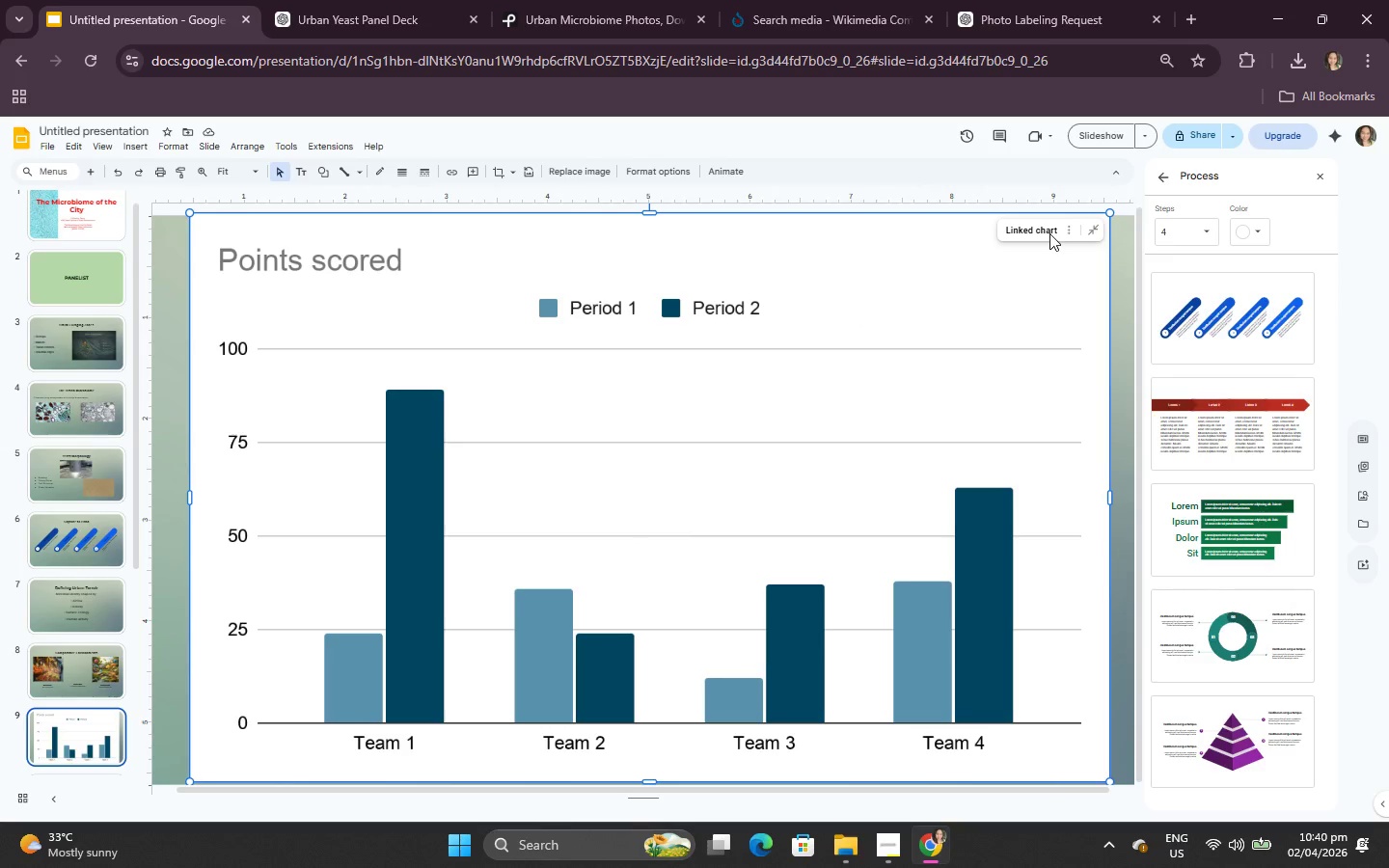 
double_click([1068, 224])
 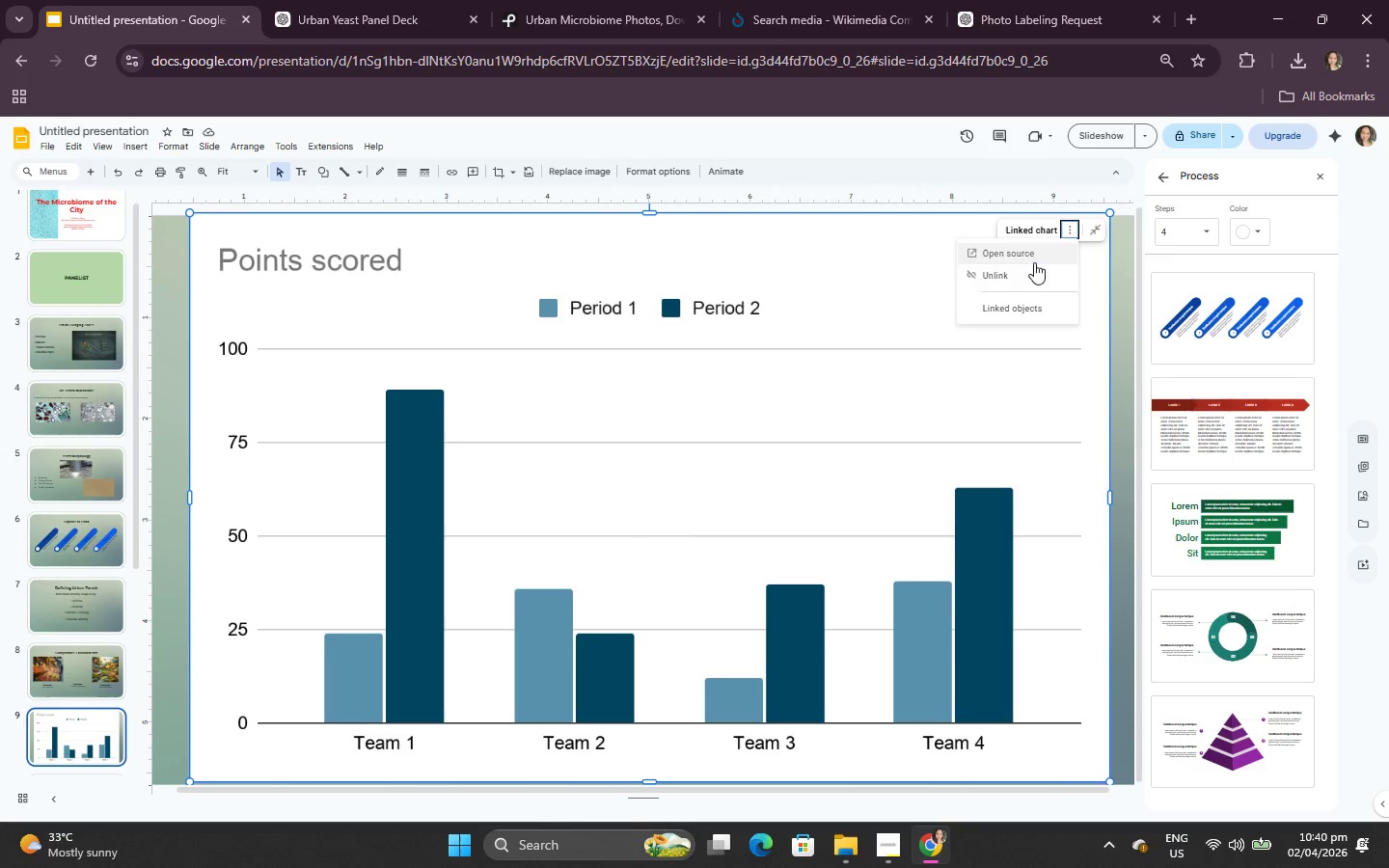 
left_click([1032, 269])
 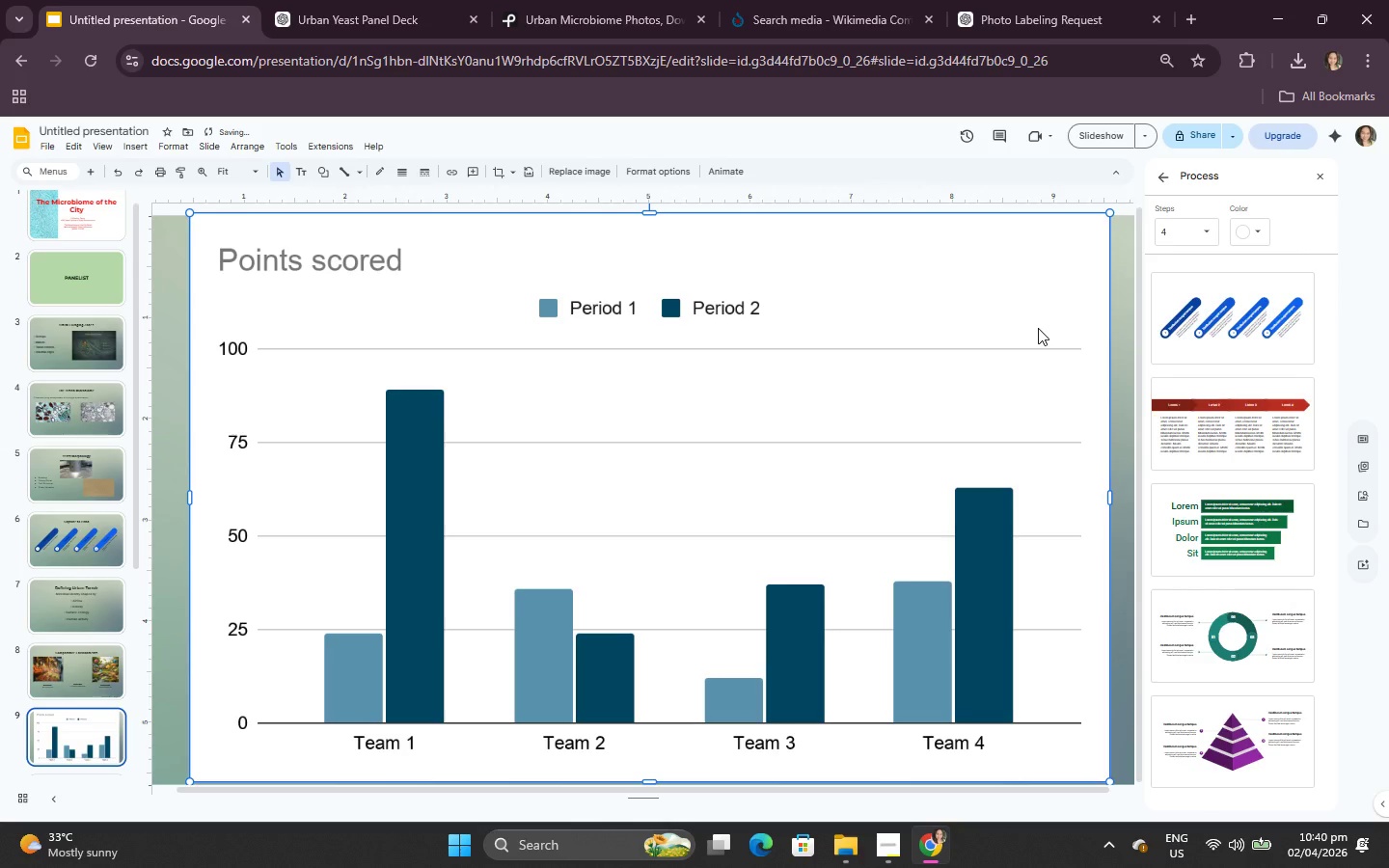 
key(Backspace)
 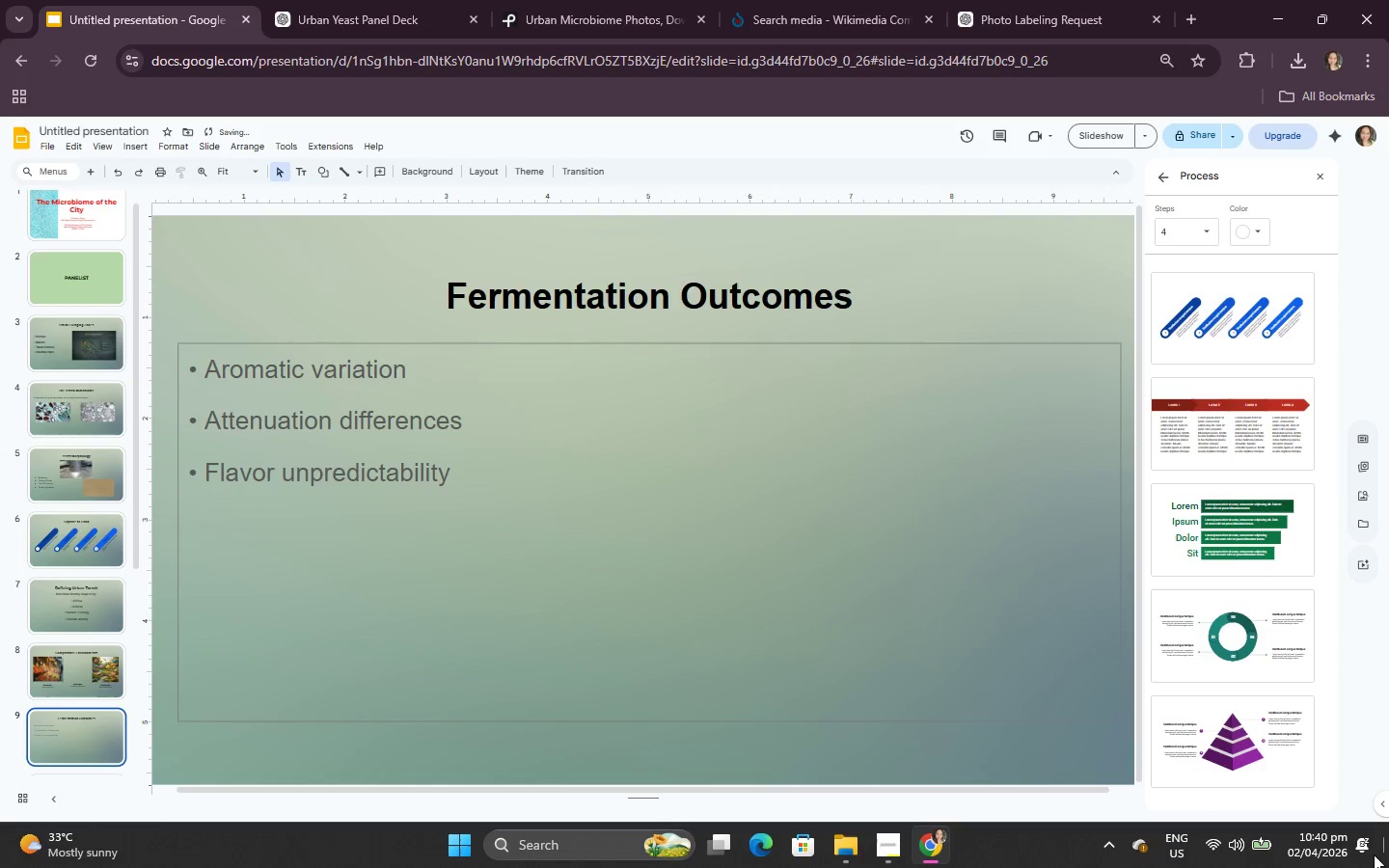 
scroll: coordinate [1279, 583], scroll_direction: down, amount: 1.0
 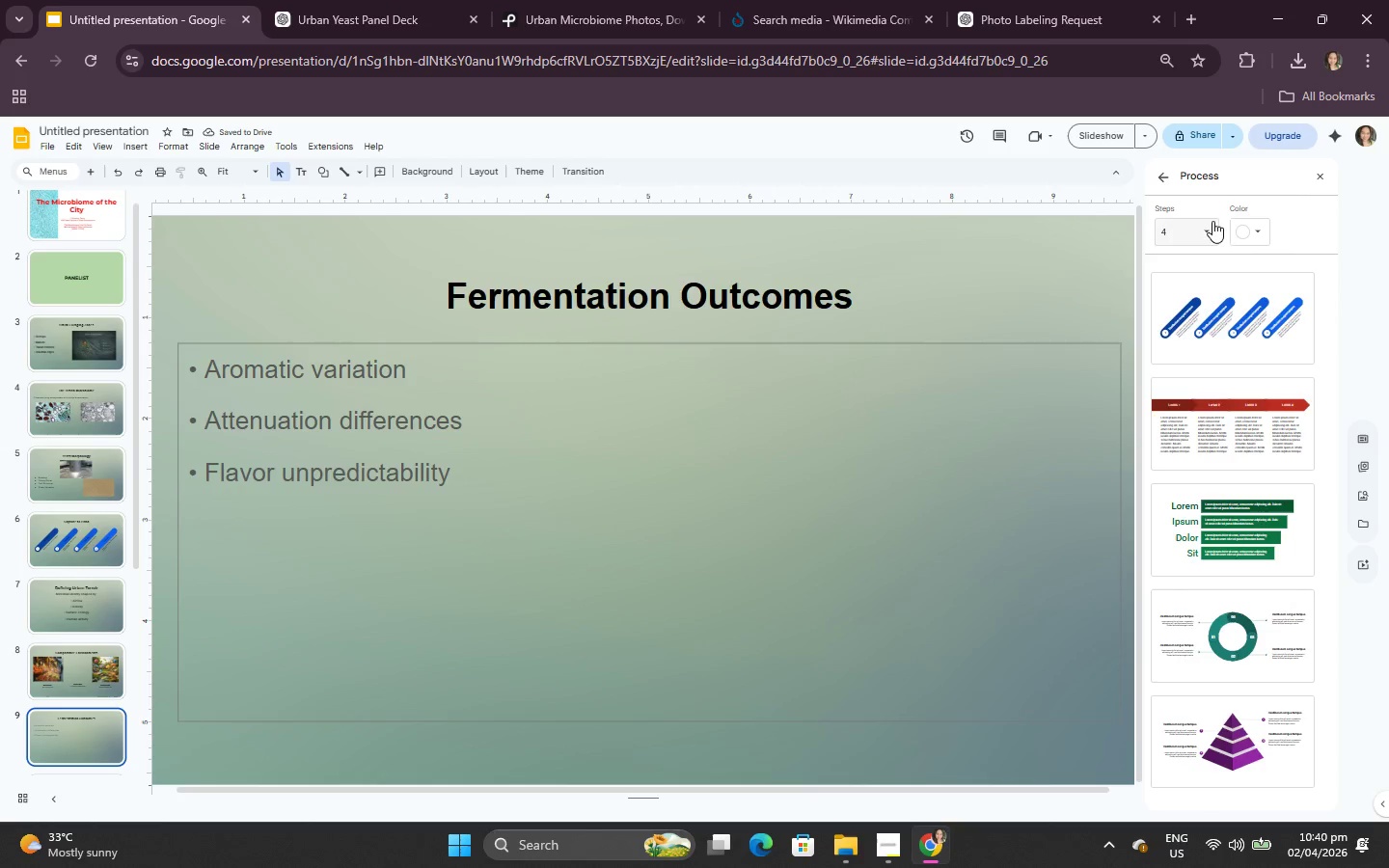 
left_click([1208, 225])
 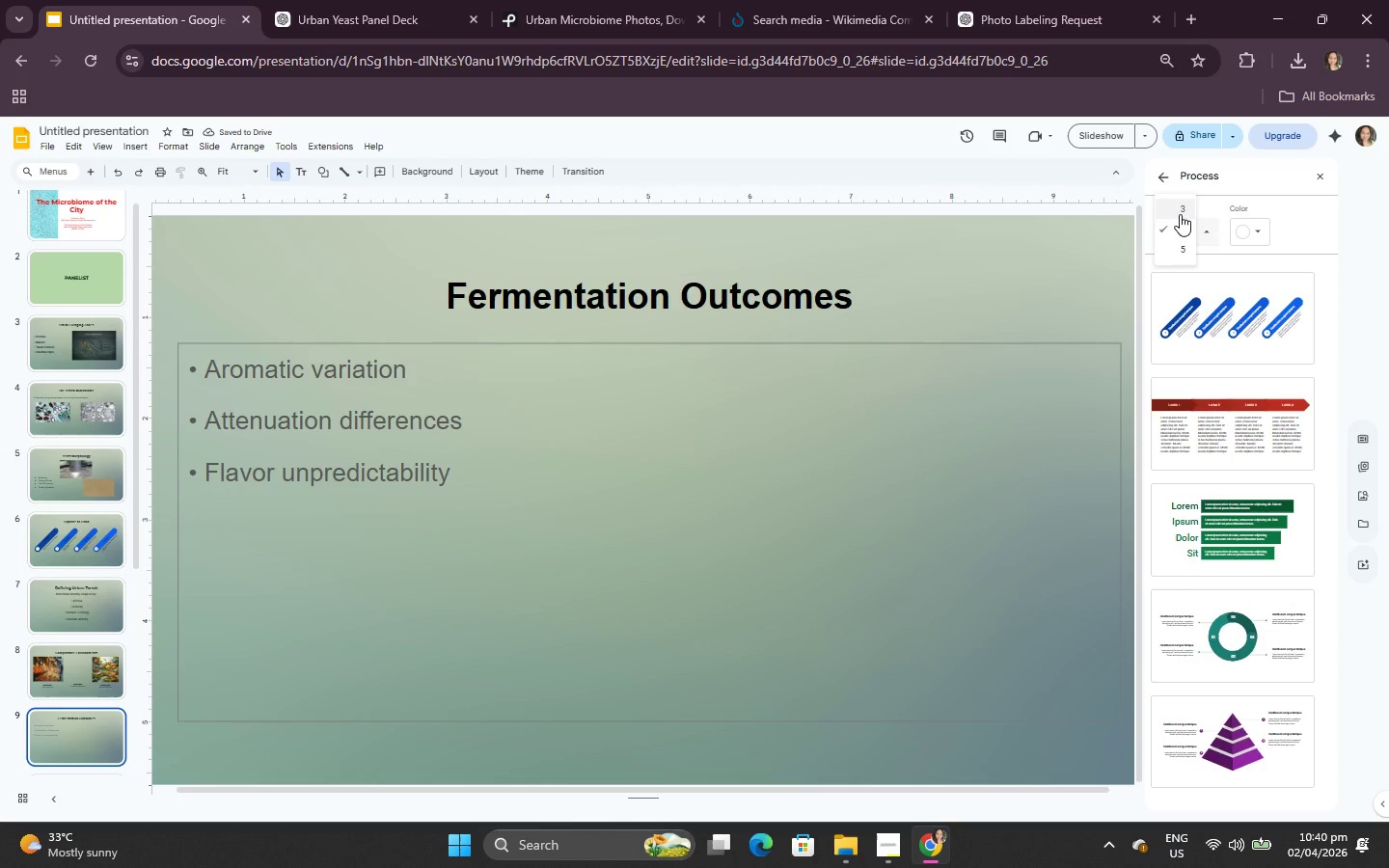 
left_click([1178, 217])
 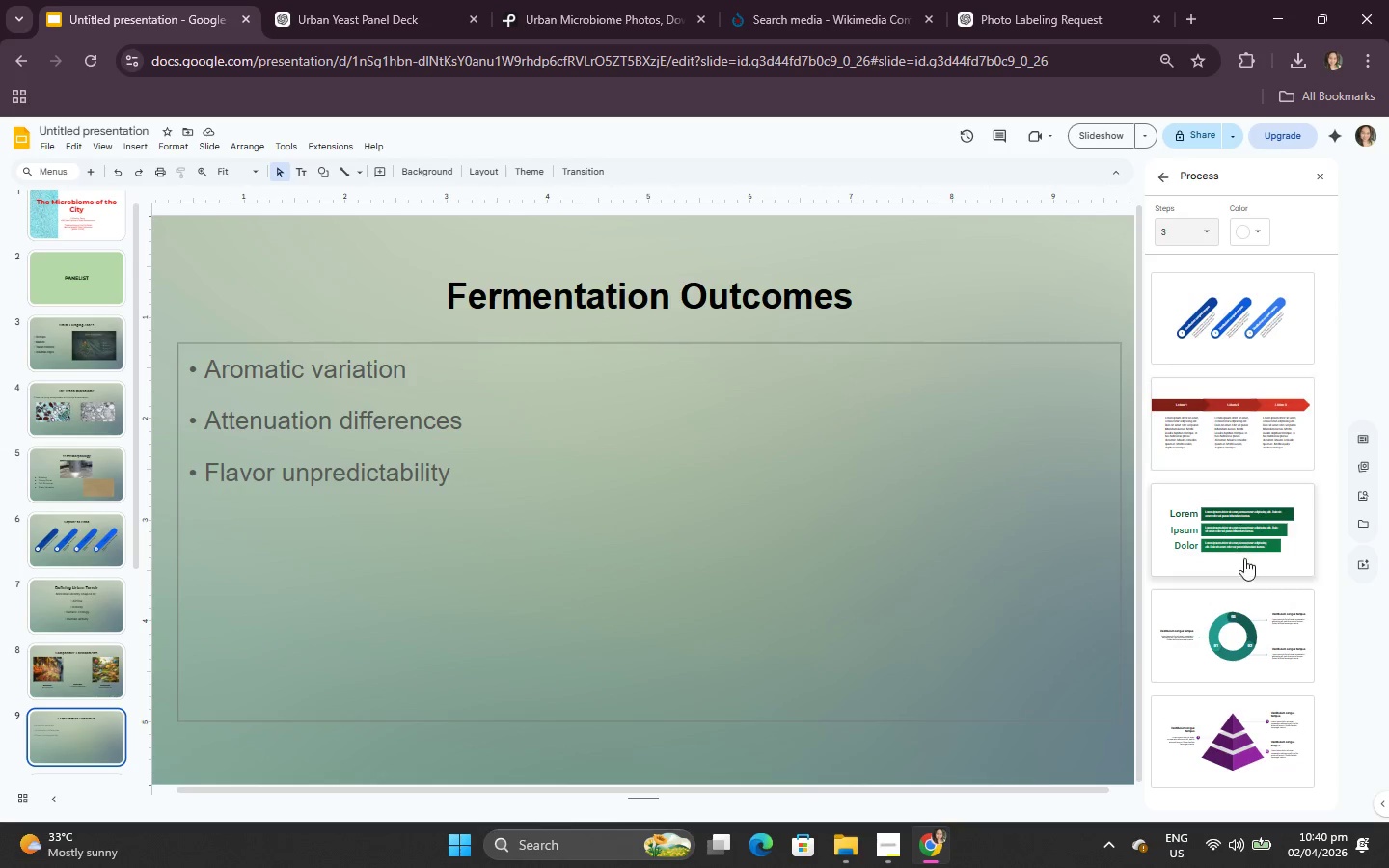 
scroll: coordinate [1178, 217], scroll_direction: up, amount: 1.0
 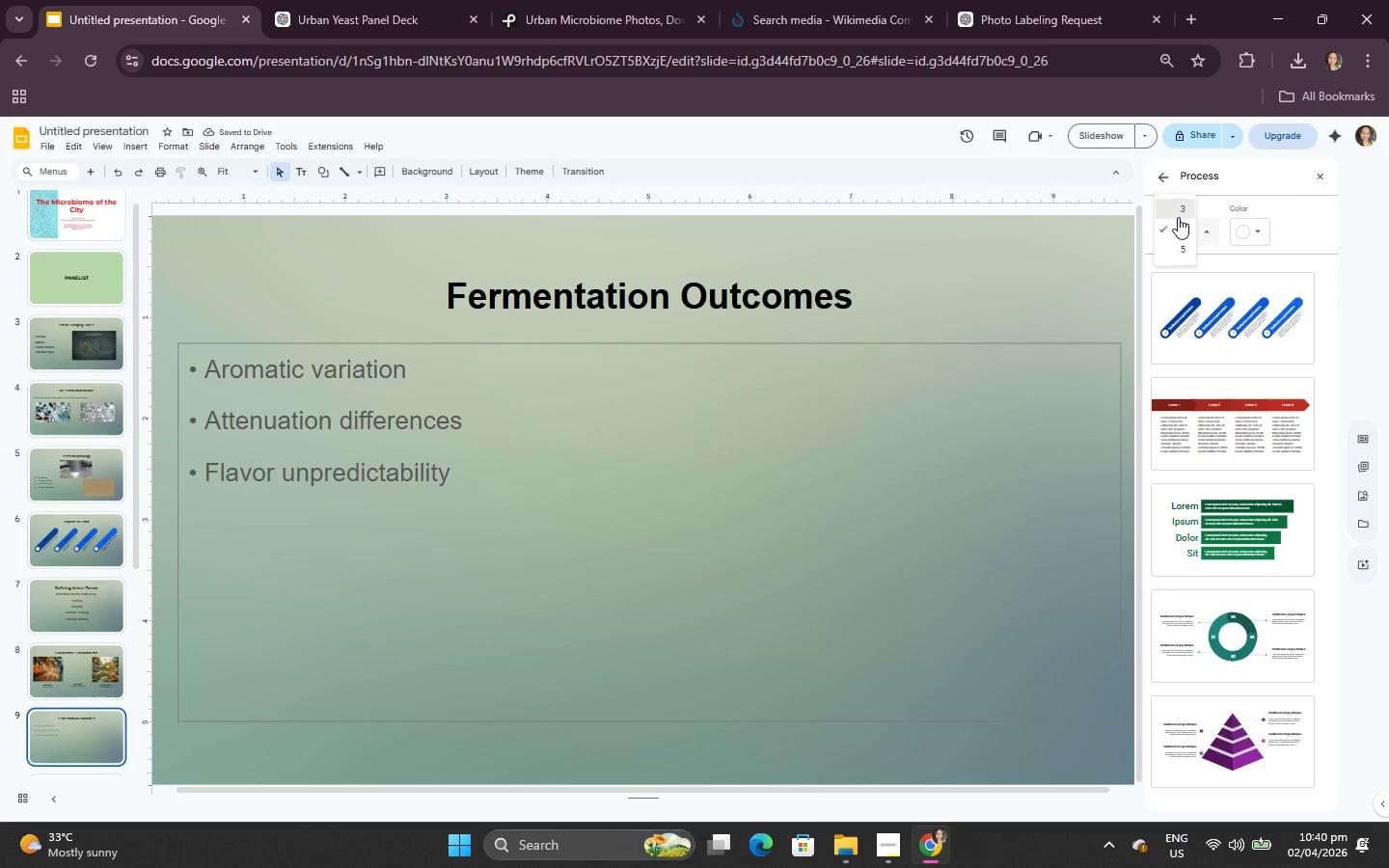 
scroll: coordinate [1243, 616], scroll_direction: down, amount: 1.0
 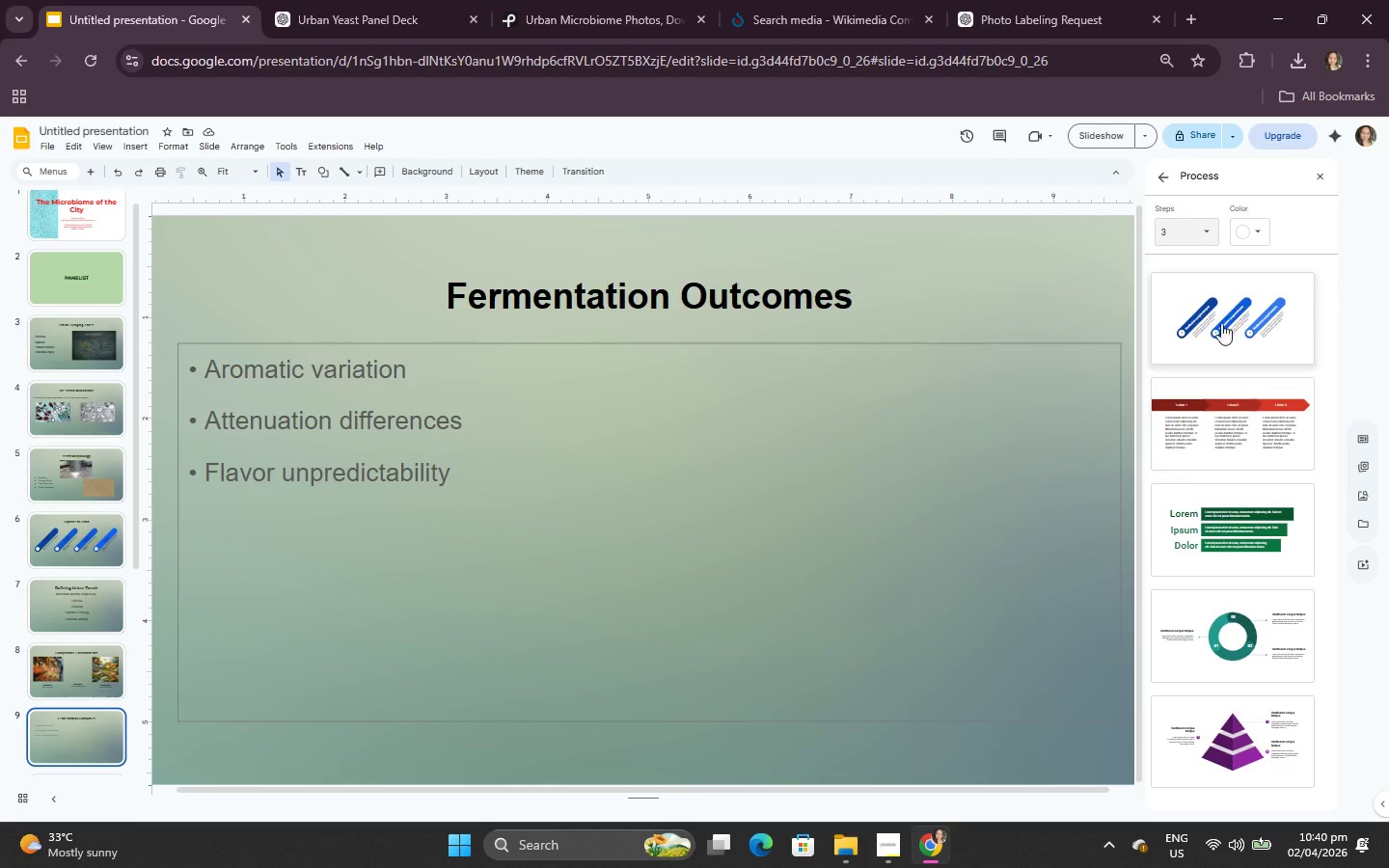 
left_click([1219, 306])
 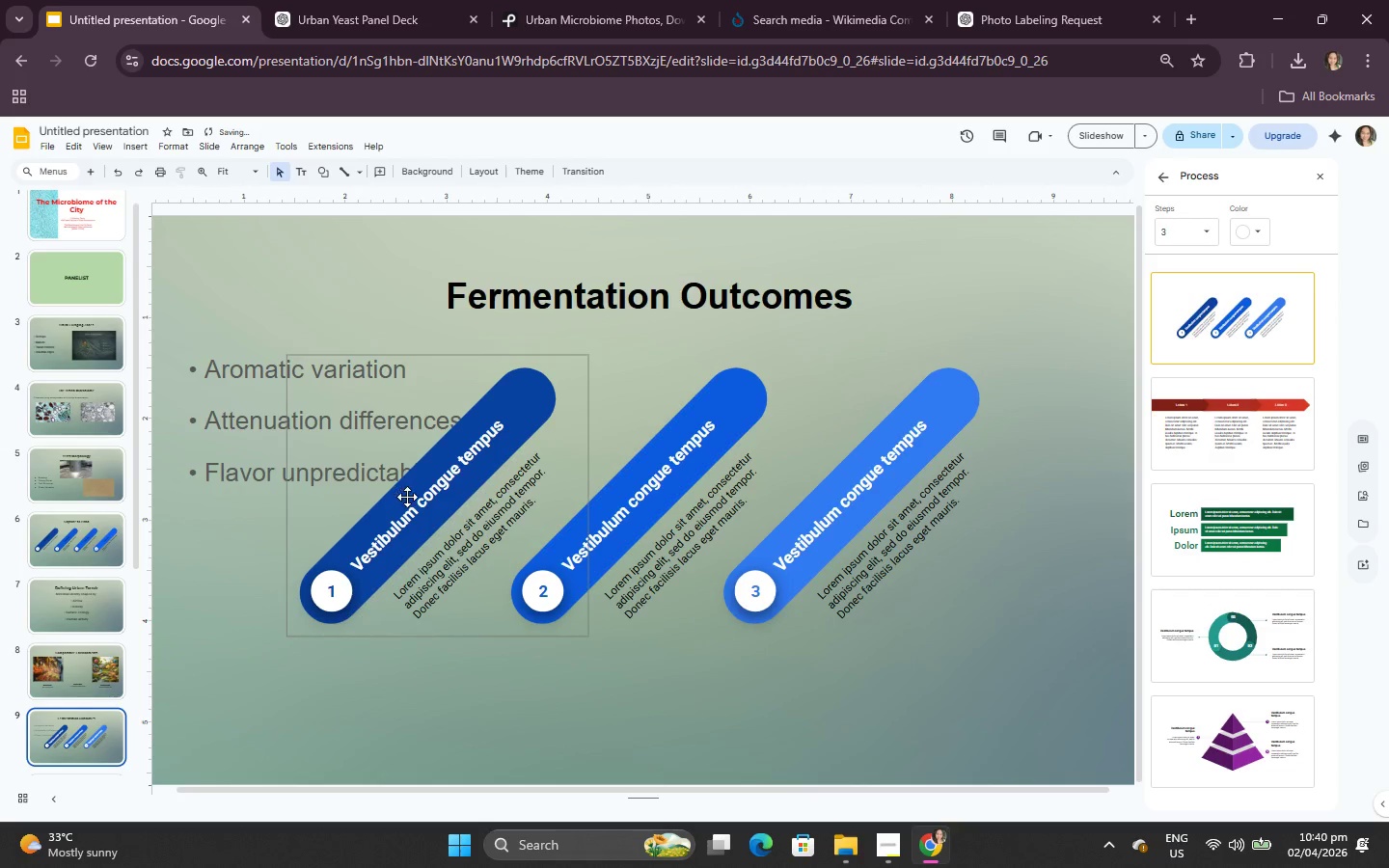 
left_click([242, 375])
 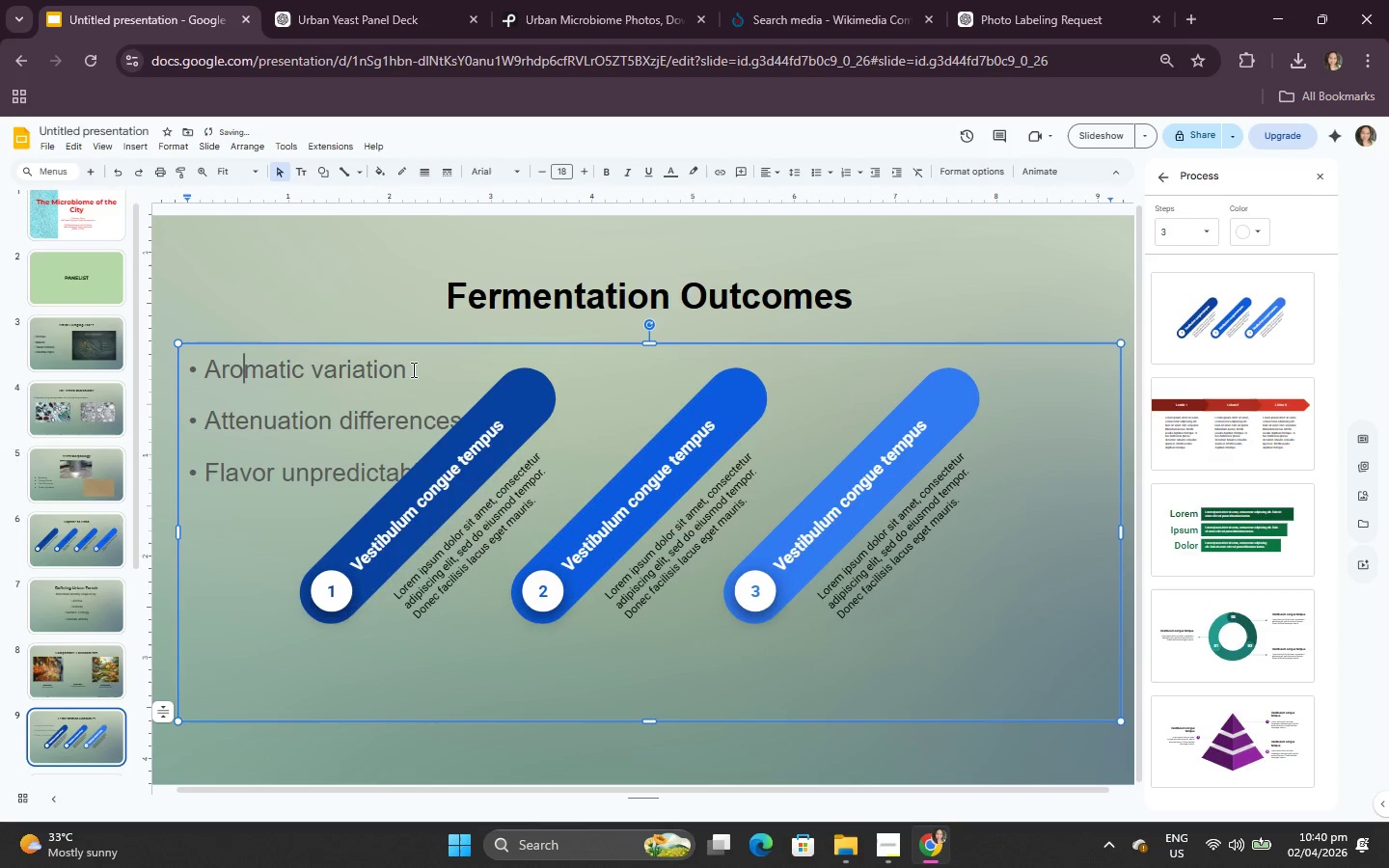 
left_click_drag(start_coordinate=[412, 369], to_coordinate=[156, 338])
 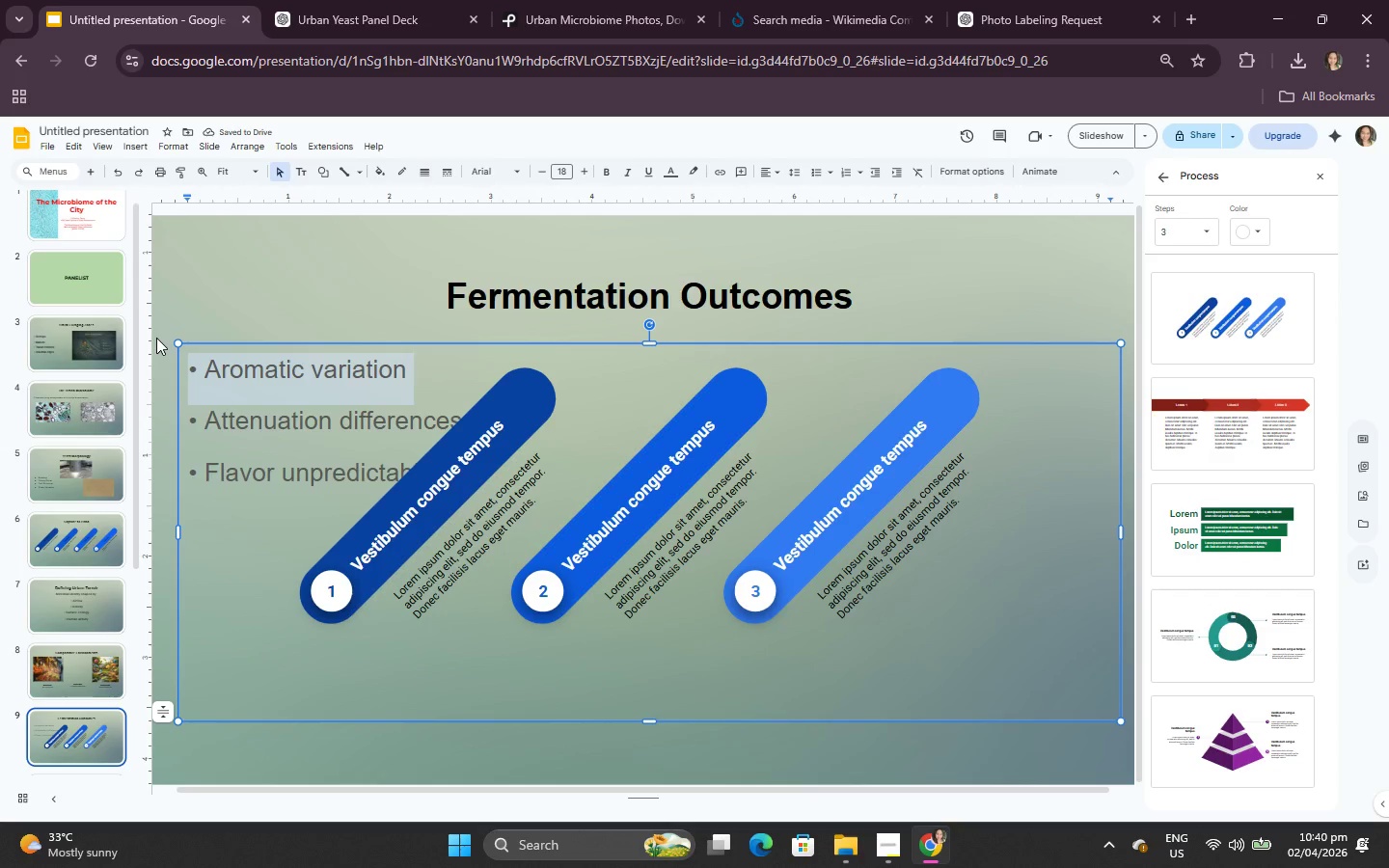 
key(Control+C)
 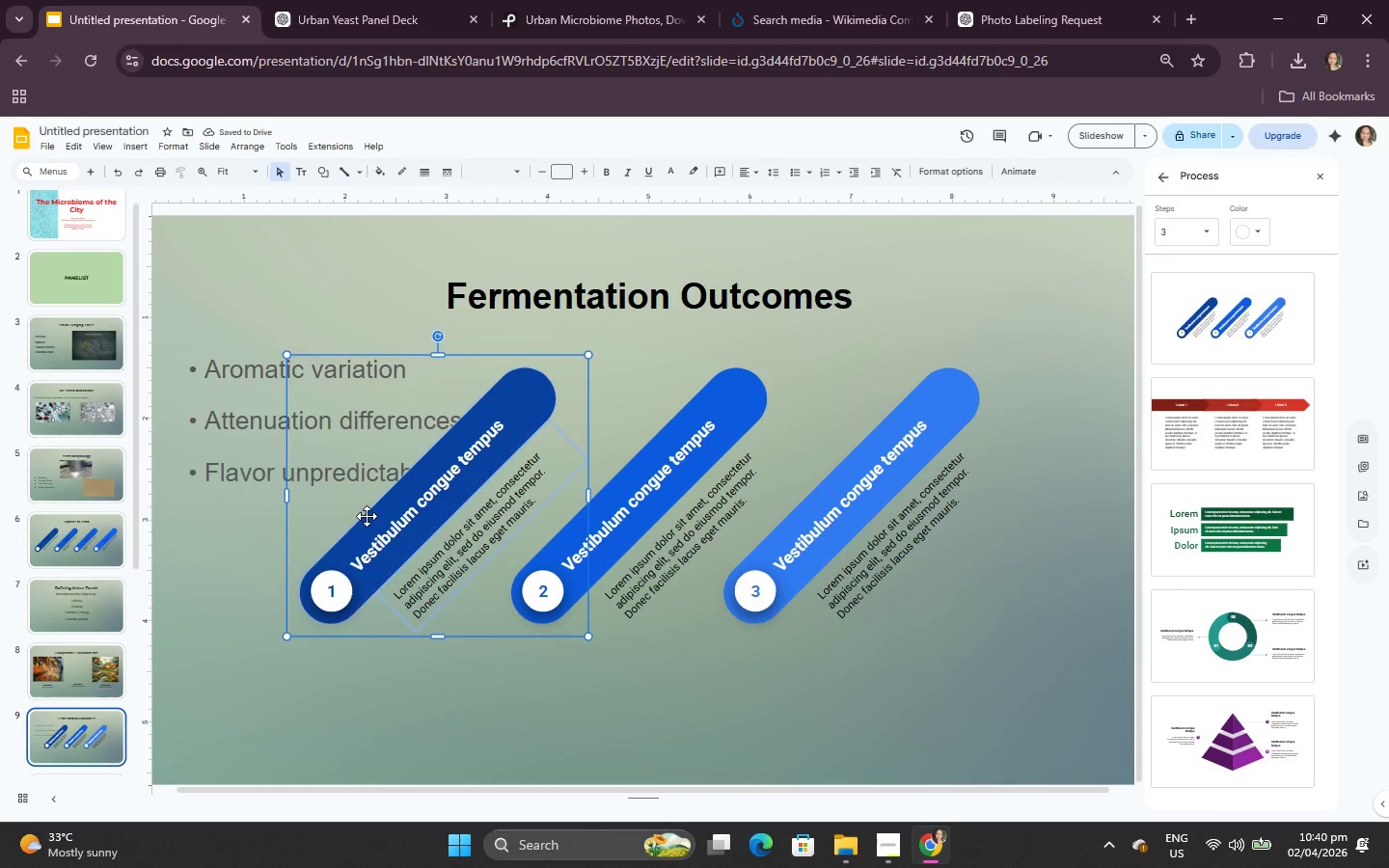 
double_click([385, 538])
 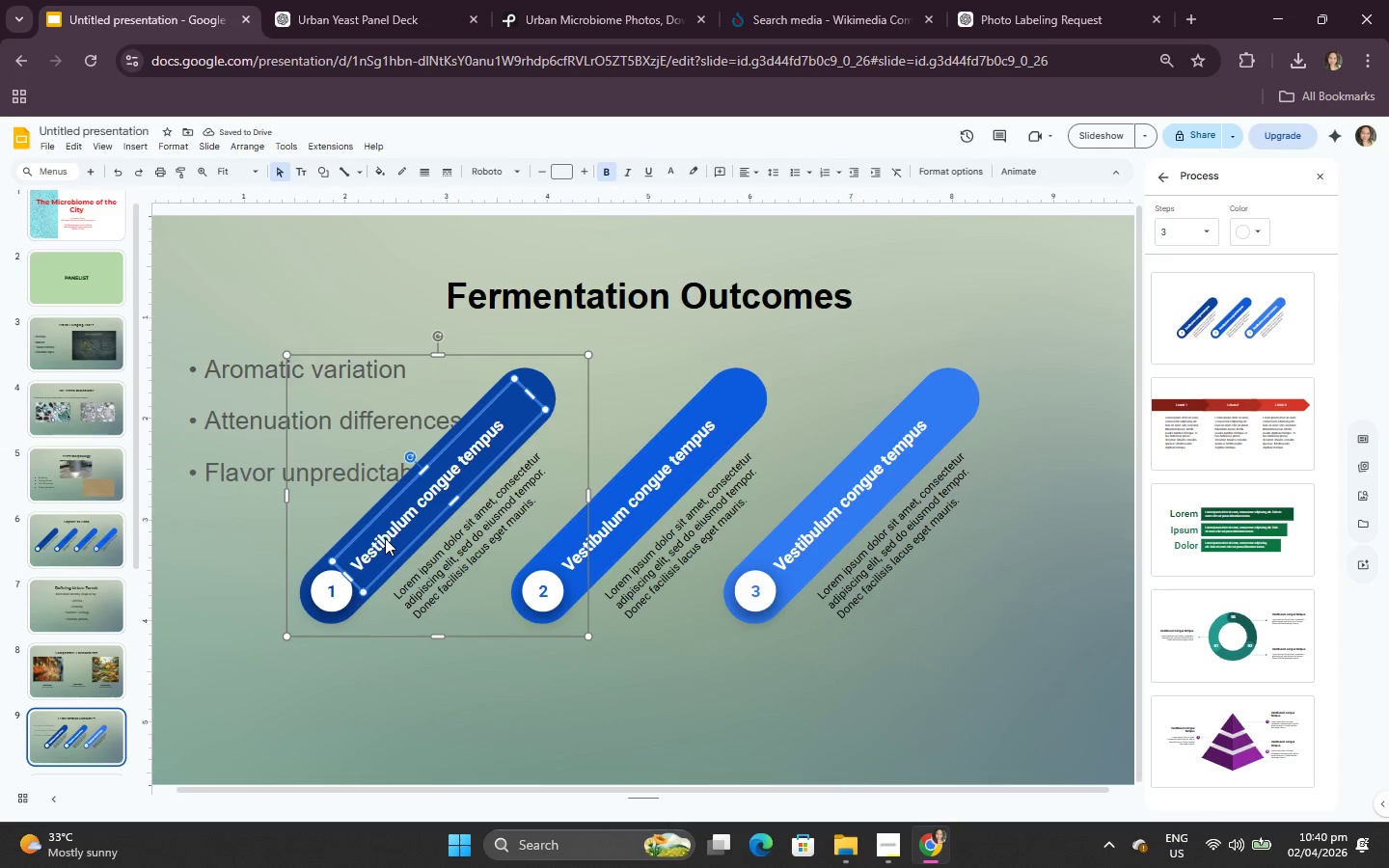 
triple_click([385, 538])
 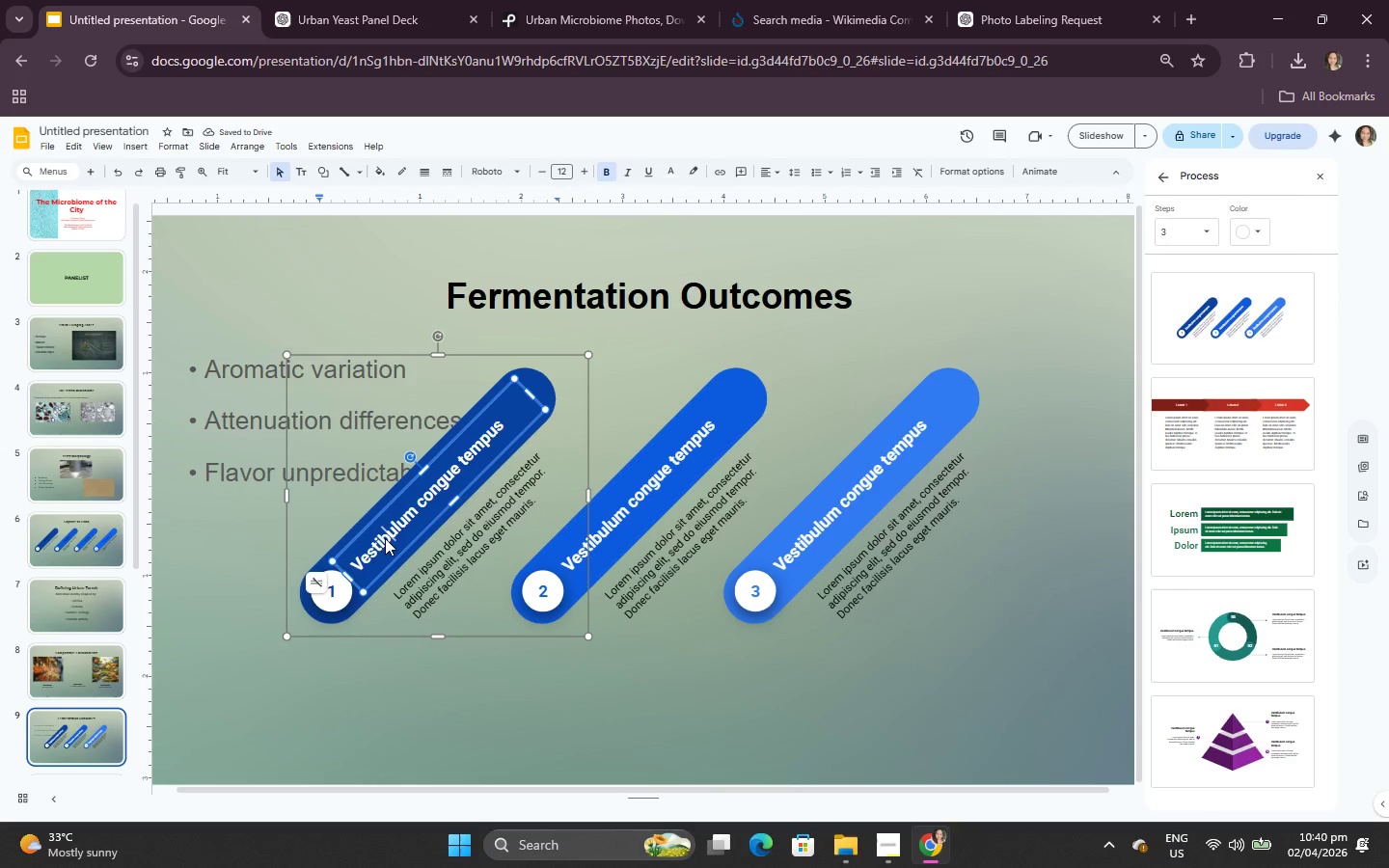 
key(Control+A)
 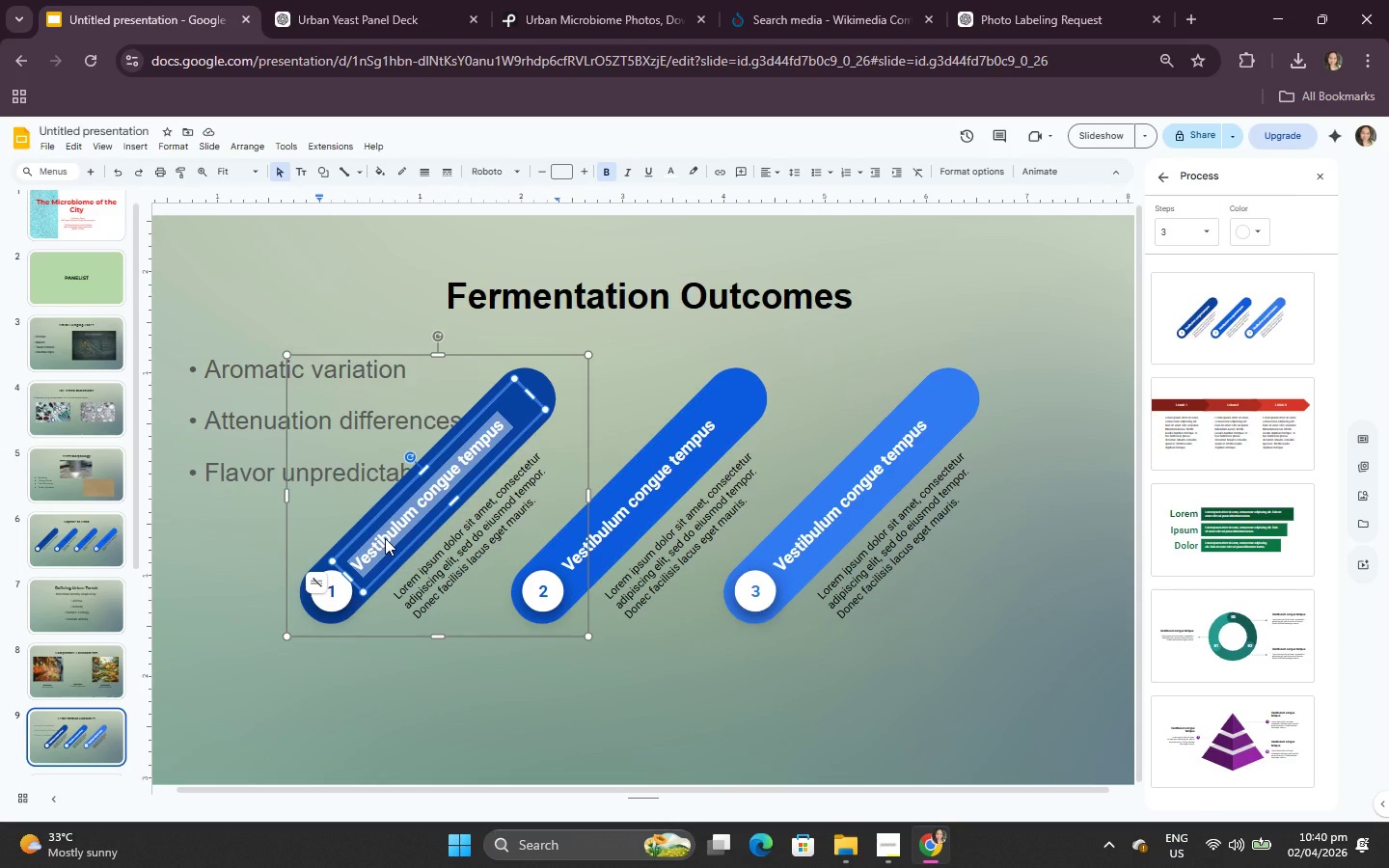 
key(Control+V)
 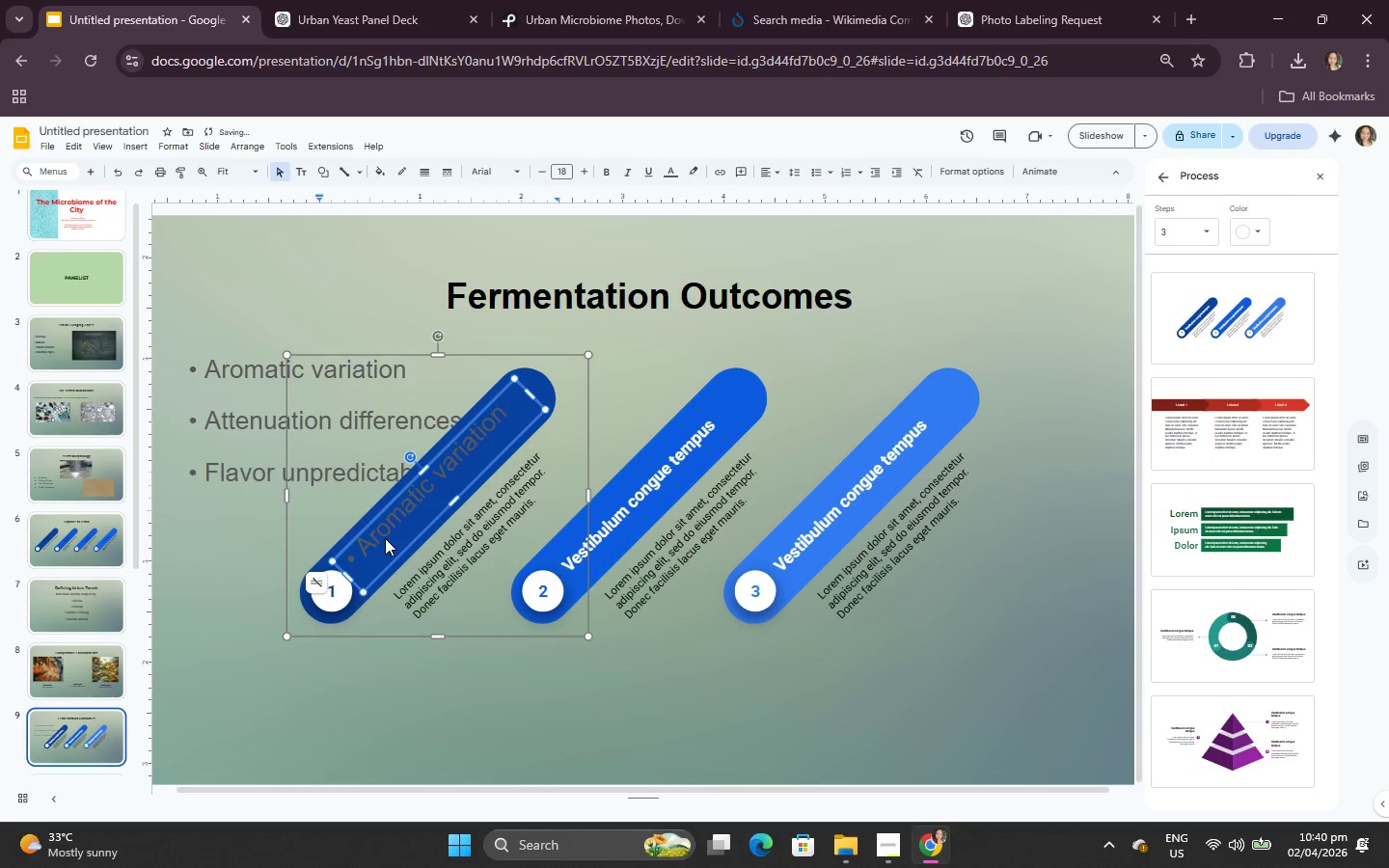 
key(Control+A)
 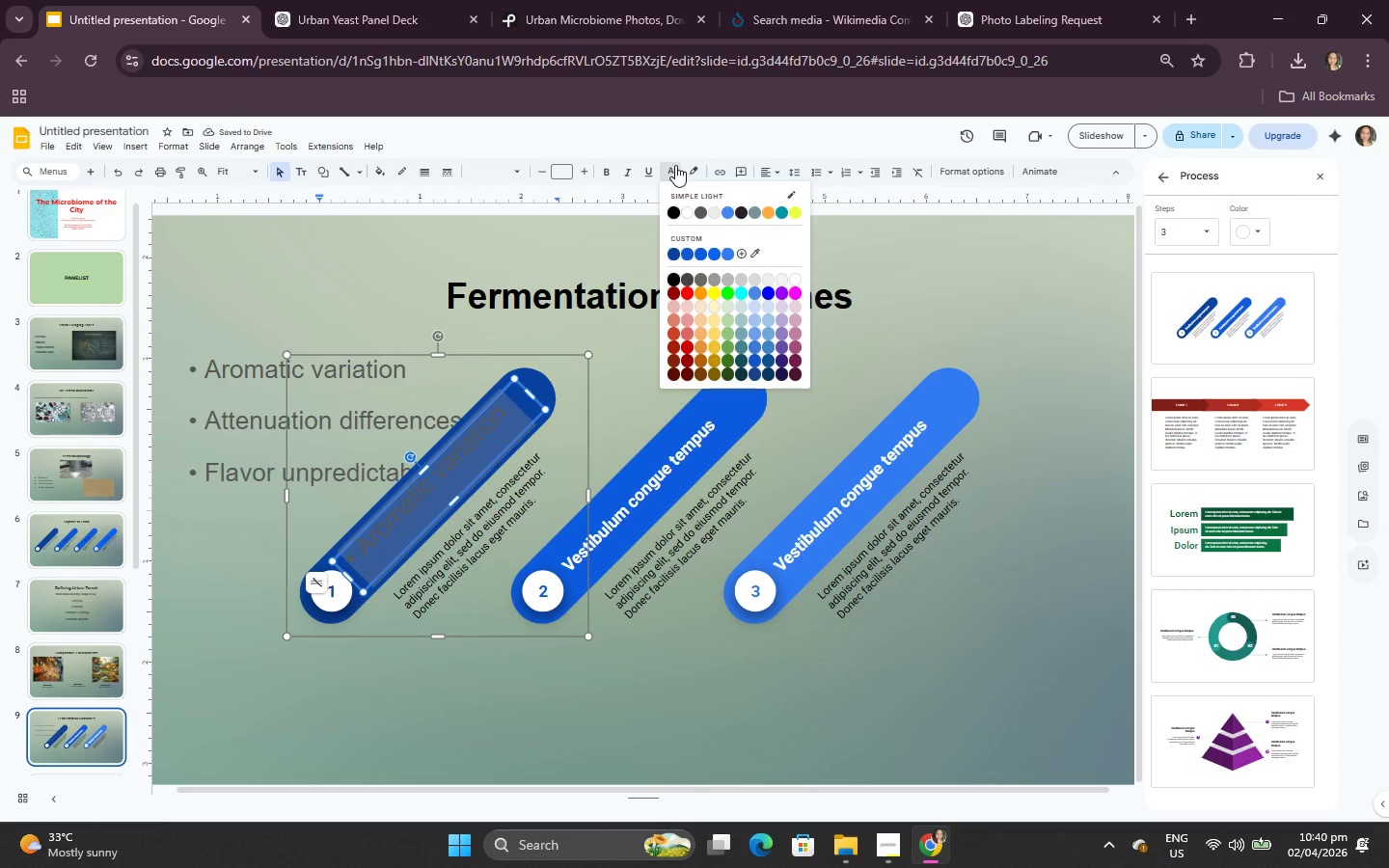 
left_click([675, 211])
 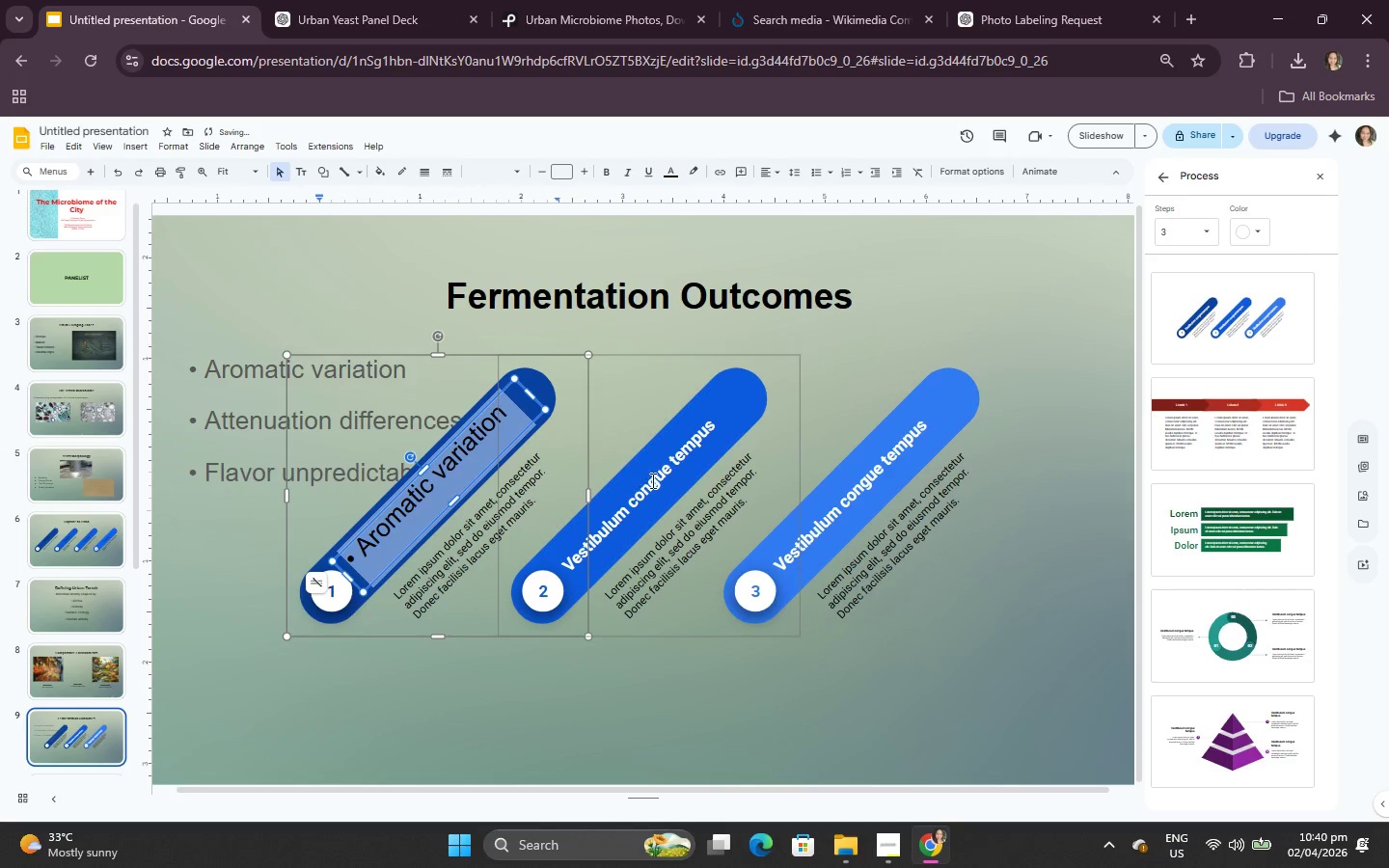 
left_click([229, 401])
 